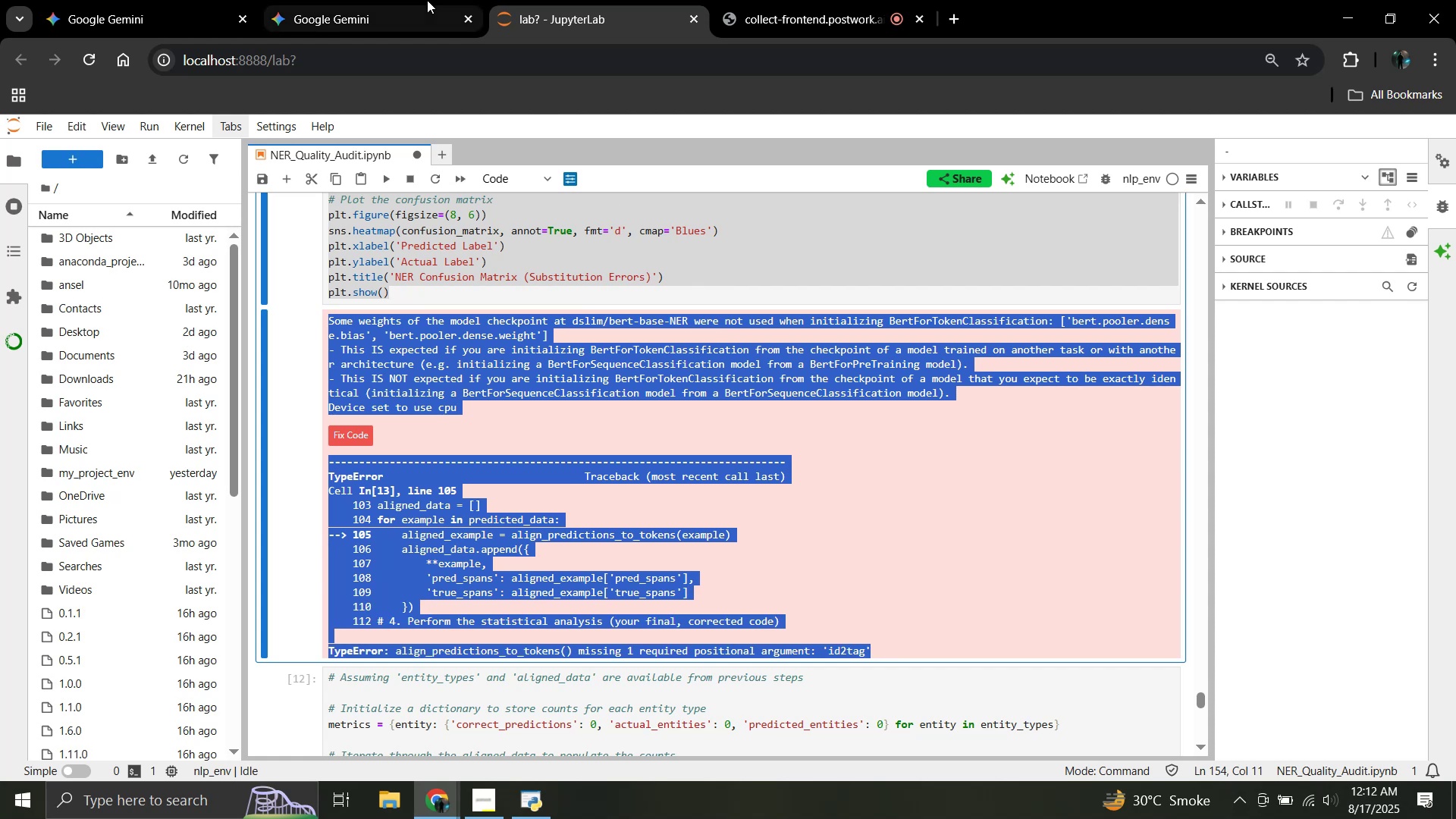 
left_click([403, 0])
 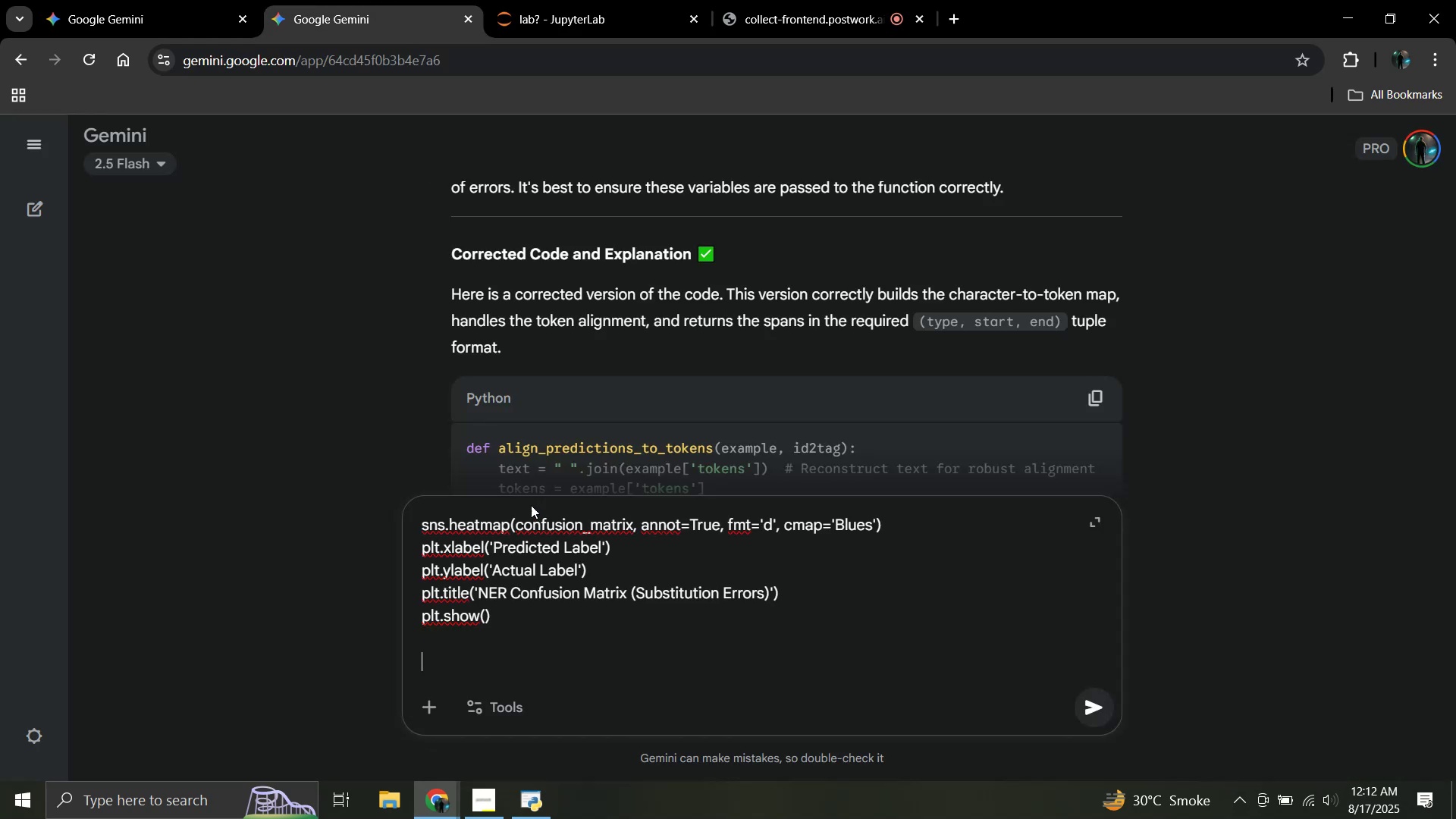 
key(Control+V)
 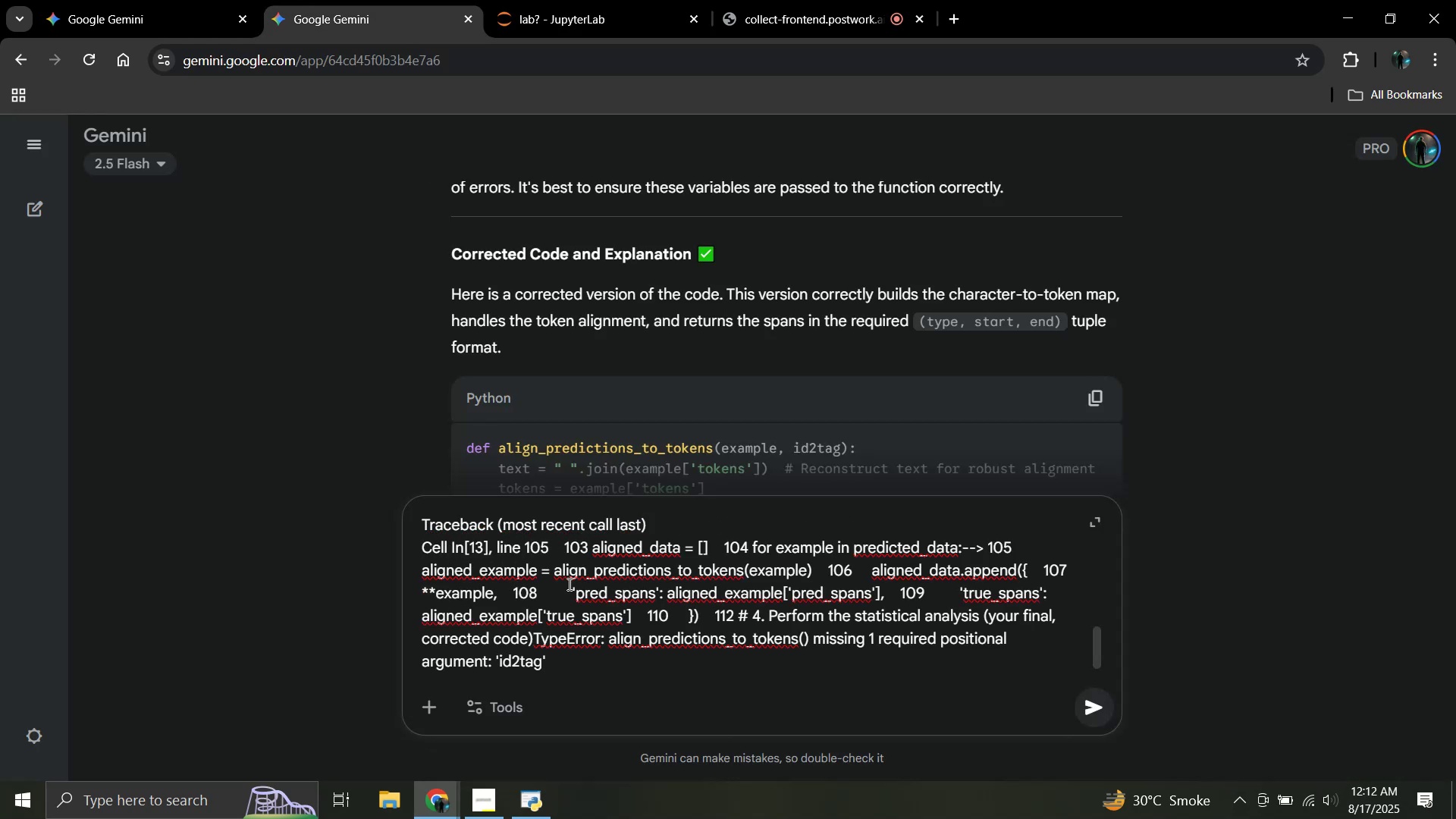 
key(Enter)
 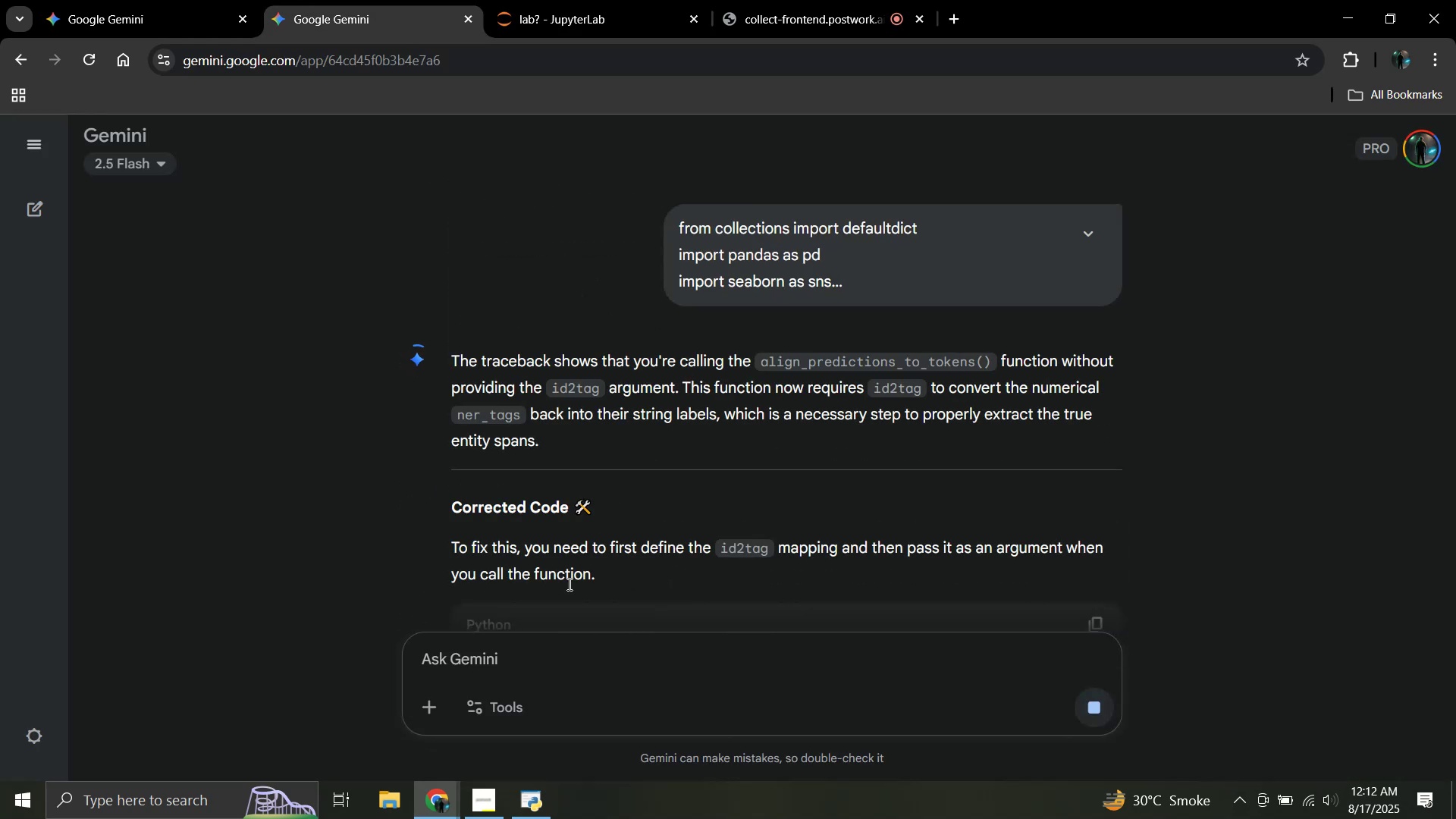 
wait(5.49)
 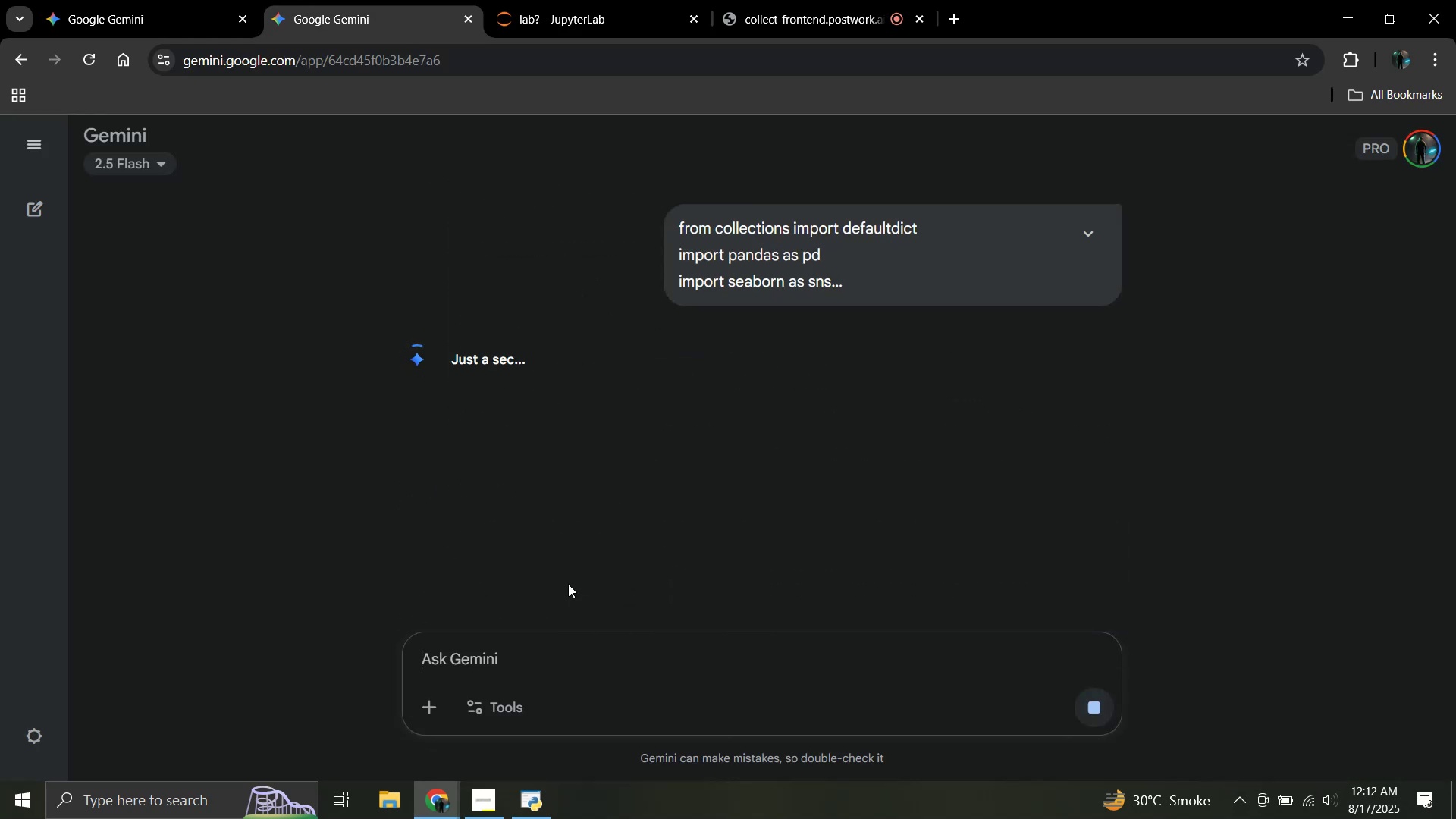 
scroll: coordinate [604, 538], scroll_direction: down, amount: 1.0
 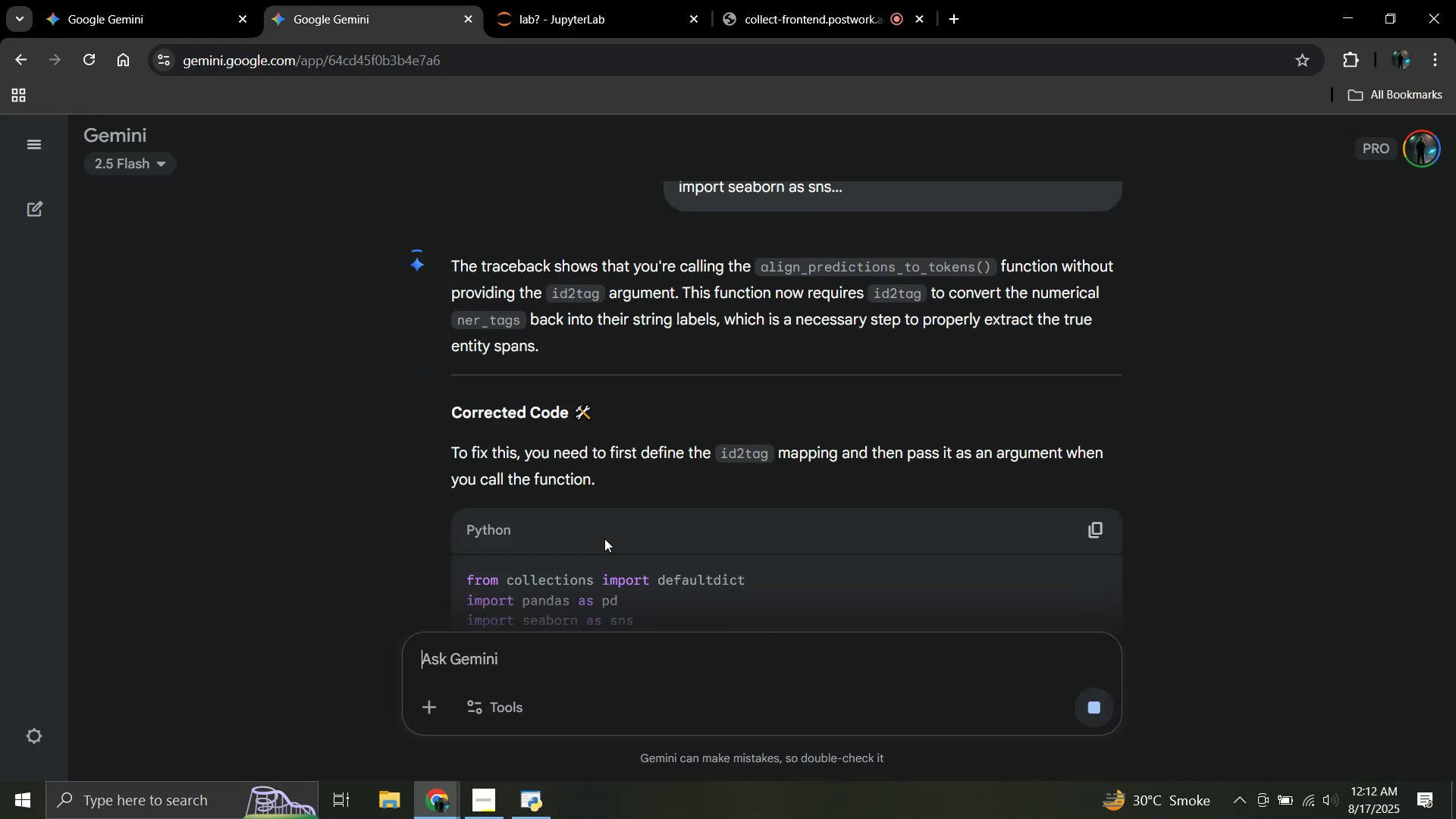 
scroll: coordinate [604, 538], scroll_direction: up, amount: 2.0
 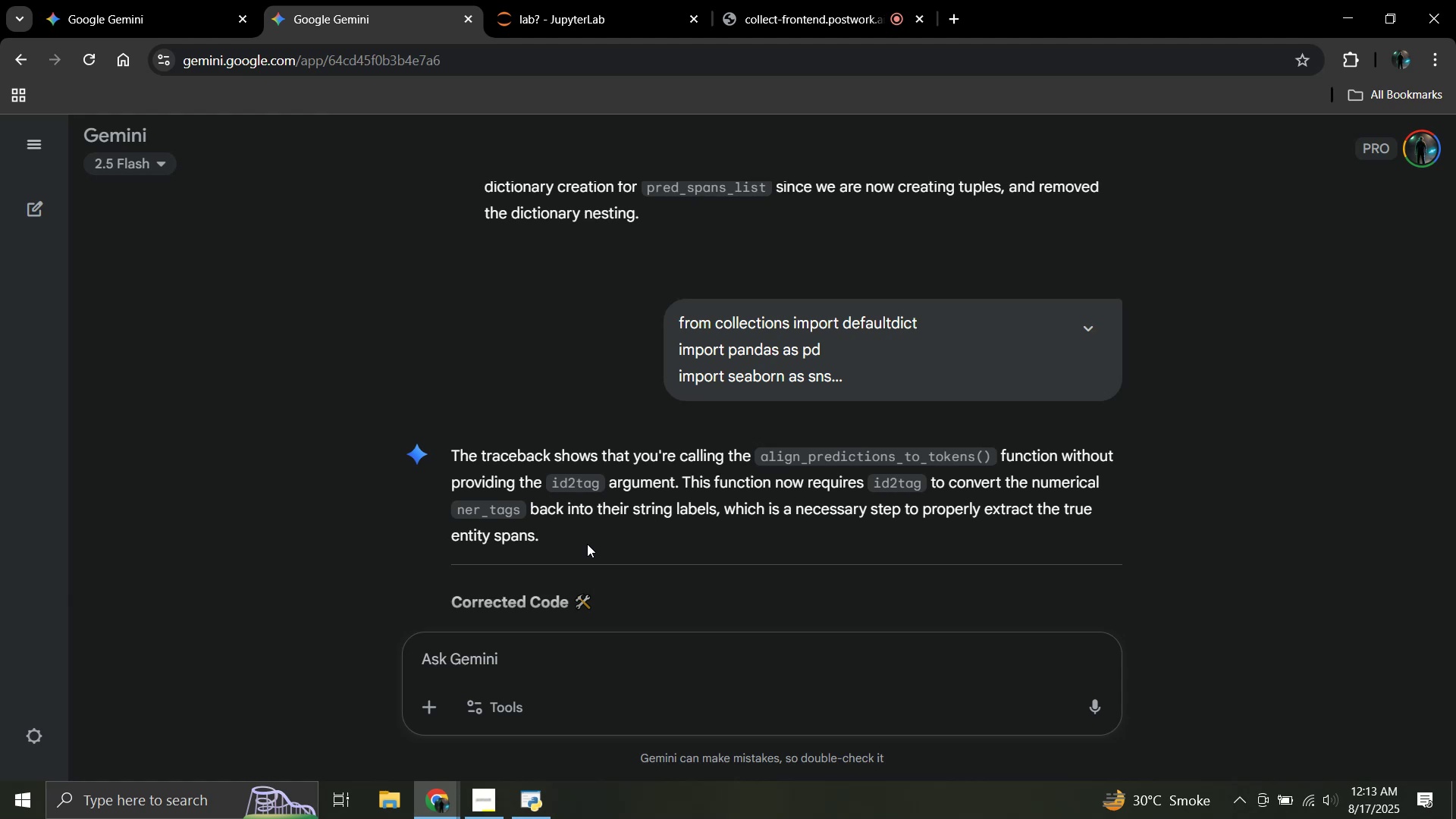 
wait(26.09)
 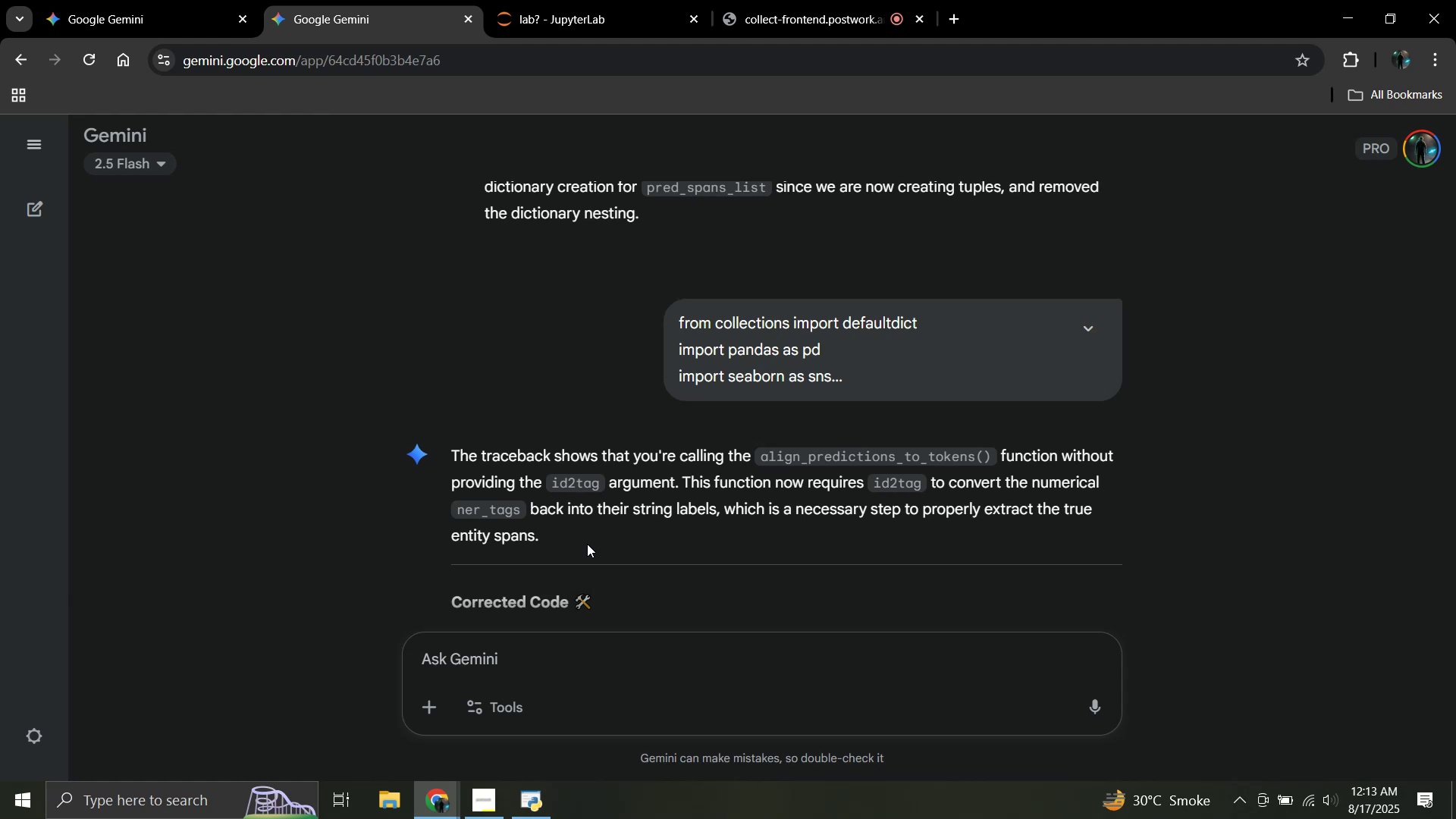 
scroll: coordinate [608, 527], scroll_direction: down, amount: 33.0
 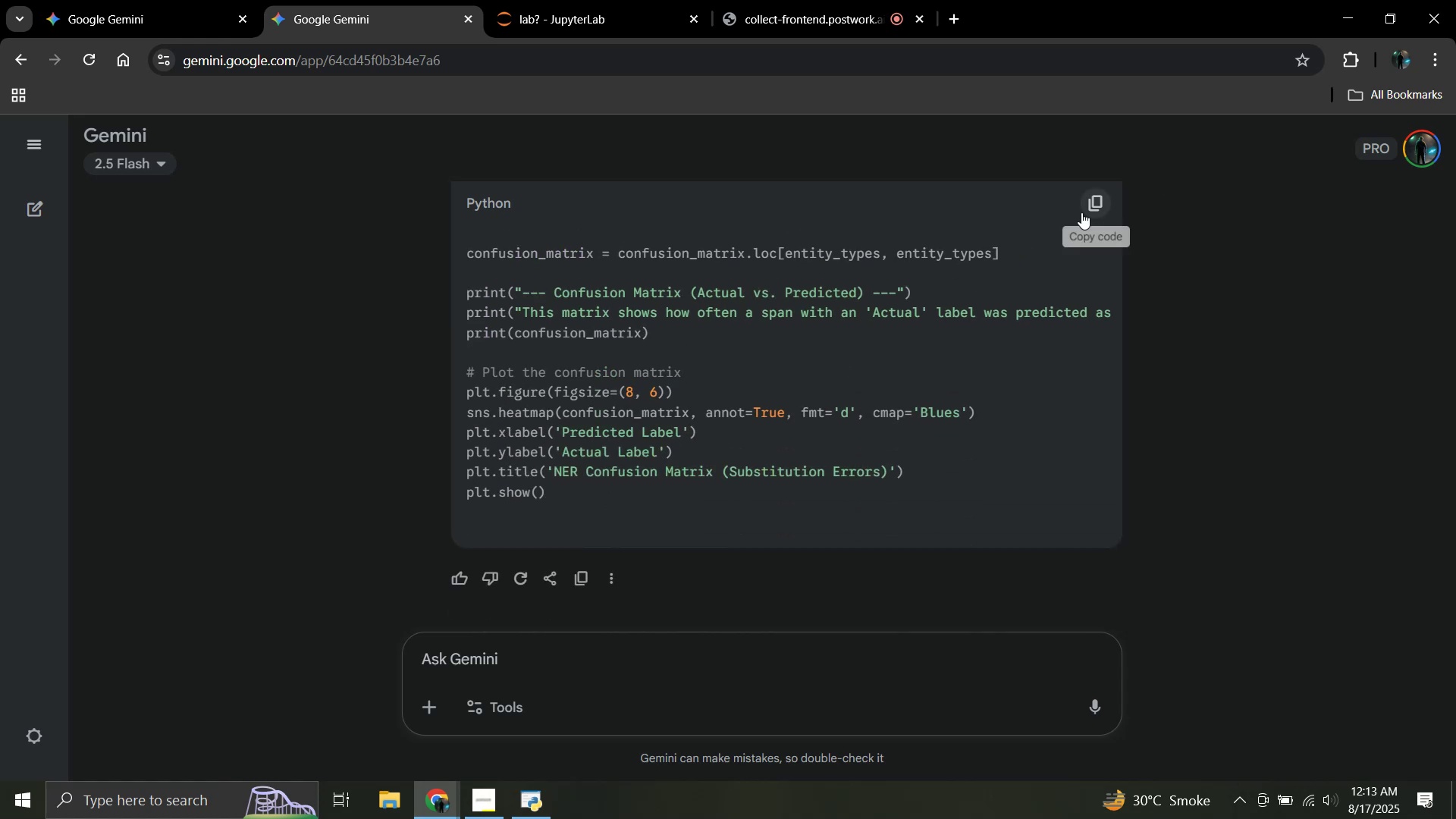 
left_click([1090, 199])
 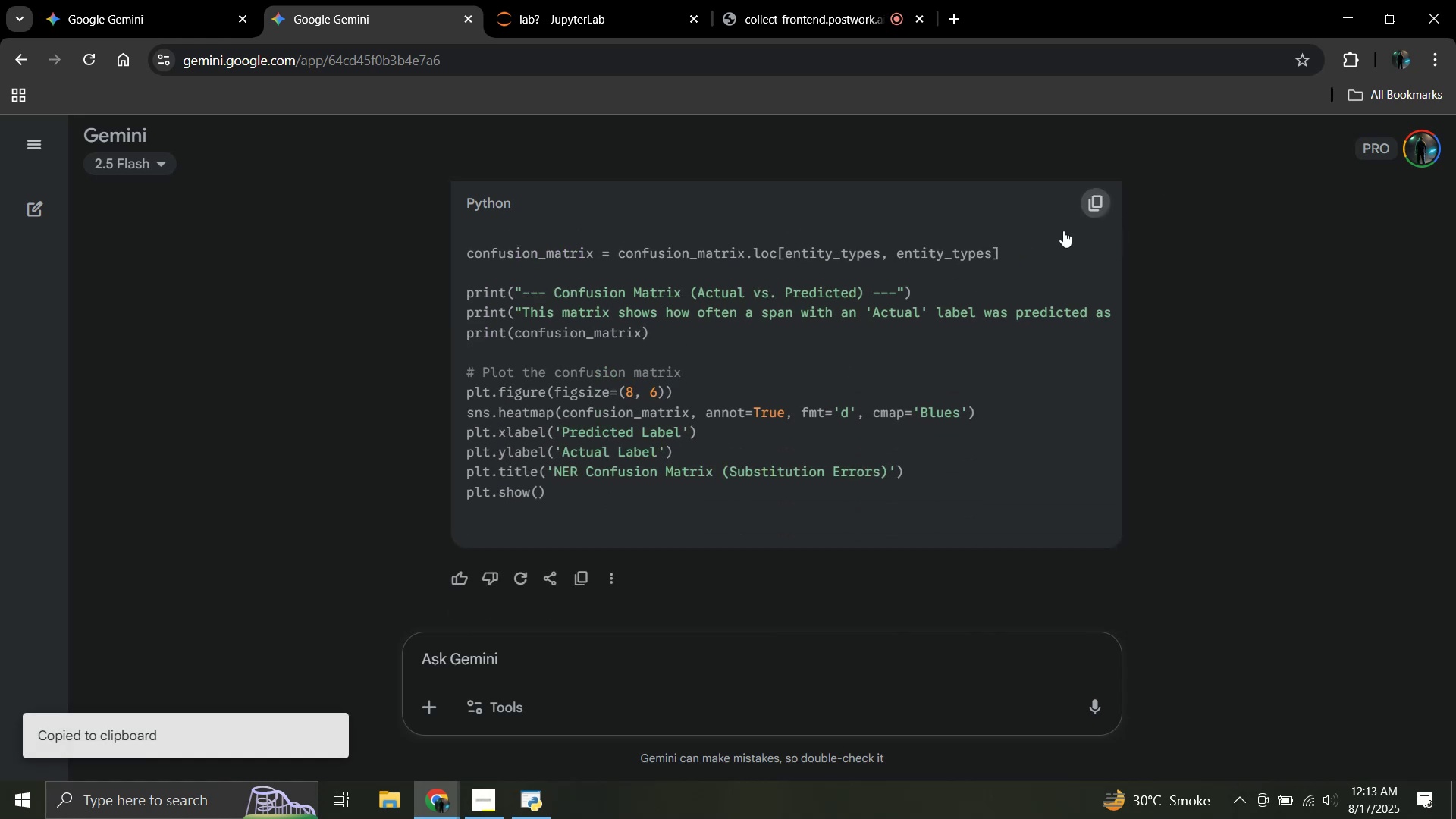 
scroll: coordinate [808, 358], scroll_direction: up, amount: 41.0
 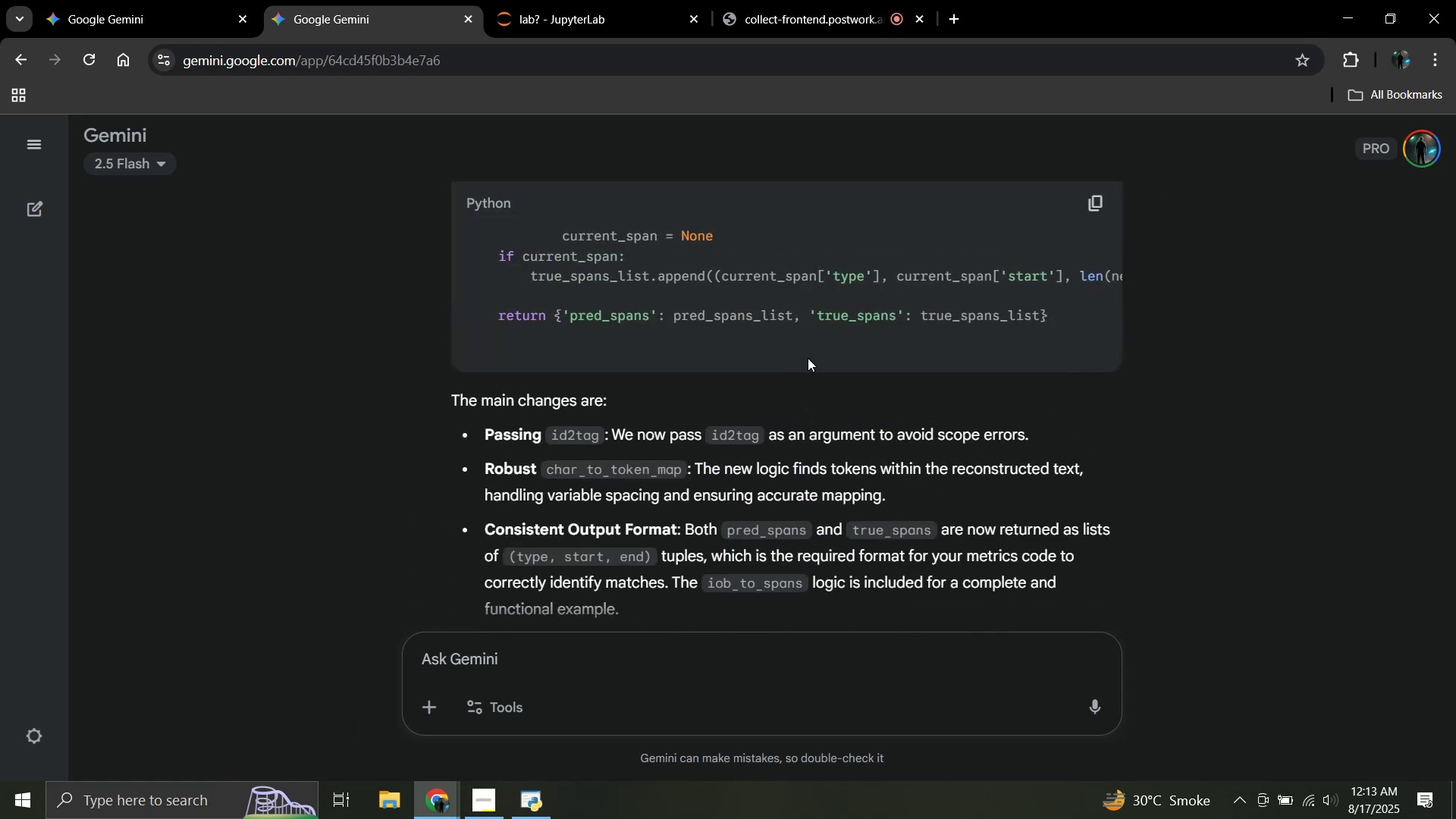 
scroll: coordinate [808, 358], scroll_direction: down, amount: 2.0
 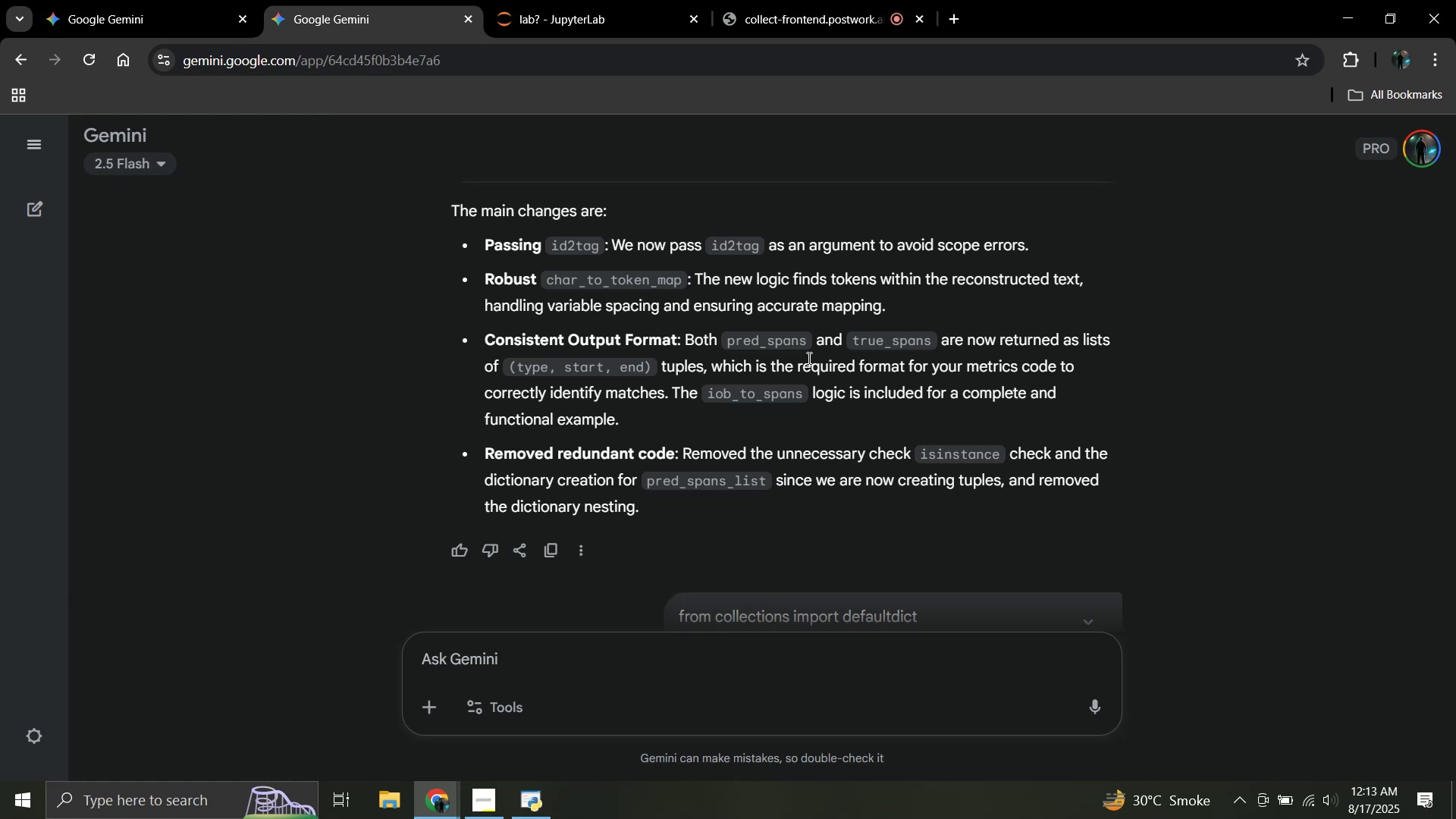 
wait(6.36)
 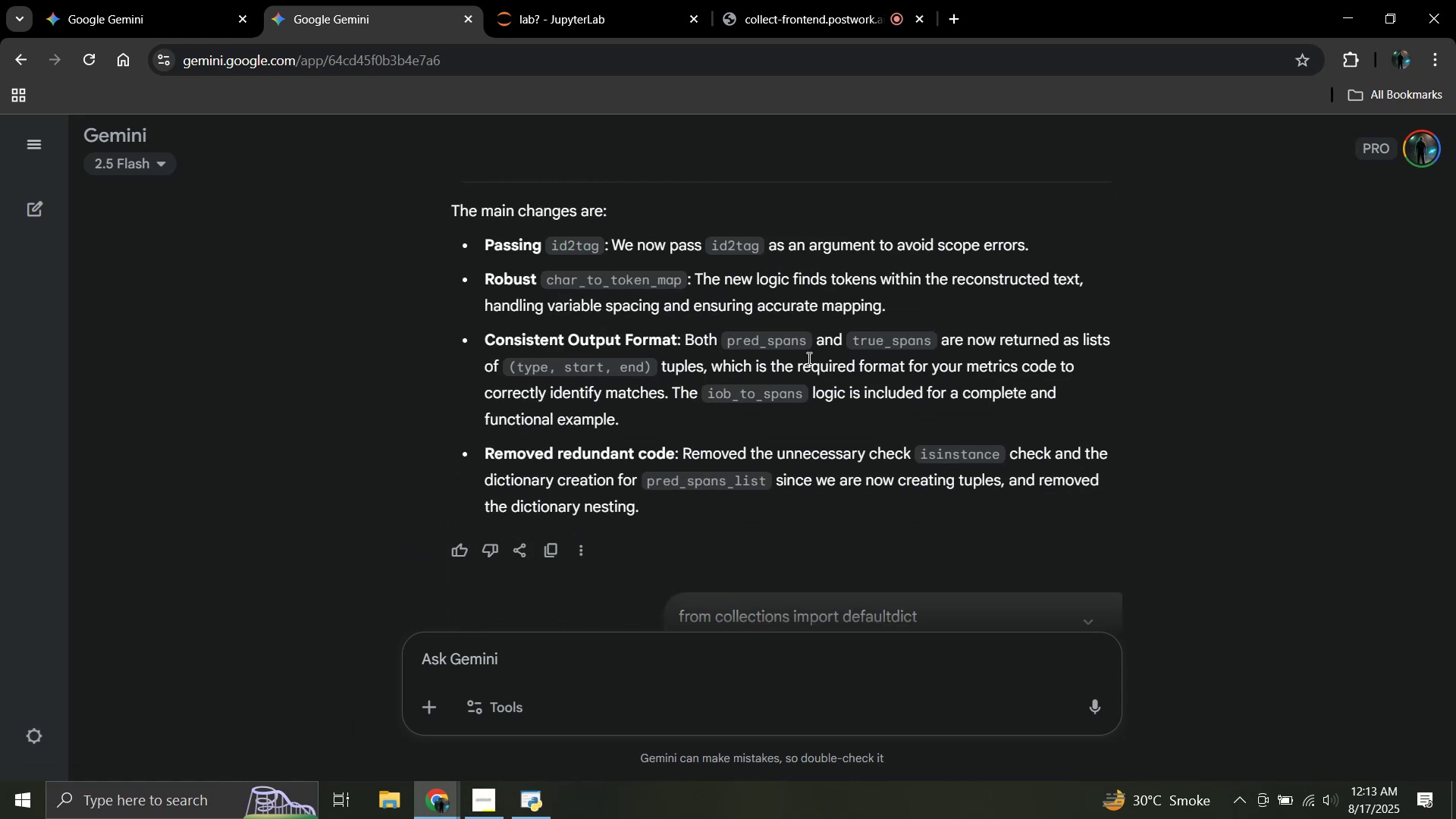 
left_click([576, 0])
 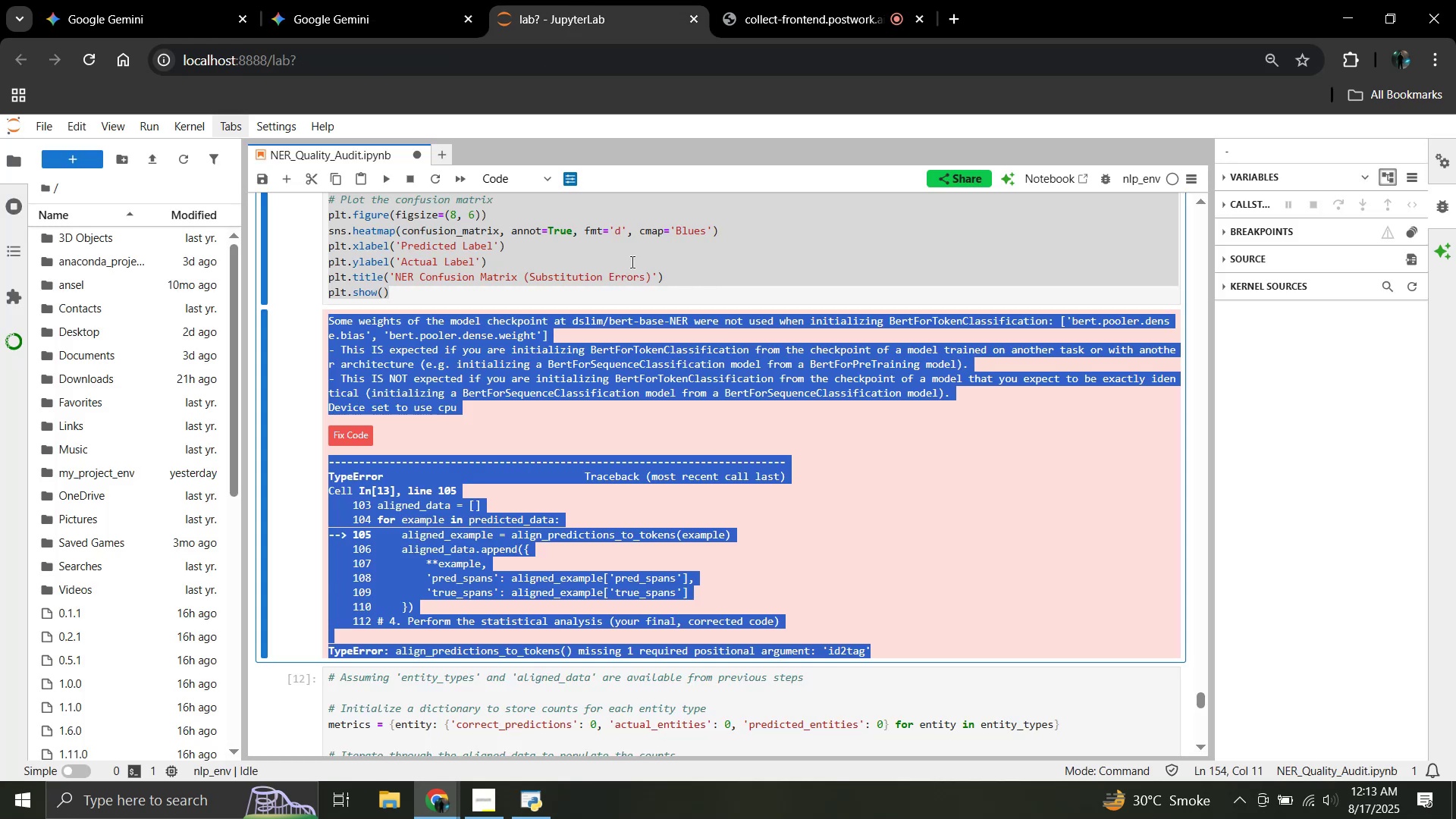 
scroll: coordinate [635, 350], scroll_direction: up, amount: 1.0
 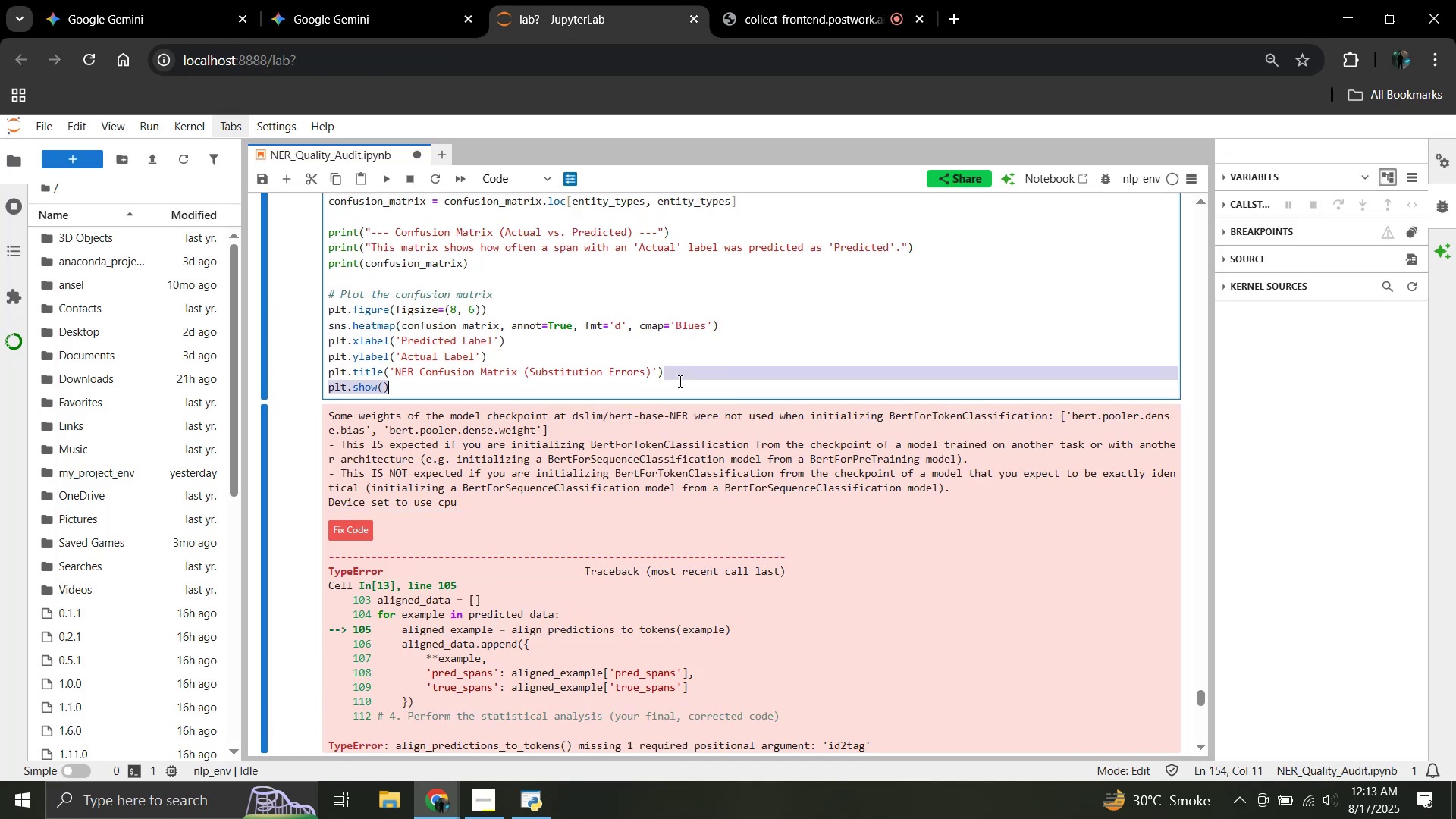 
double_click([695, 369])
 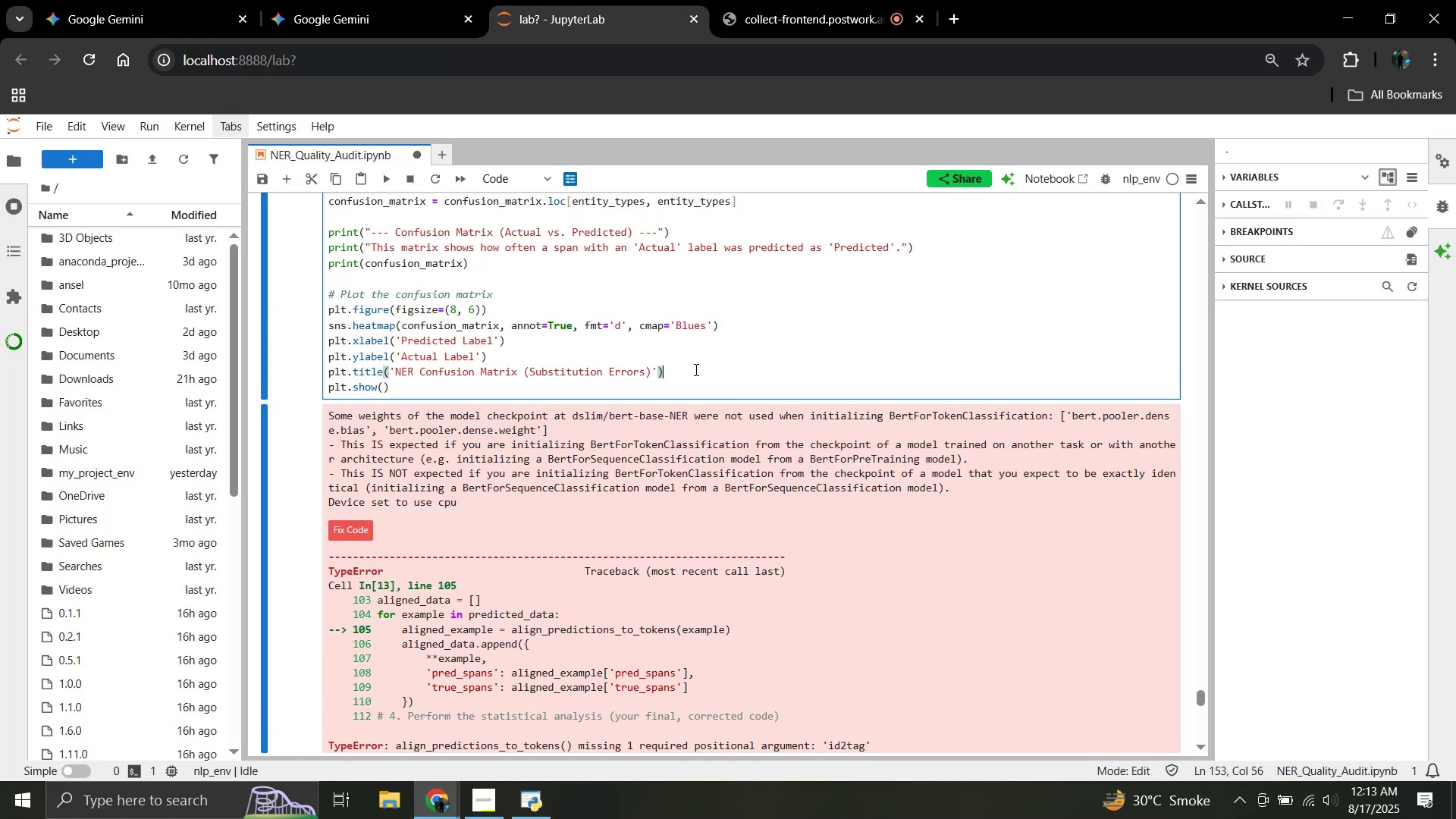 
key(Control+A)
 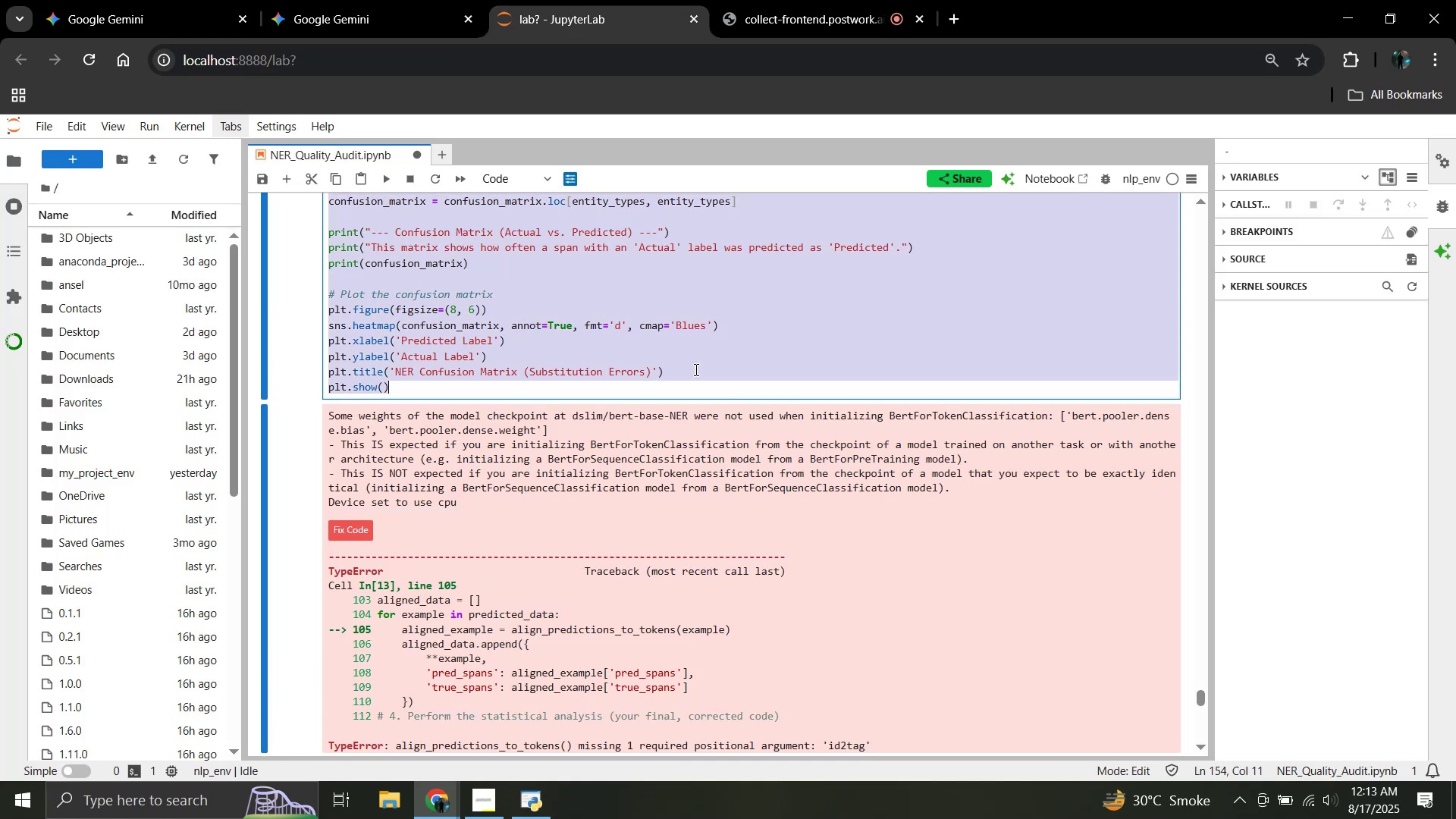 
key(Control+V)
 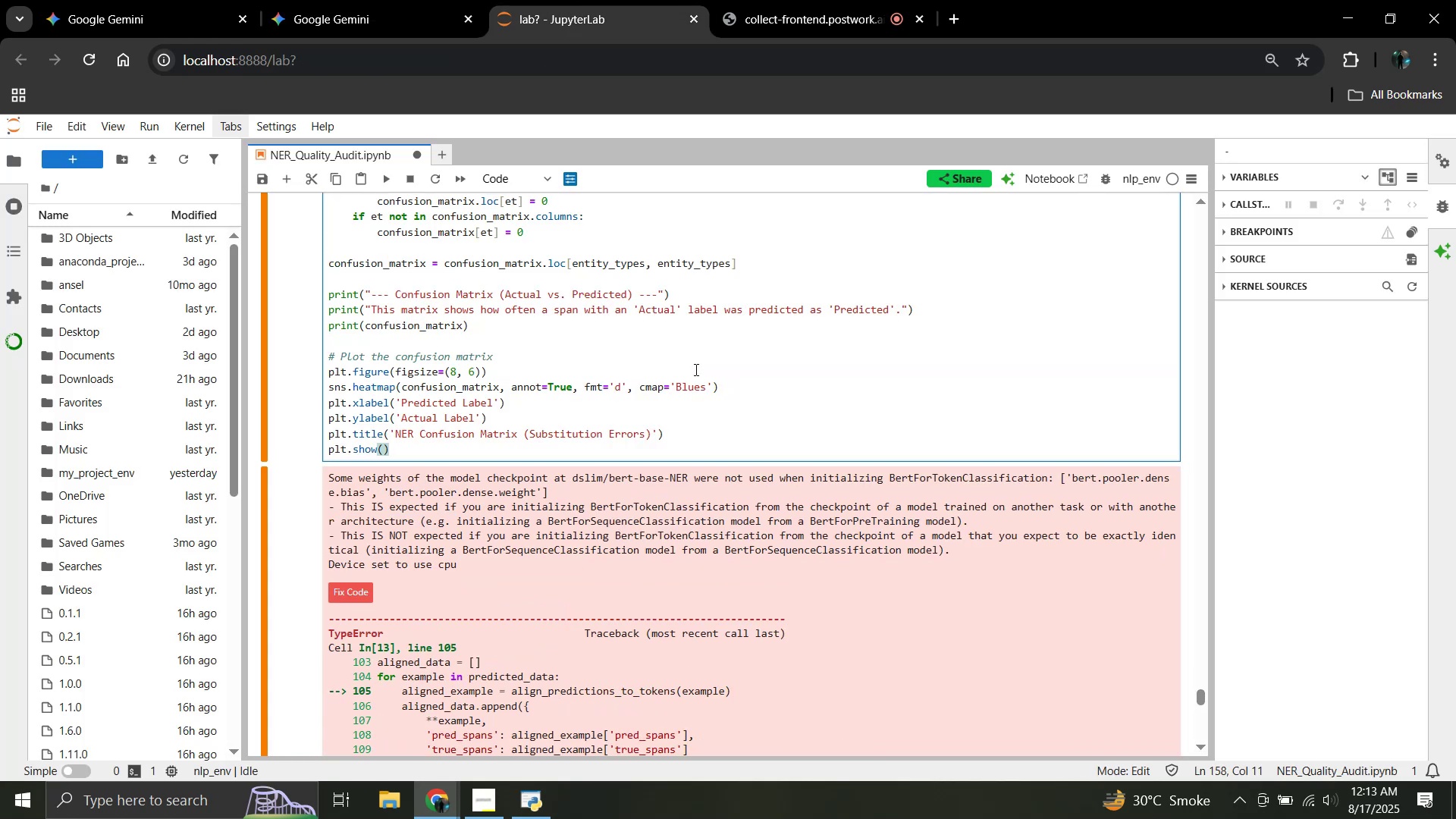 
key(Shift+Enter)
 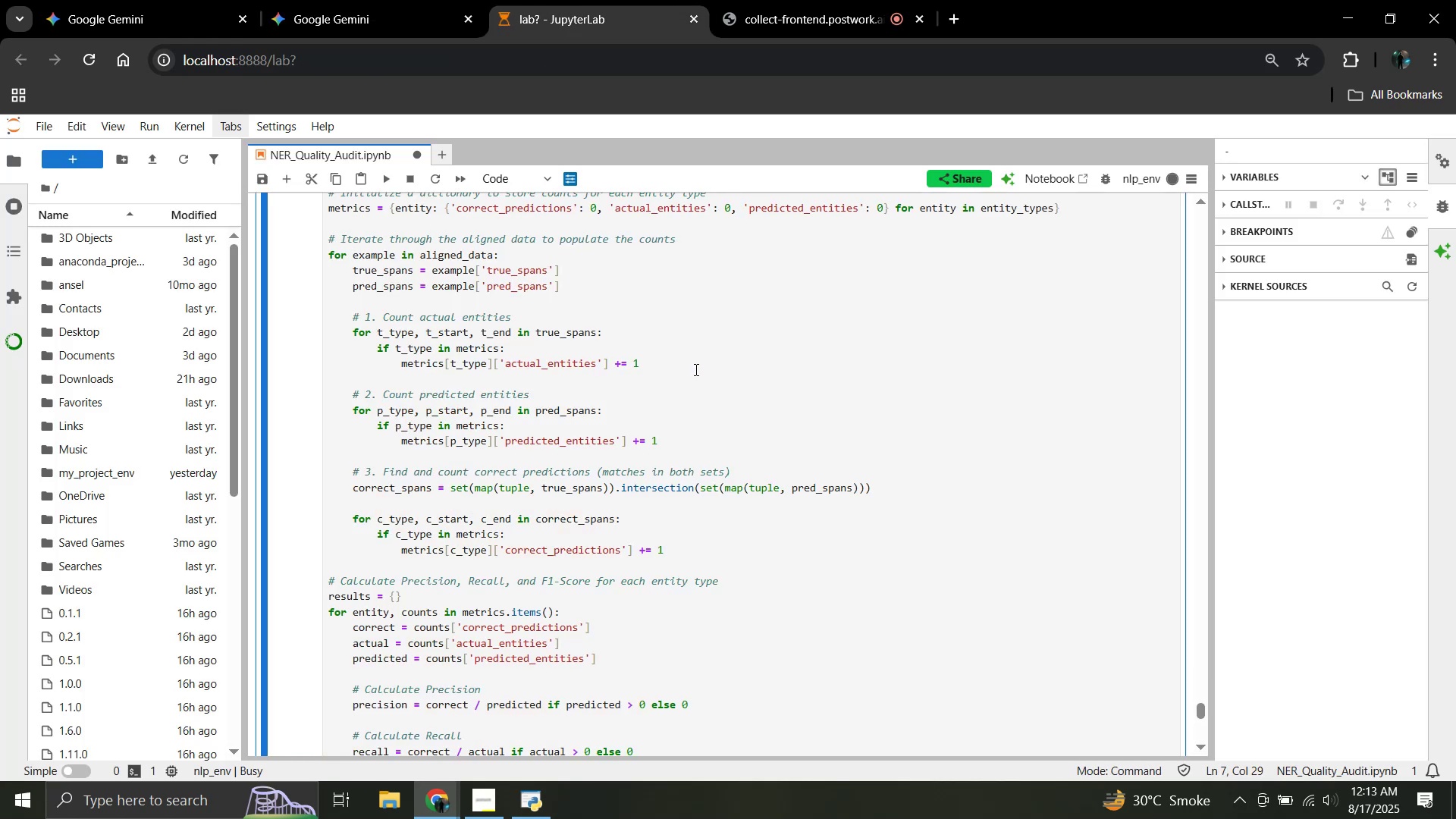 
scroll: coordinate [695, 369], scroll_direction: up, amount: 3.0
 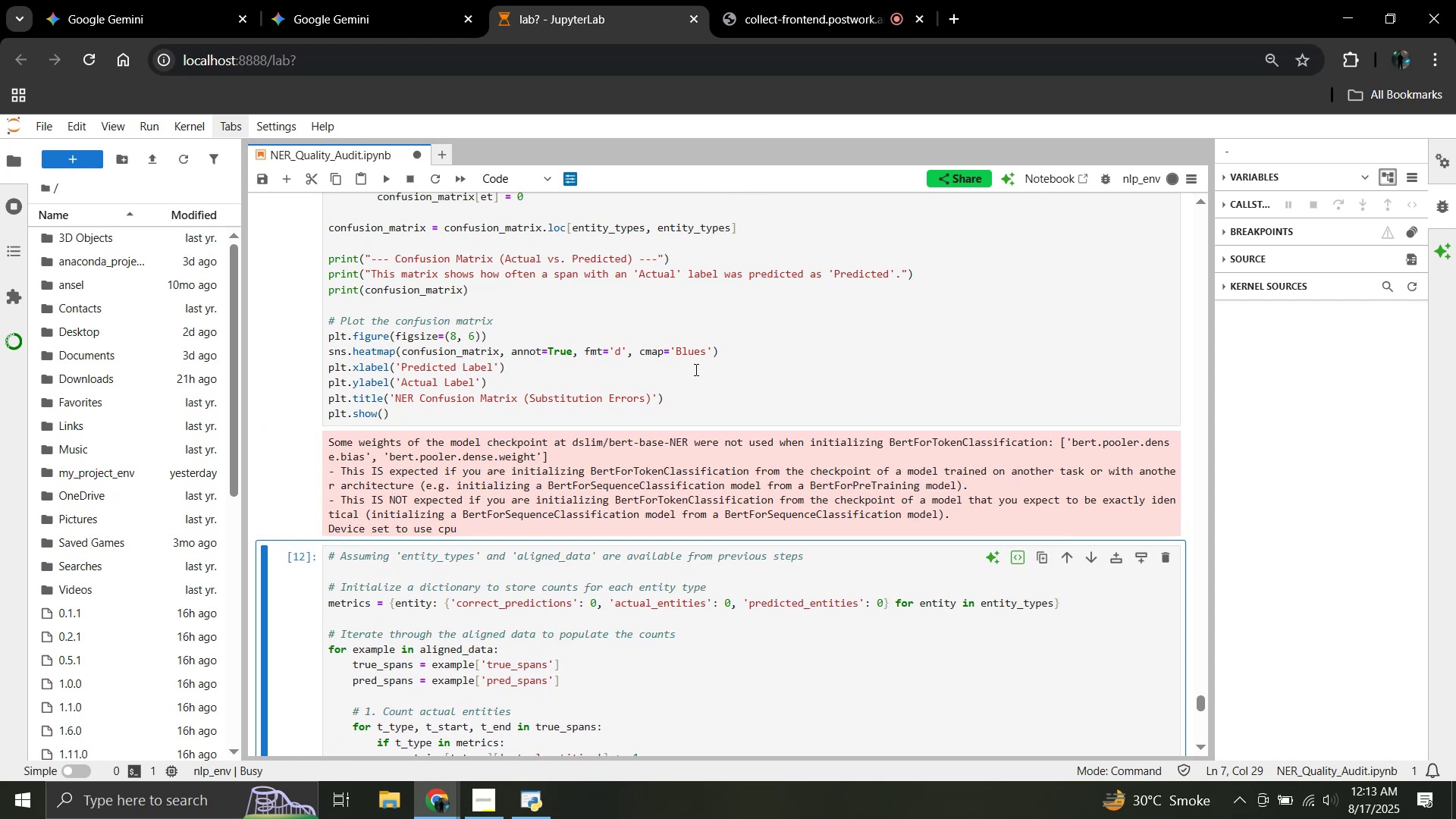 
wait(12.38)
 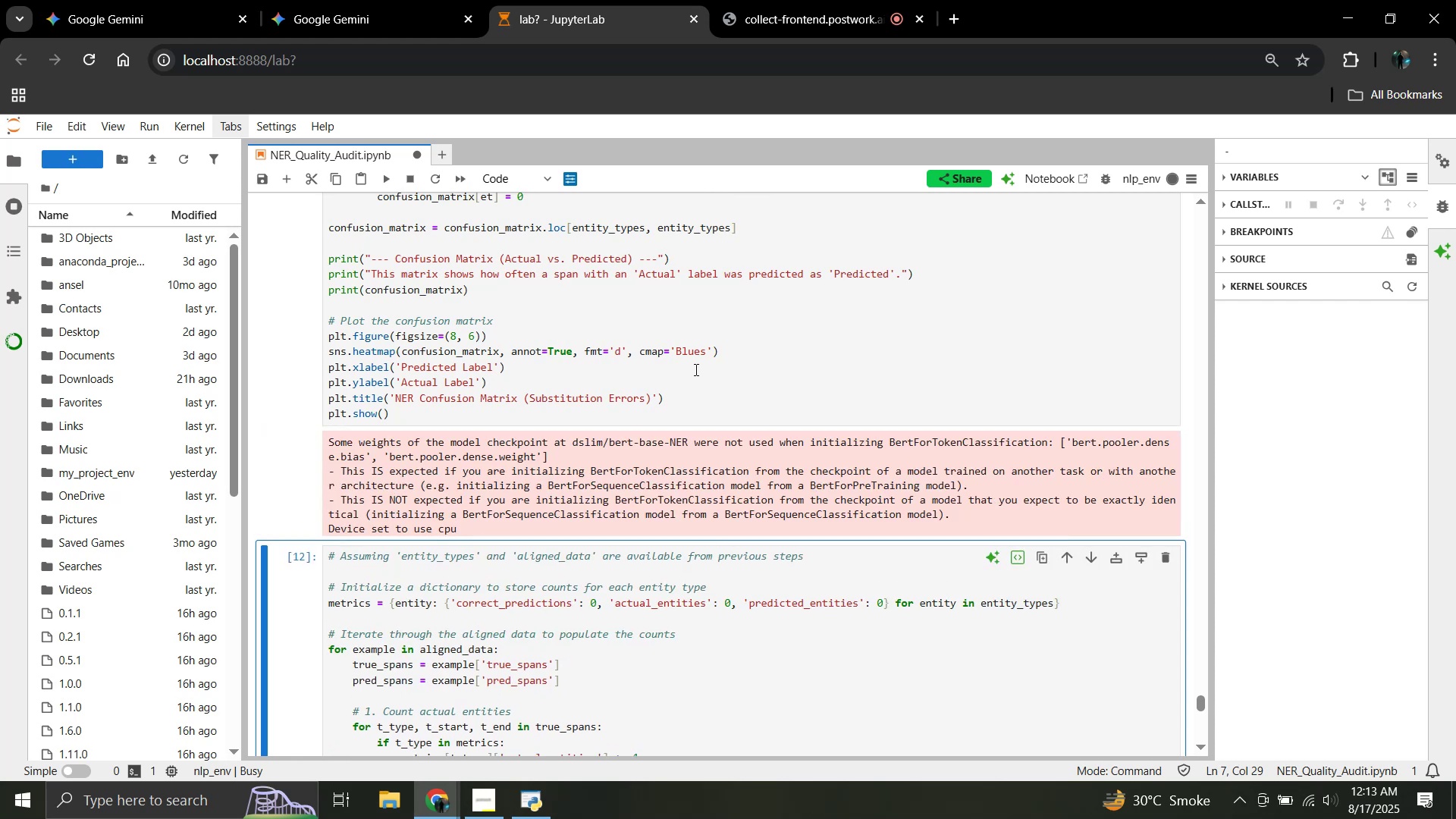 
scroll: coordinate [695, 369], scroll_direction: down, amount: 1.0
 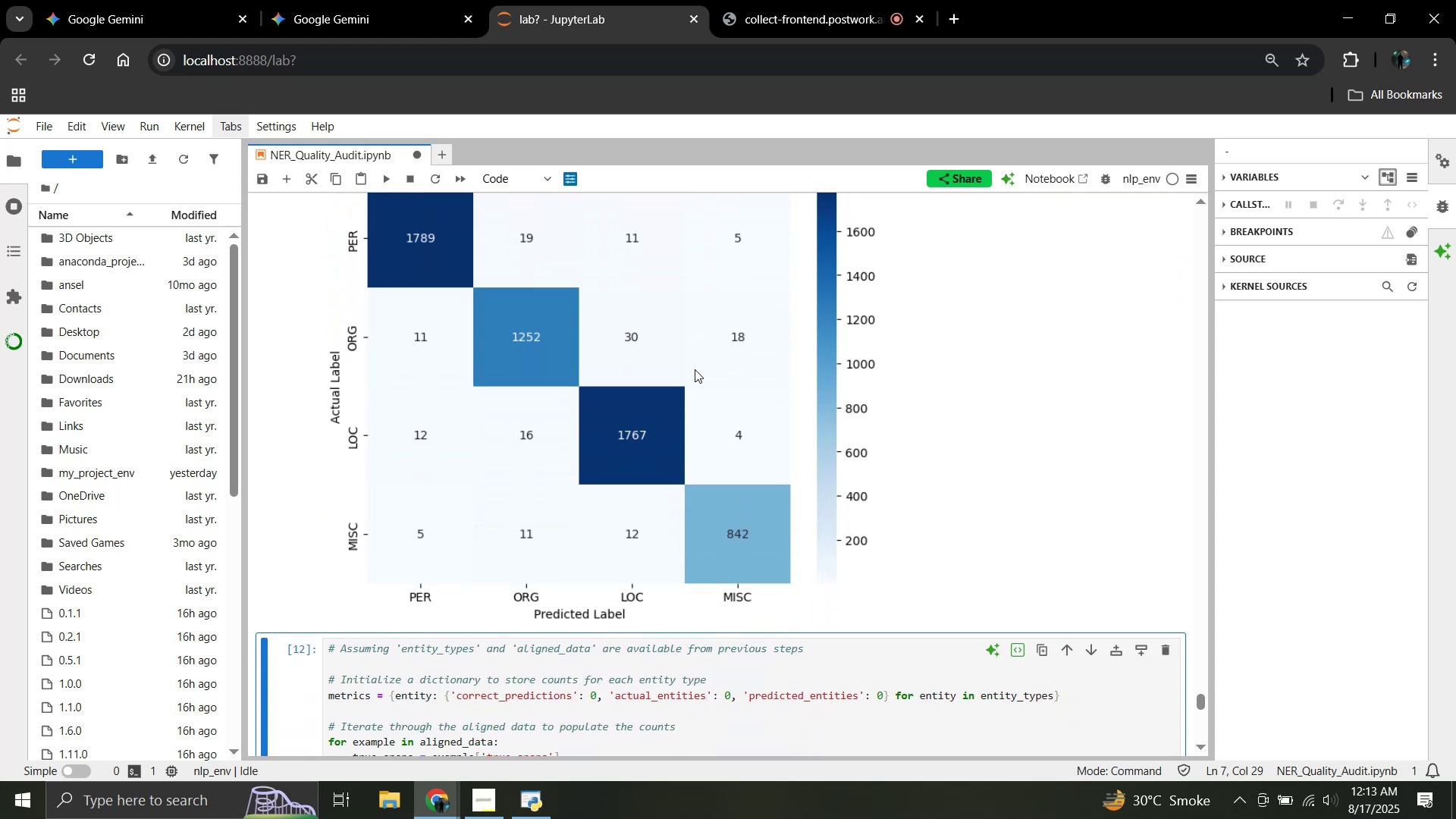 
scroll: coordinate [695, 372], scroll_direction: up, amount: 1.0
 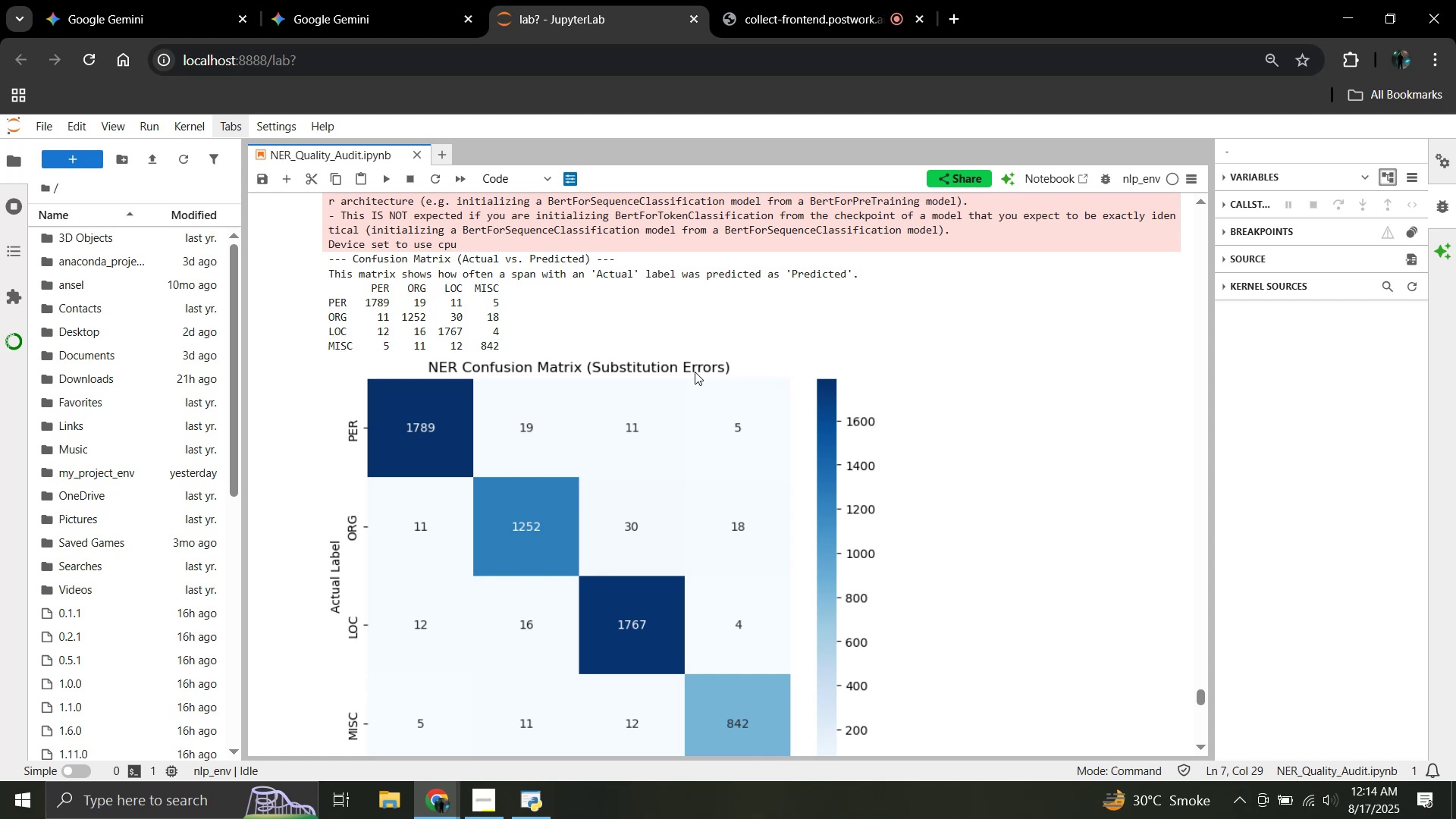 
wait(24.73)
 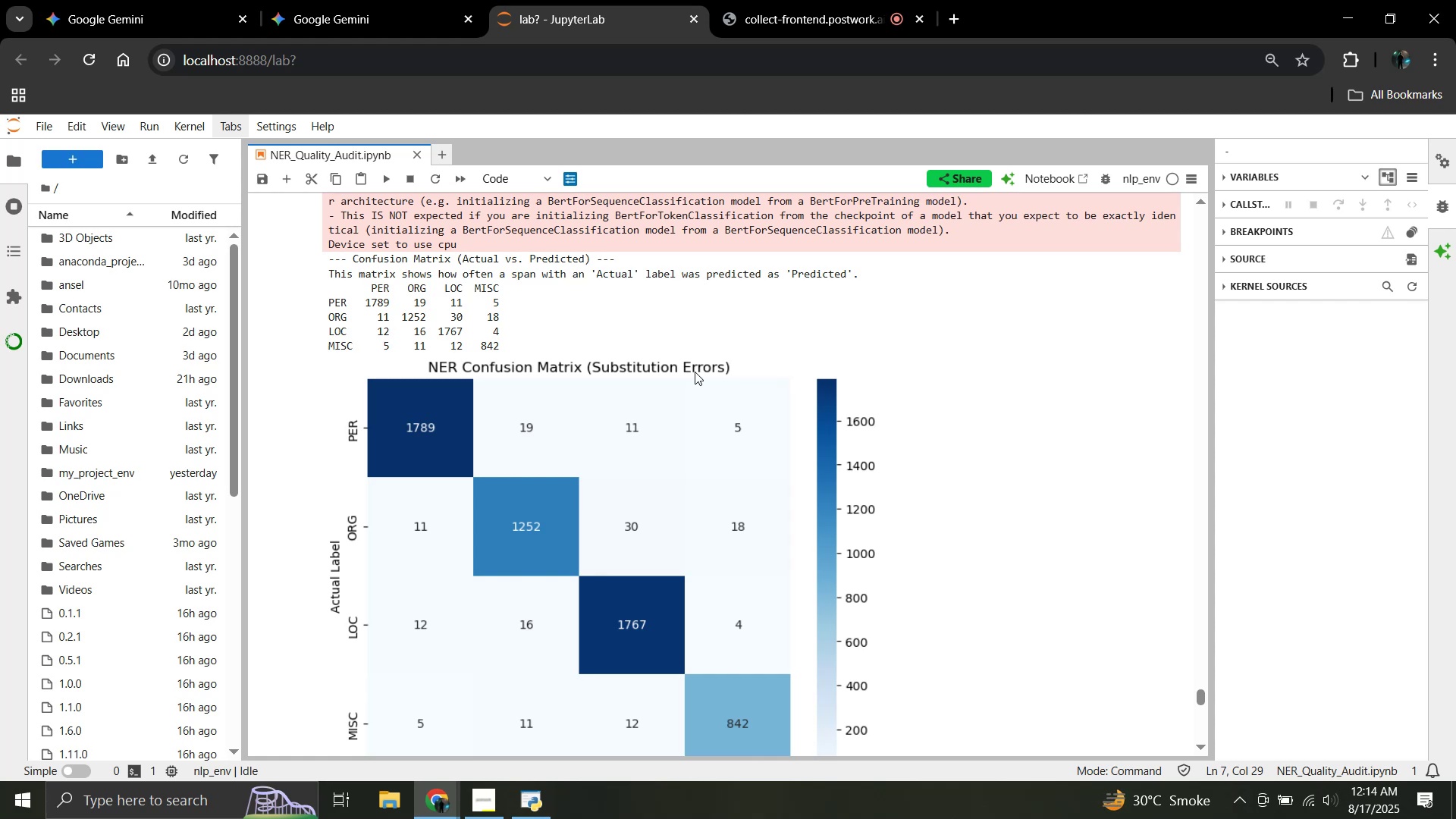 
scroll: coordinate [488, 468], scroll_direction: down, amount: 4.0
 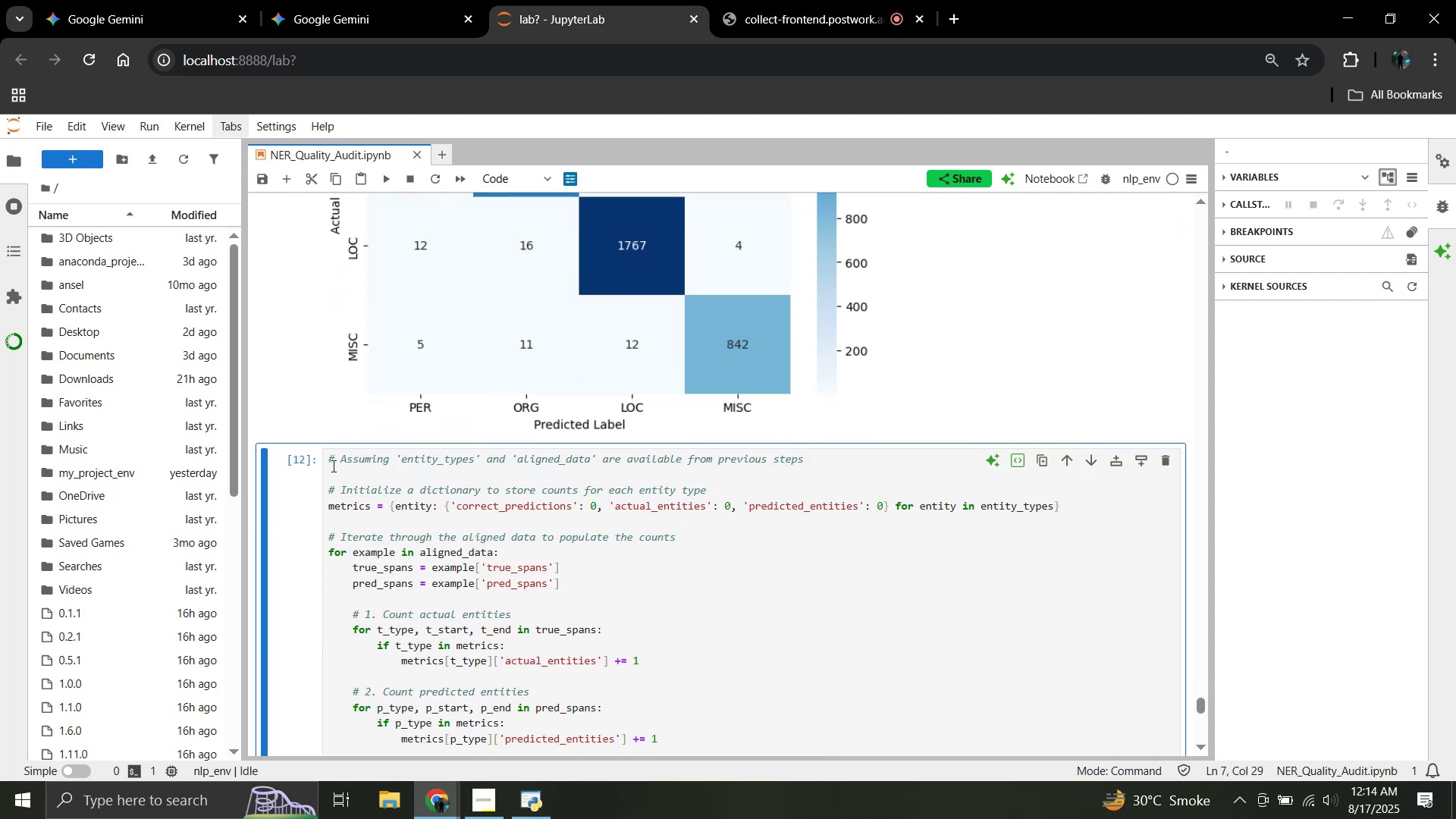 
left_click_drag(start_coordinate=[328, 460], to_coordinate=[569, 598])
 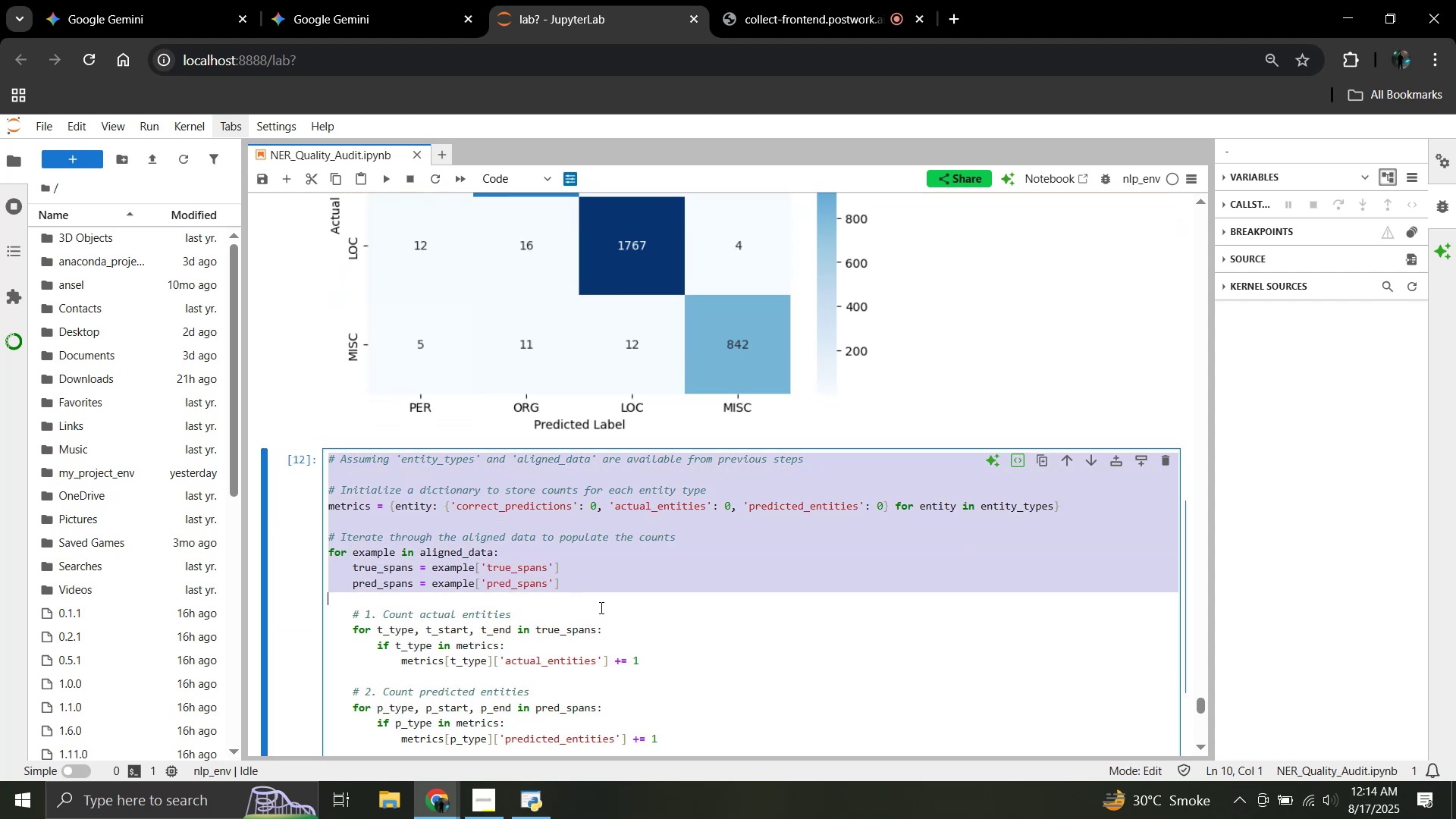 
left_click([600, 607])
 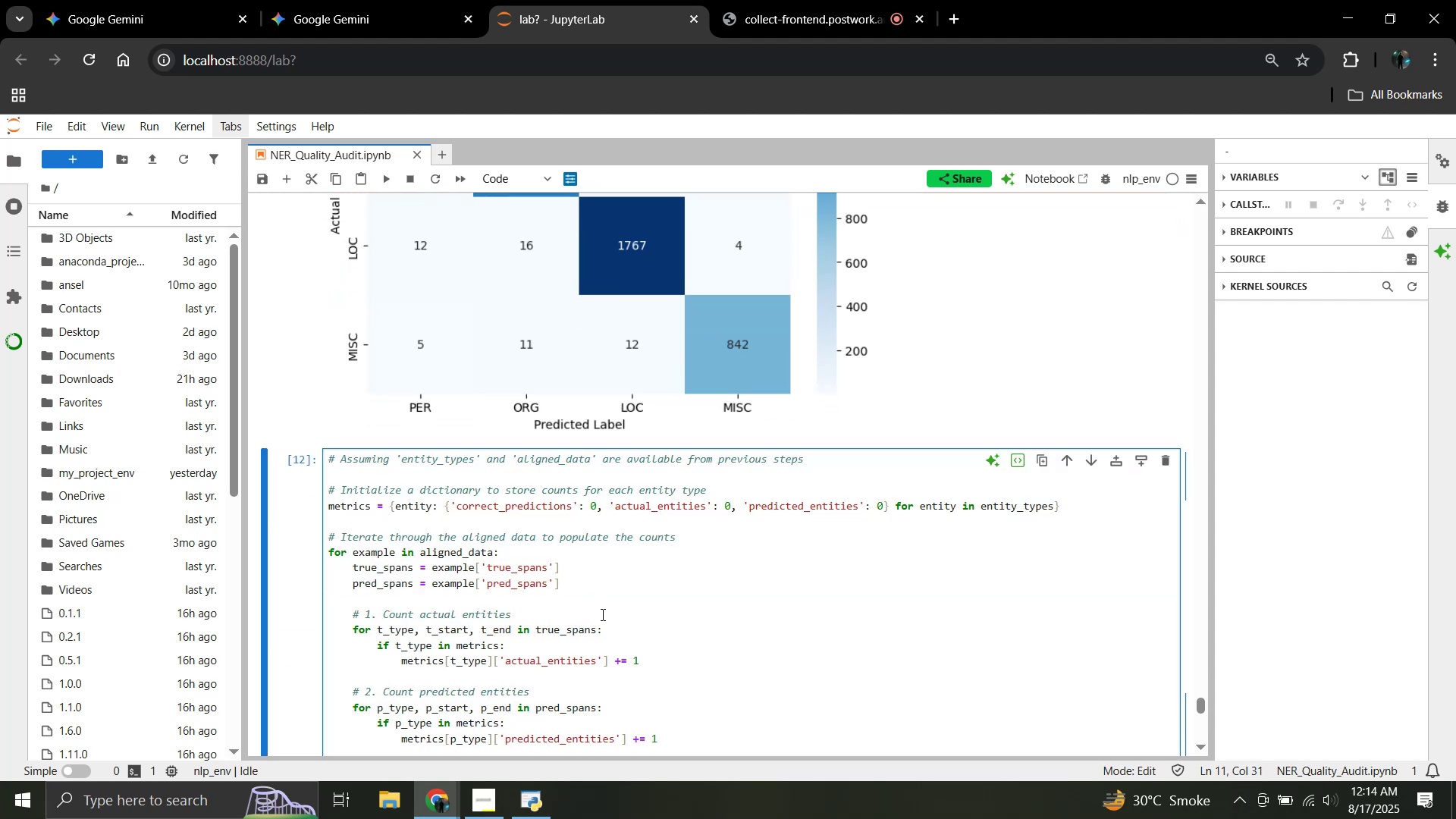 
key(Shift+Enter)
 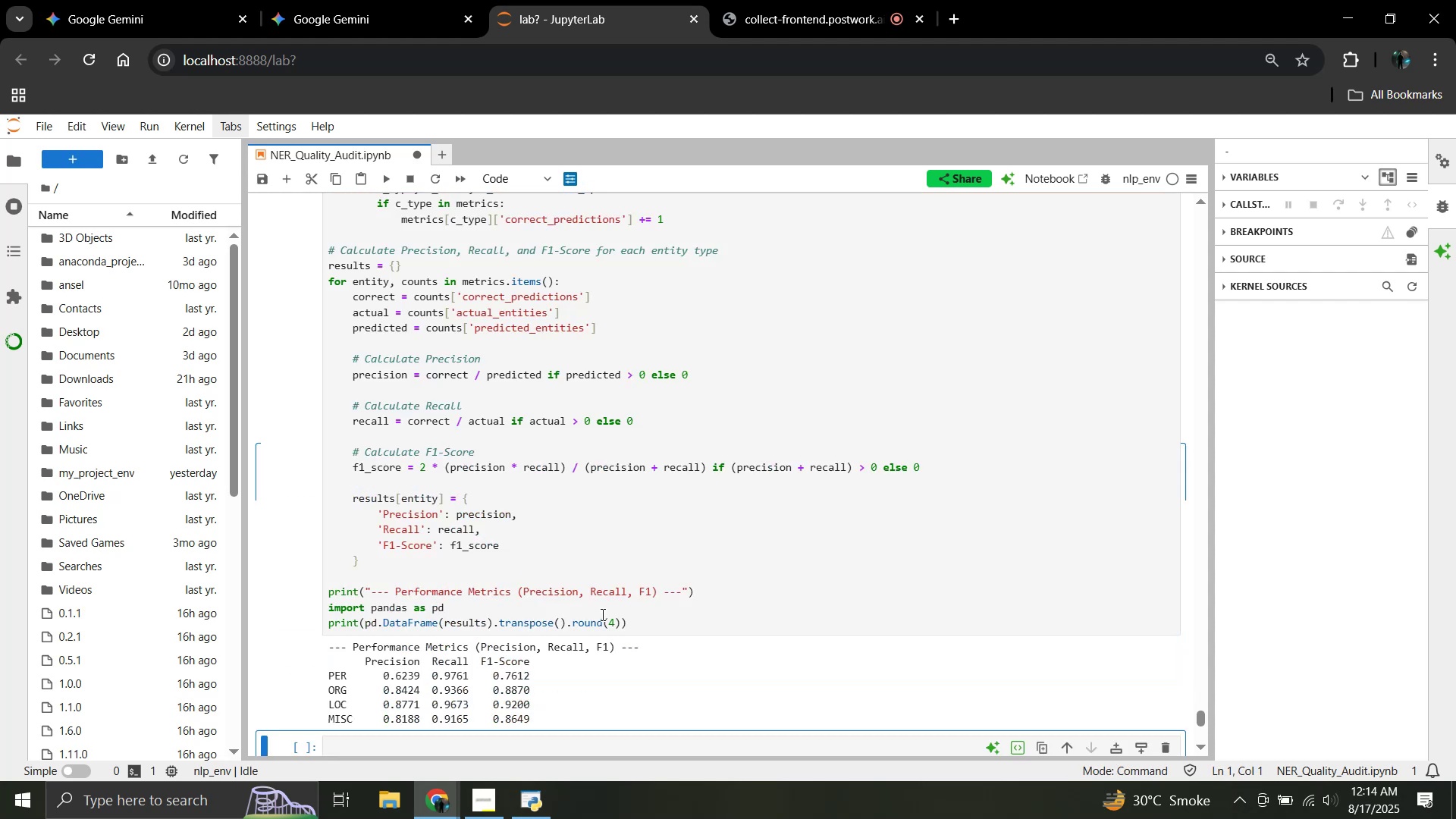 
scroll: coordinate [601, 614], scroll_direction: down, amount: 2.0
 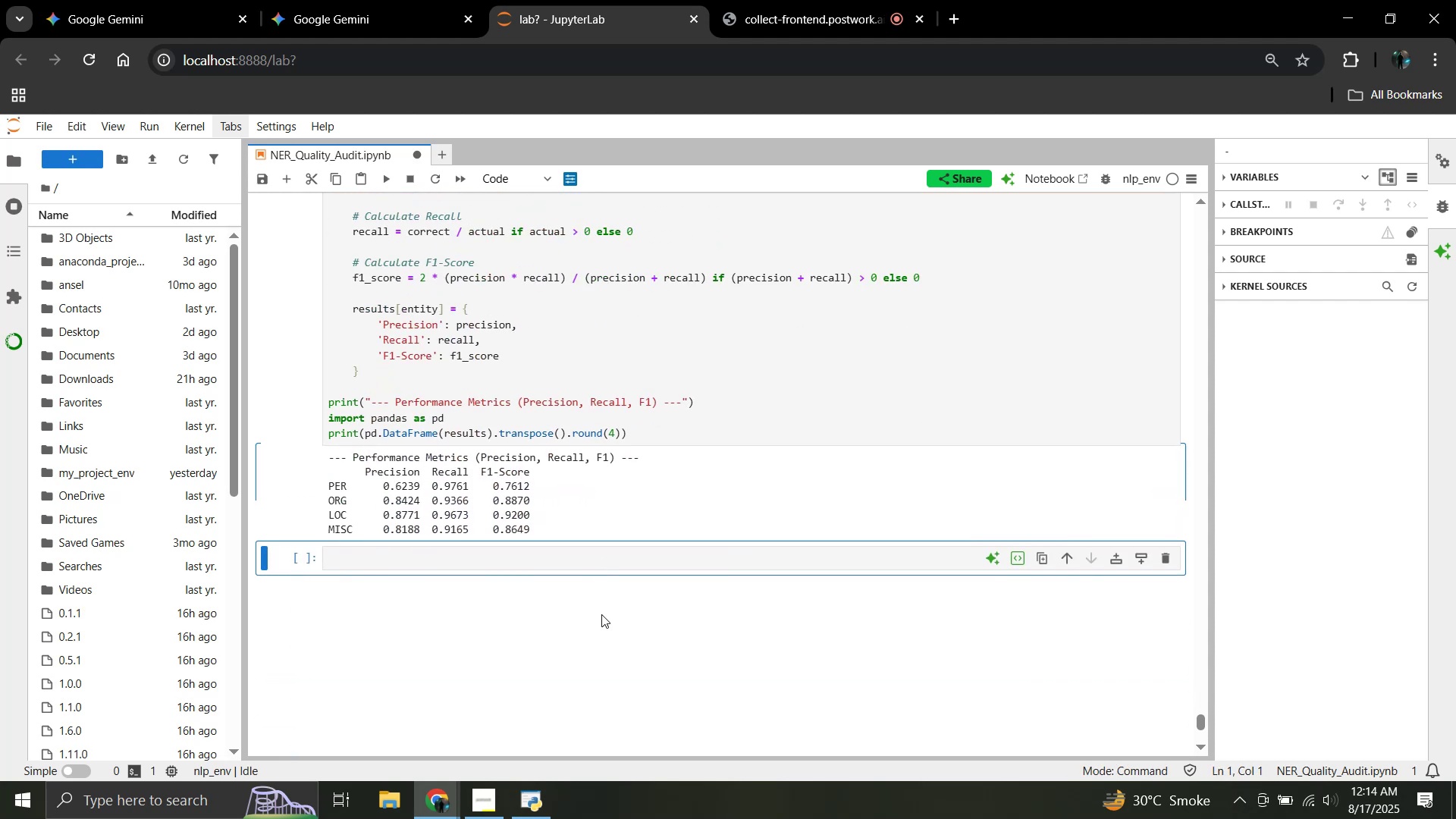 
scroll: coordinate [601, 614], scroll_direction: up, amount: 1.0
 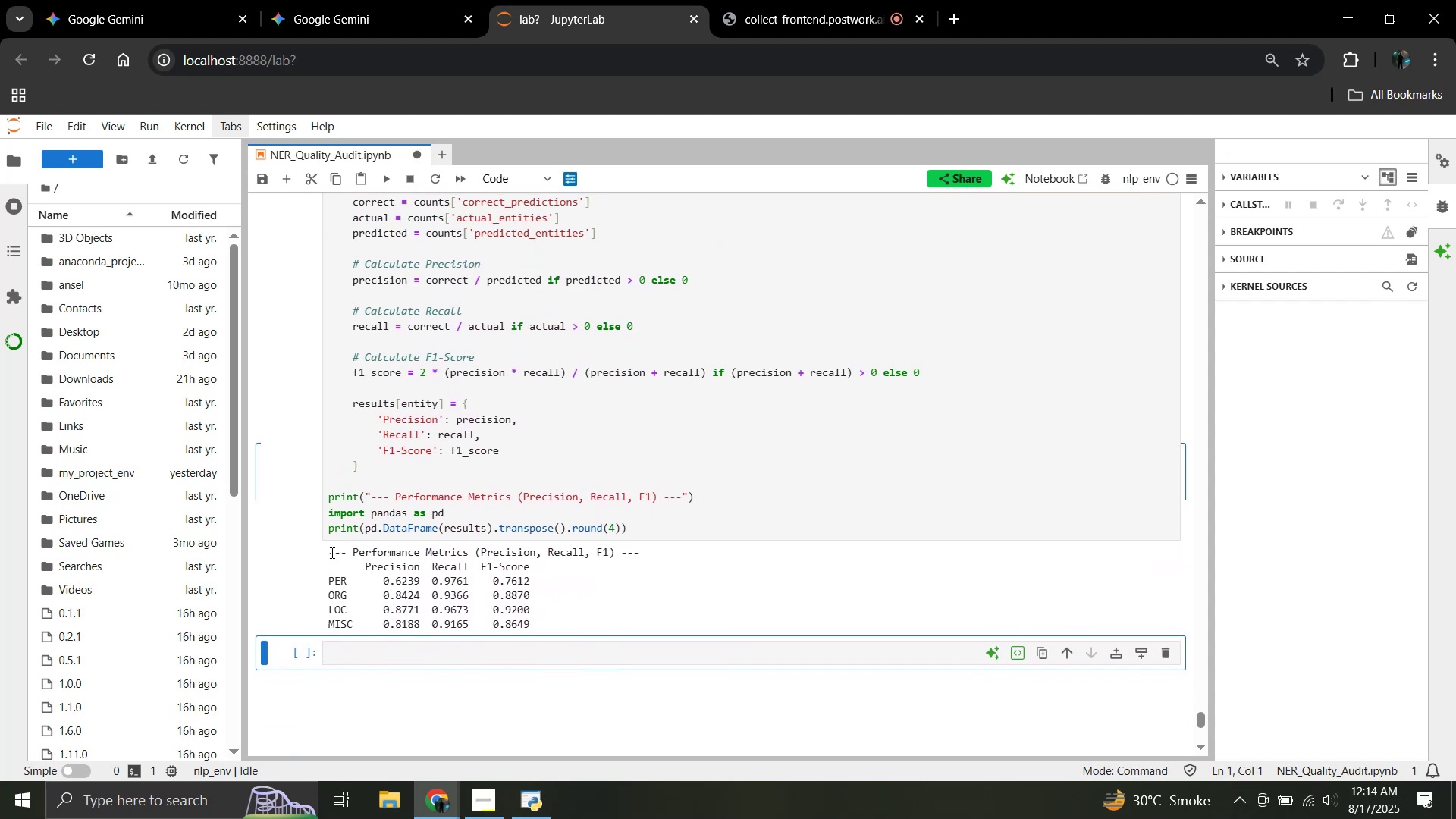 
left_click_drag(start_coordinate=[328, 554], to_coordinate=[544, 629])
 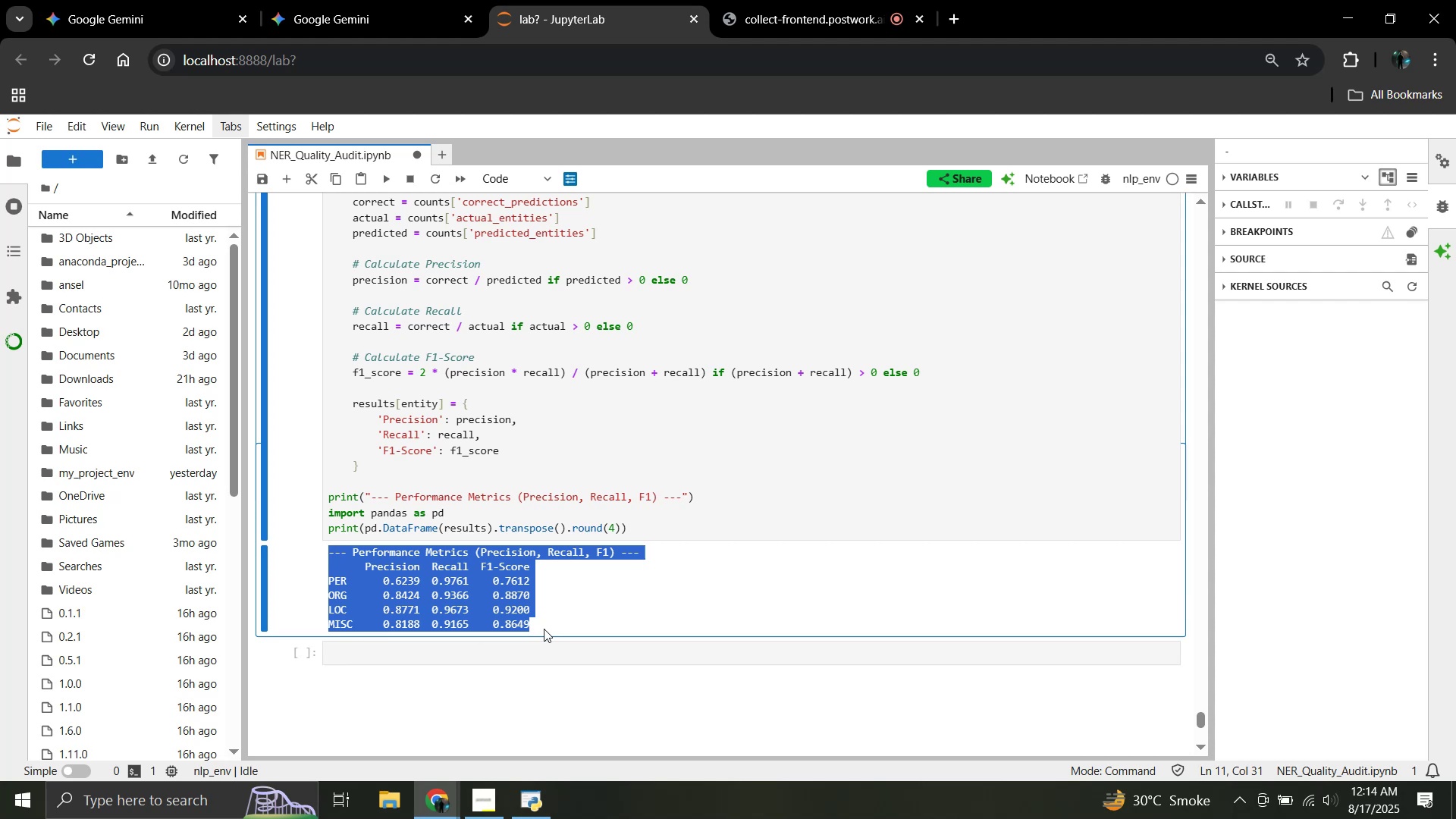 
key(Control+C)
 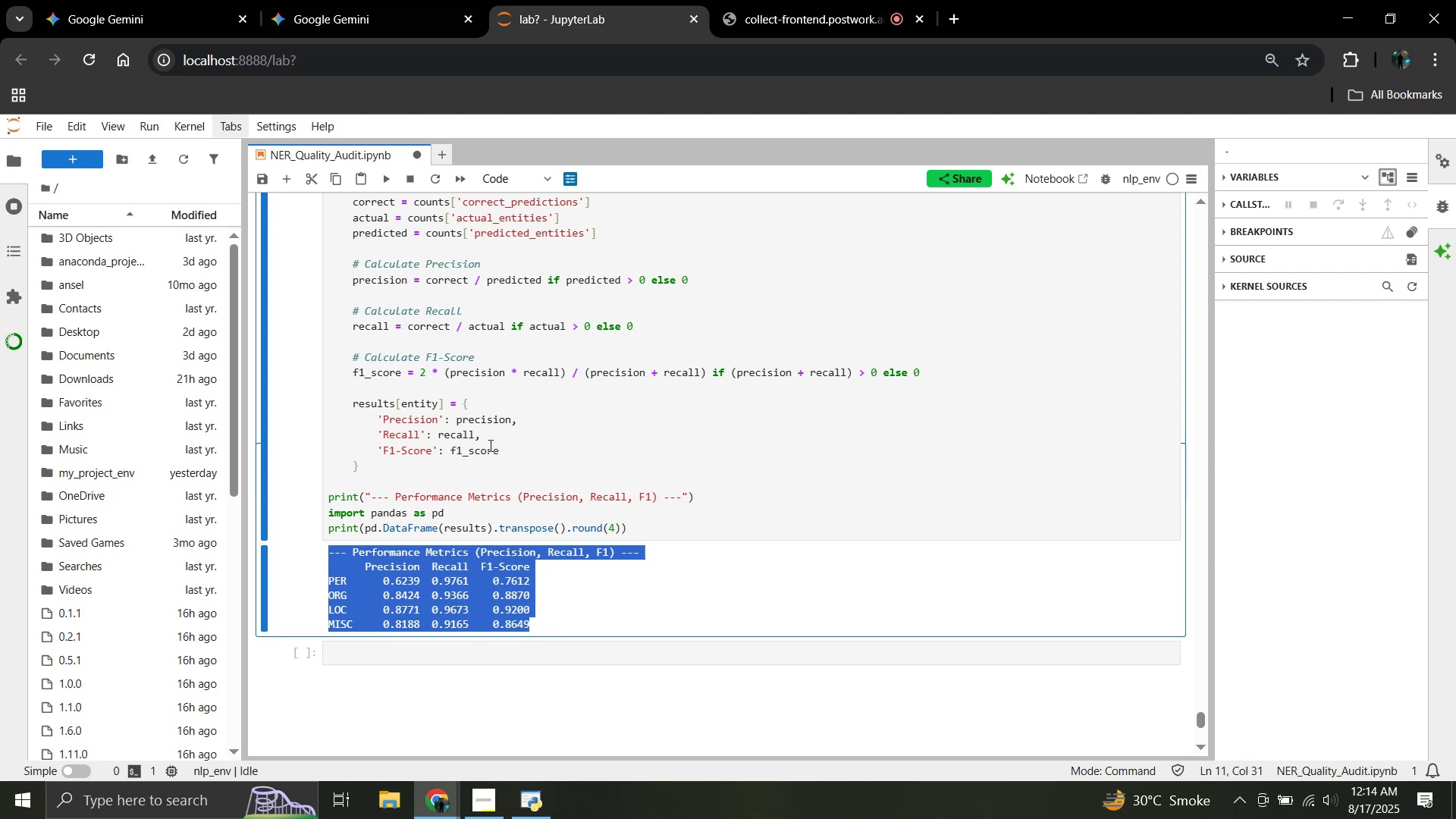 
left_click([321, 0])
 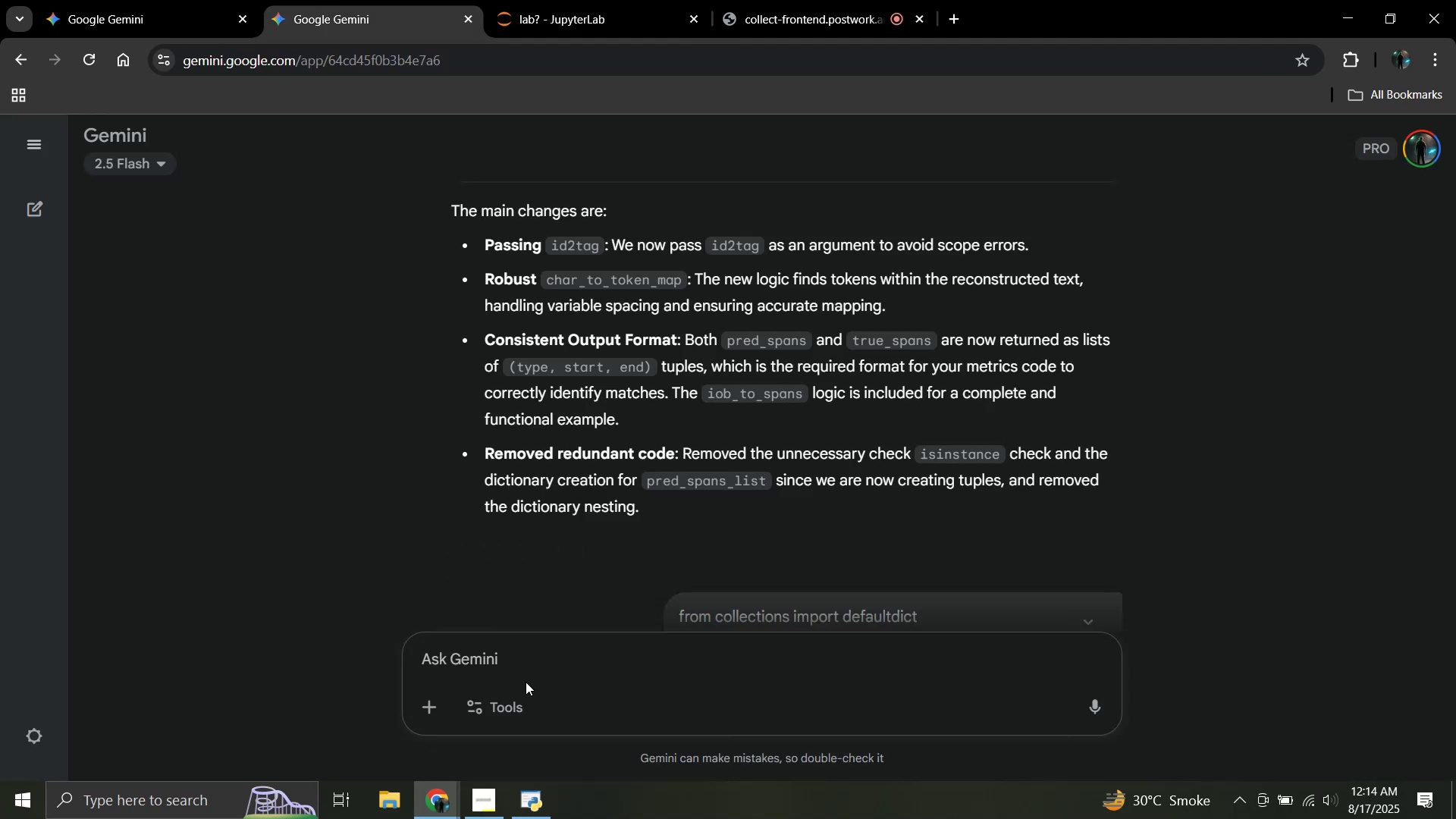 
left_click([526, 679])
 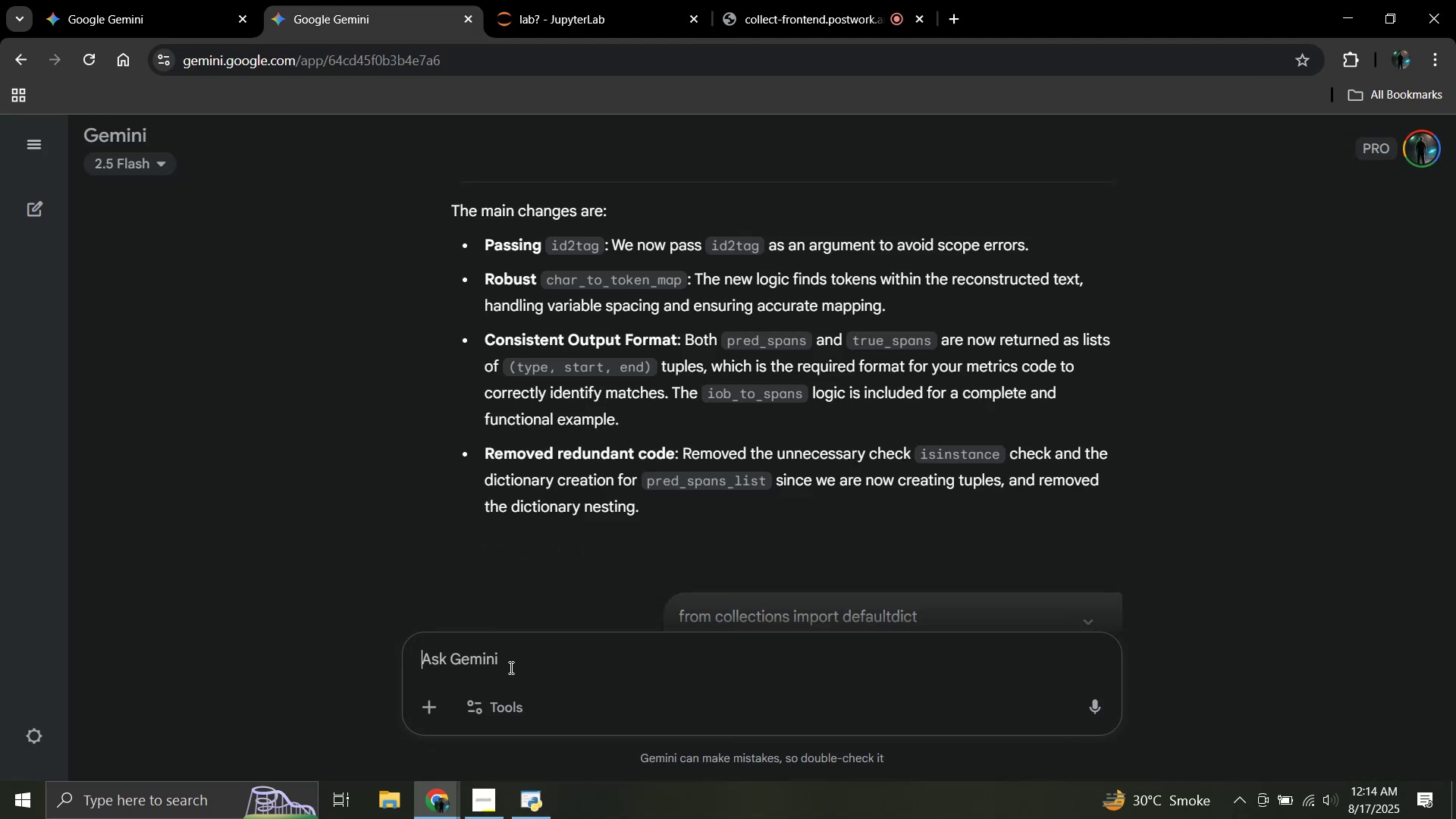 
key(Control+V)
 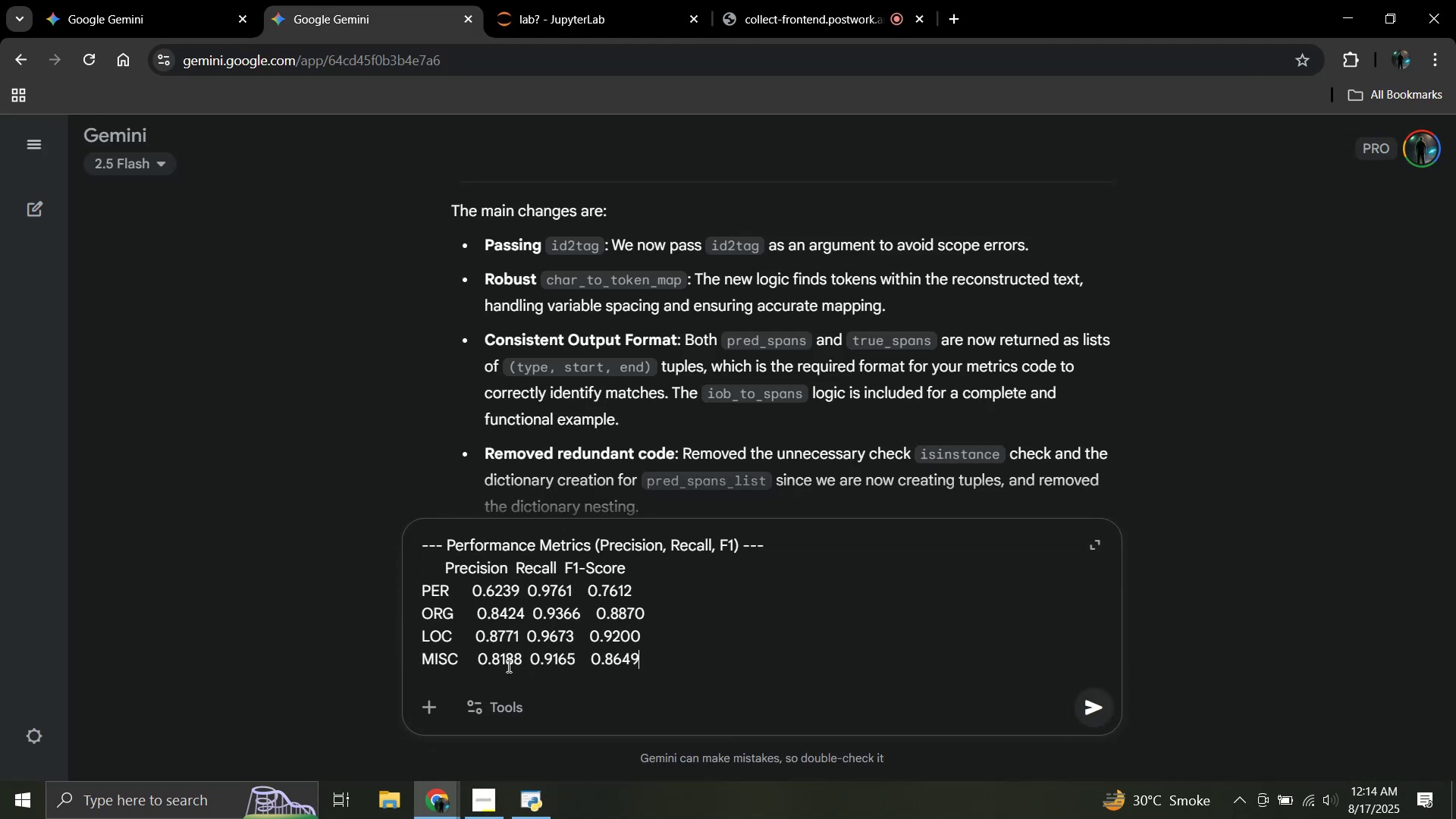 
key(Enter)
 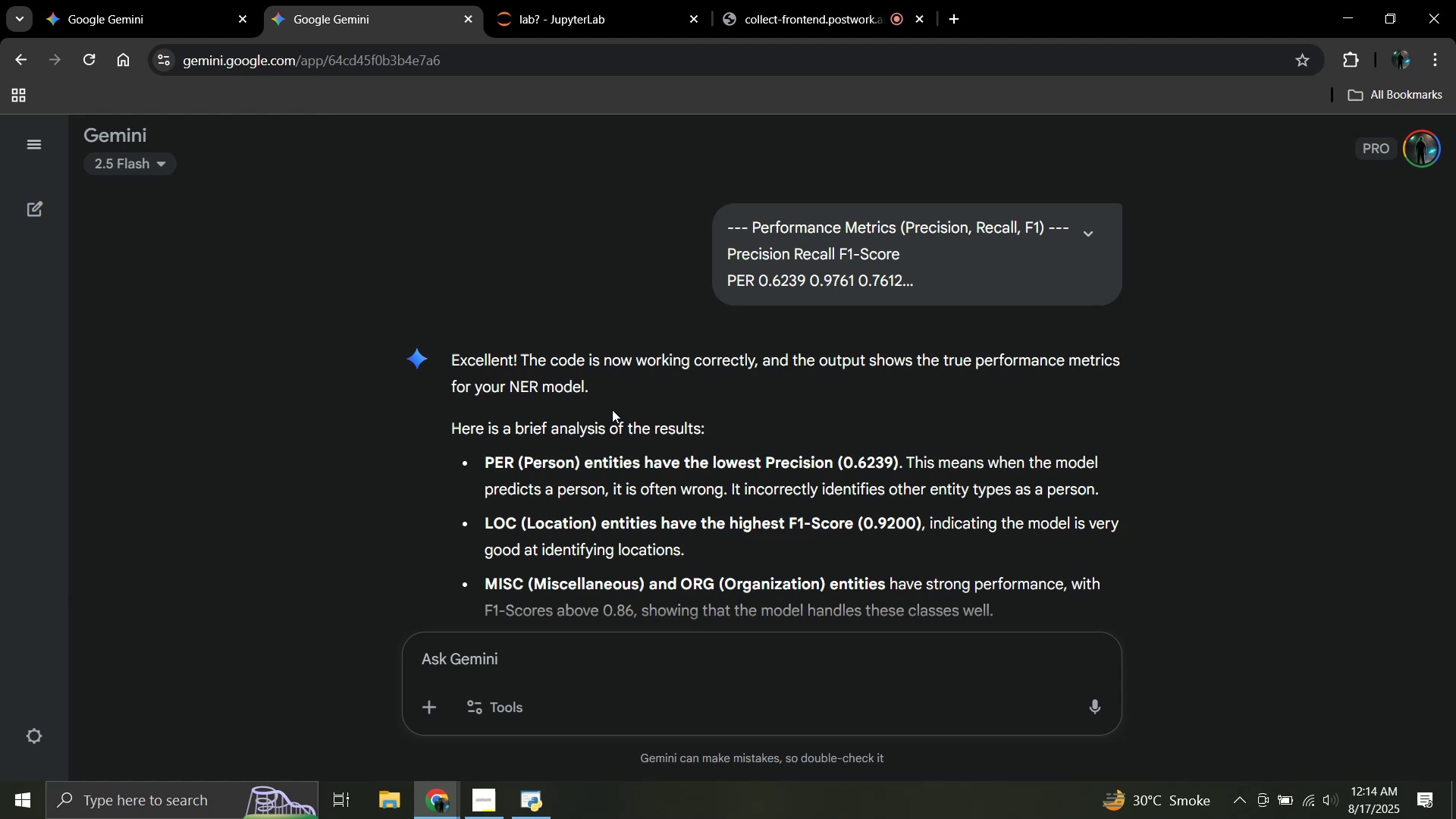 
wait(6.8)
 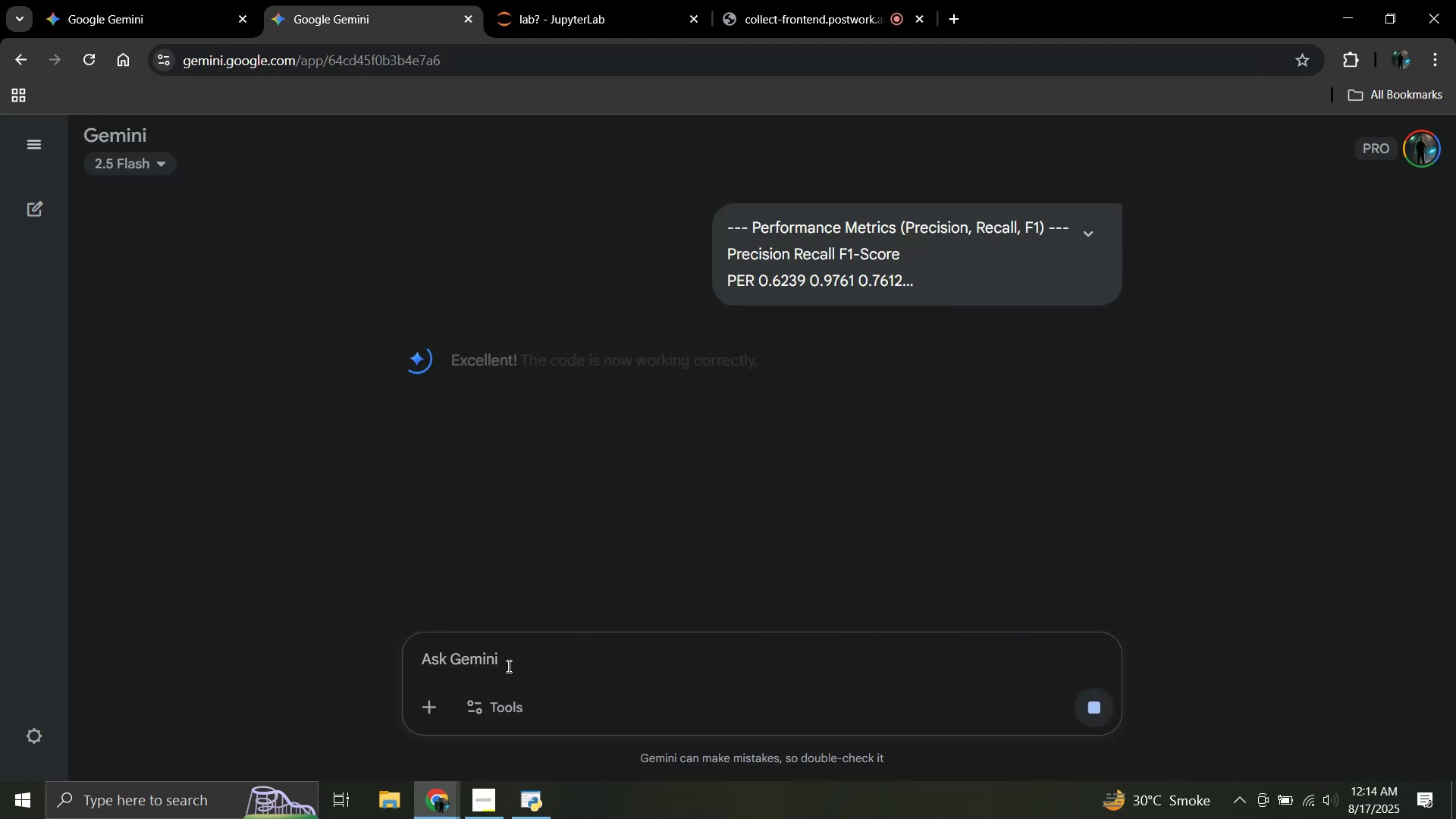 
scroll: coordinate [612, 410], scroll_direction: down, amount: 2.0
 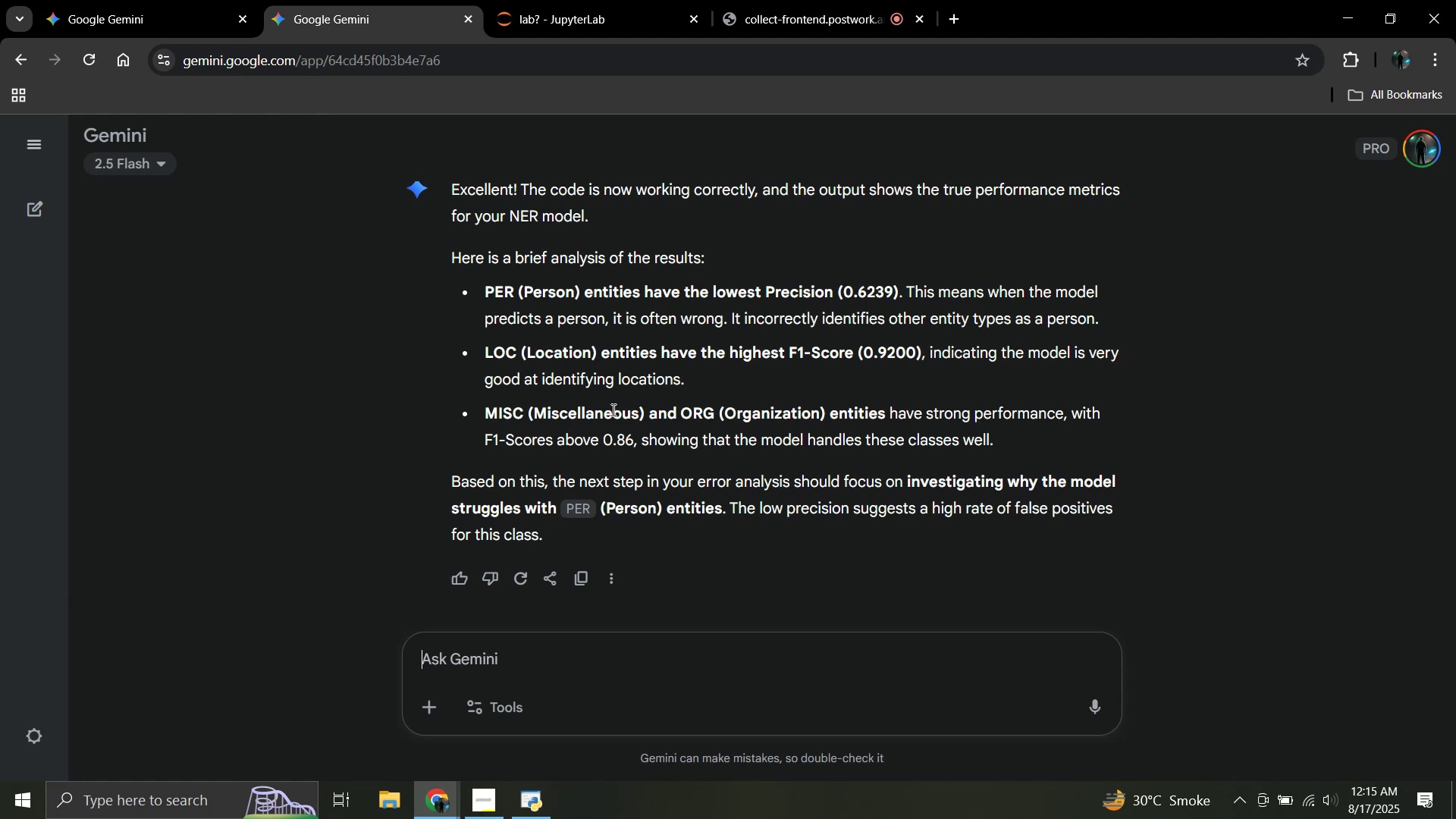 
wait(30.89)
 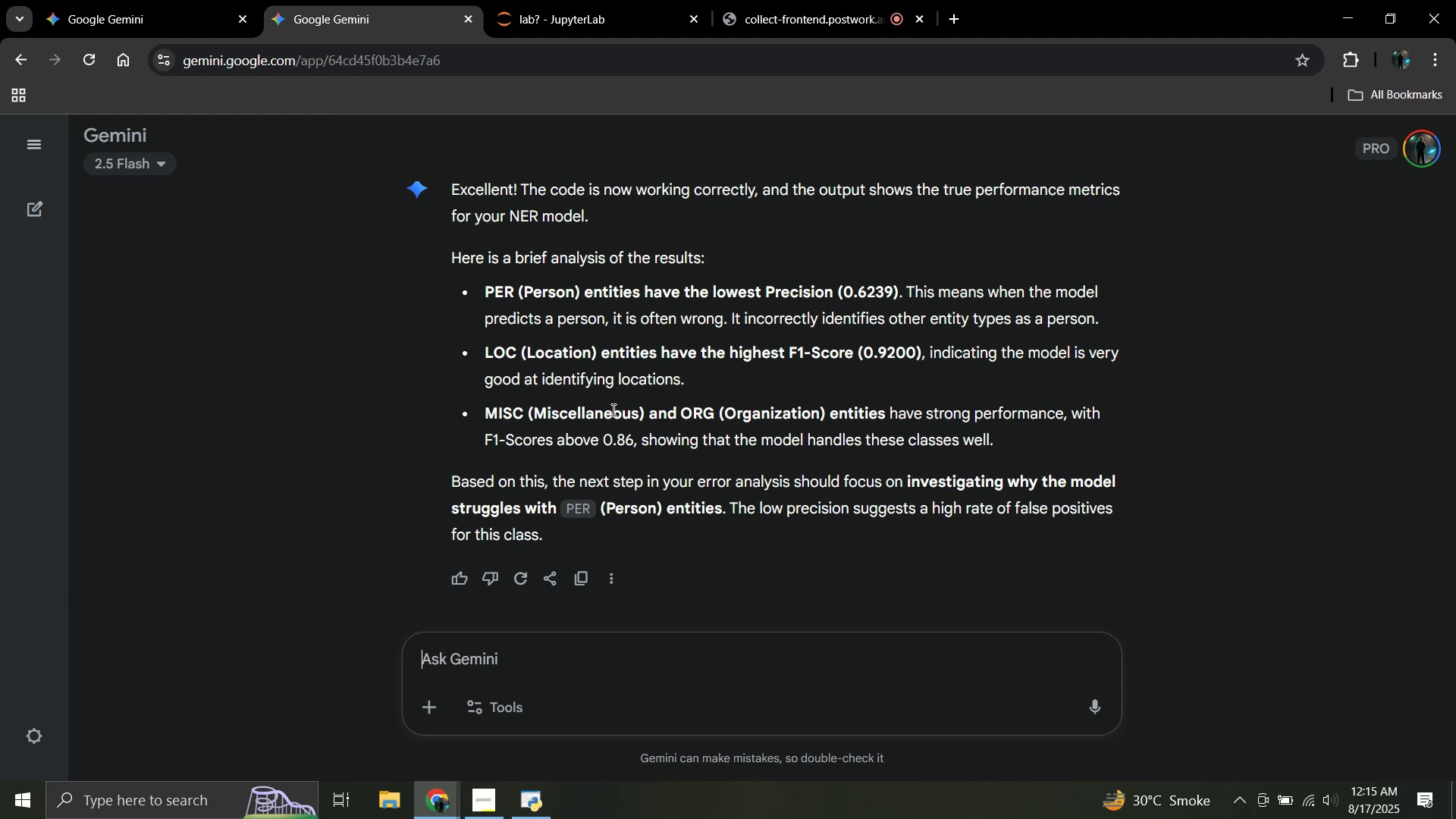 
left_click([546, 0])
 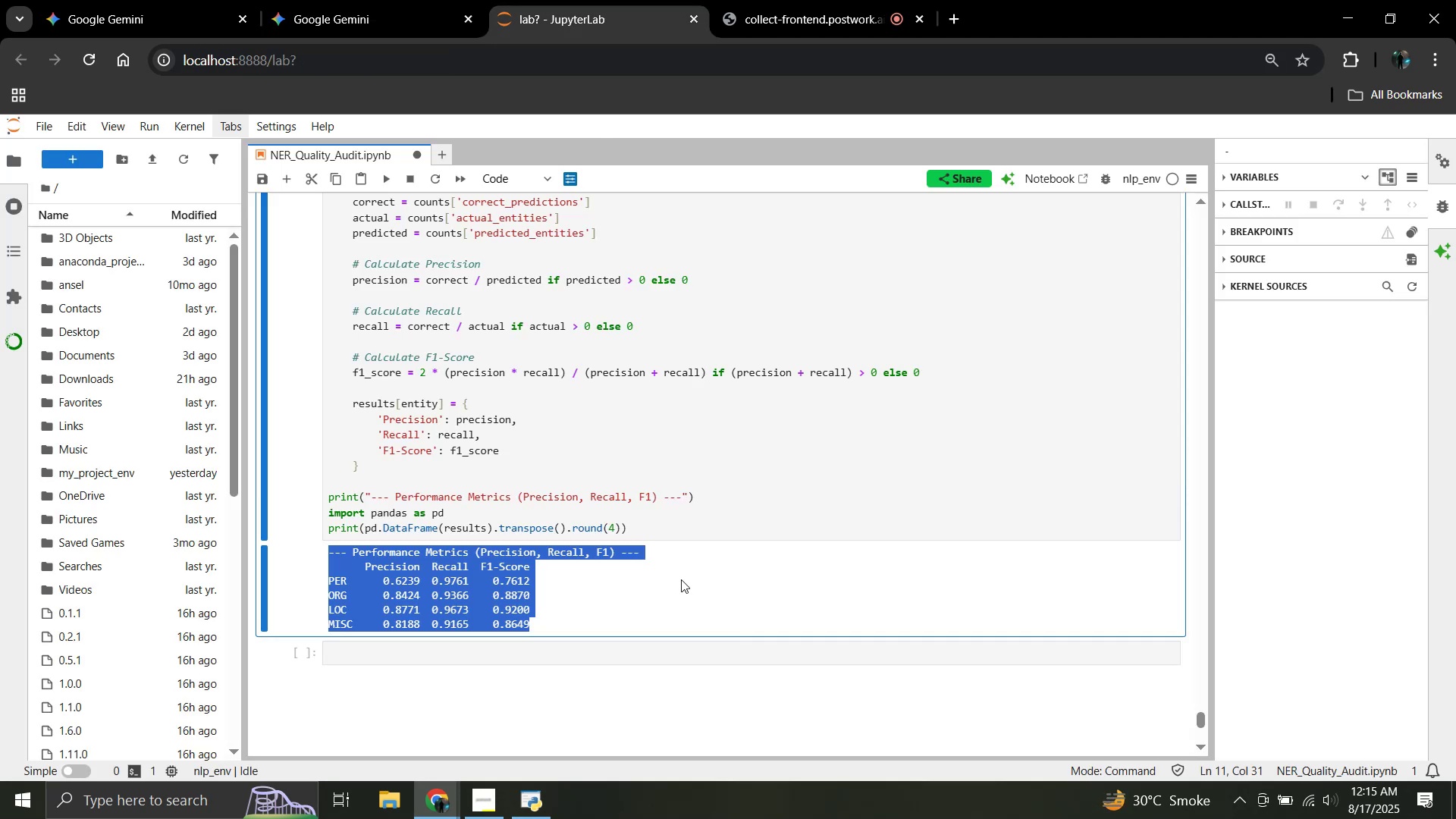 
left_click([601, 585])
 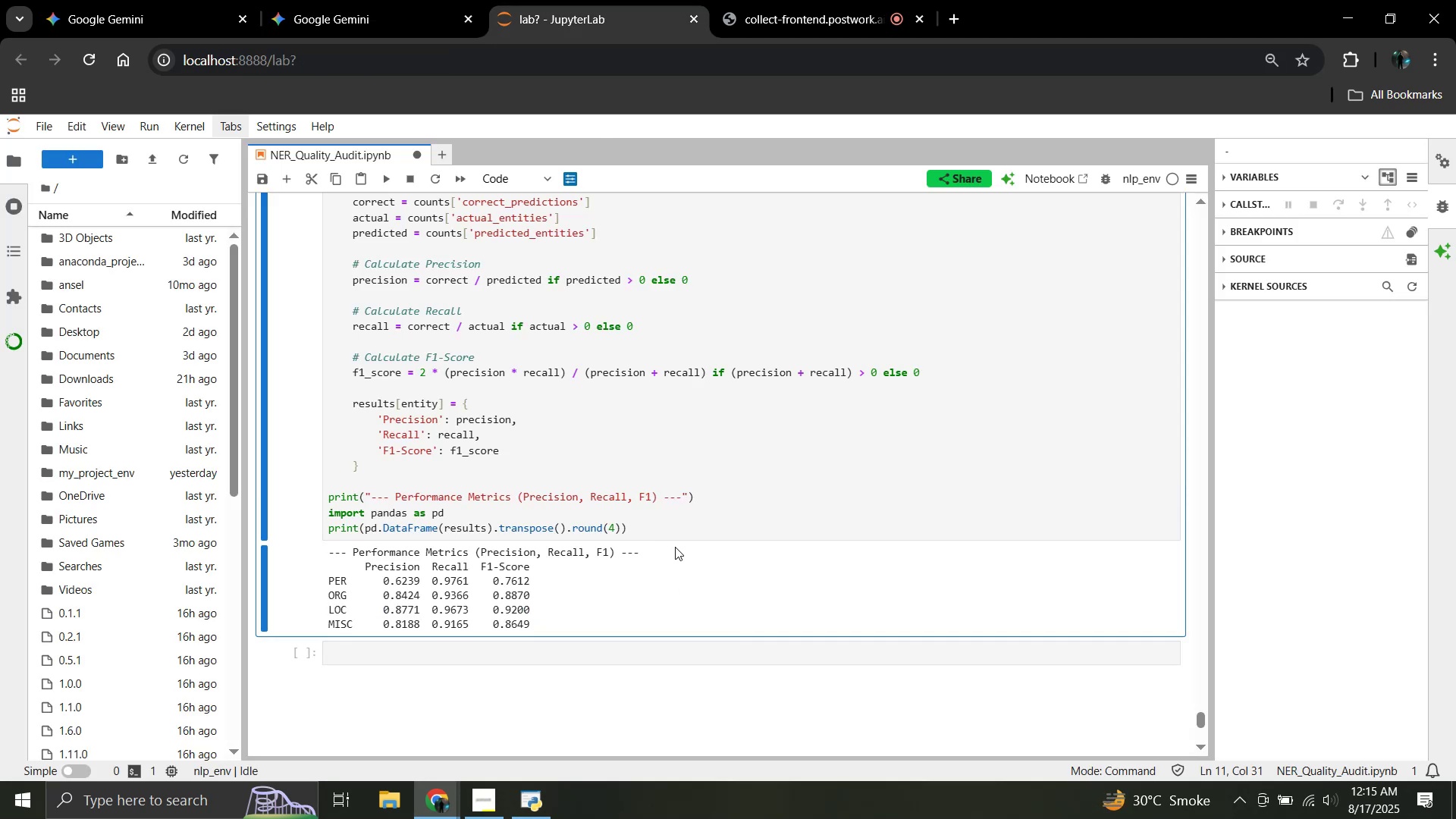 
scroll: coordinate [675, 547], scroll_direction: up, amount: 7.0
 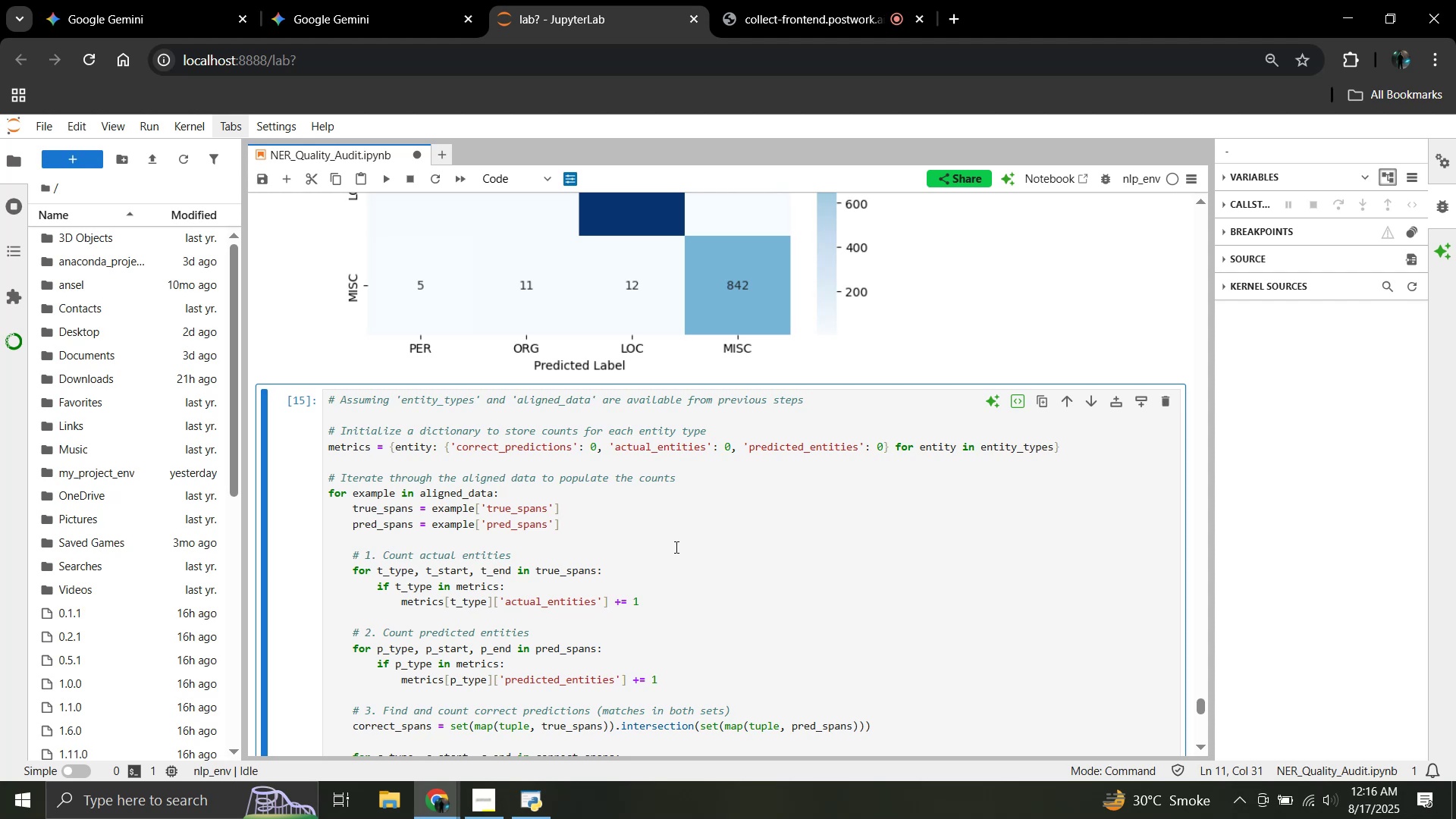 
wait(44.6)
 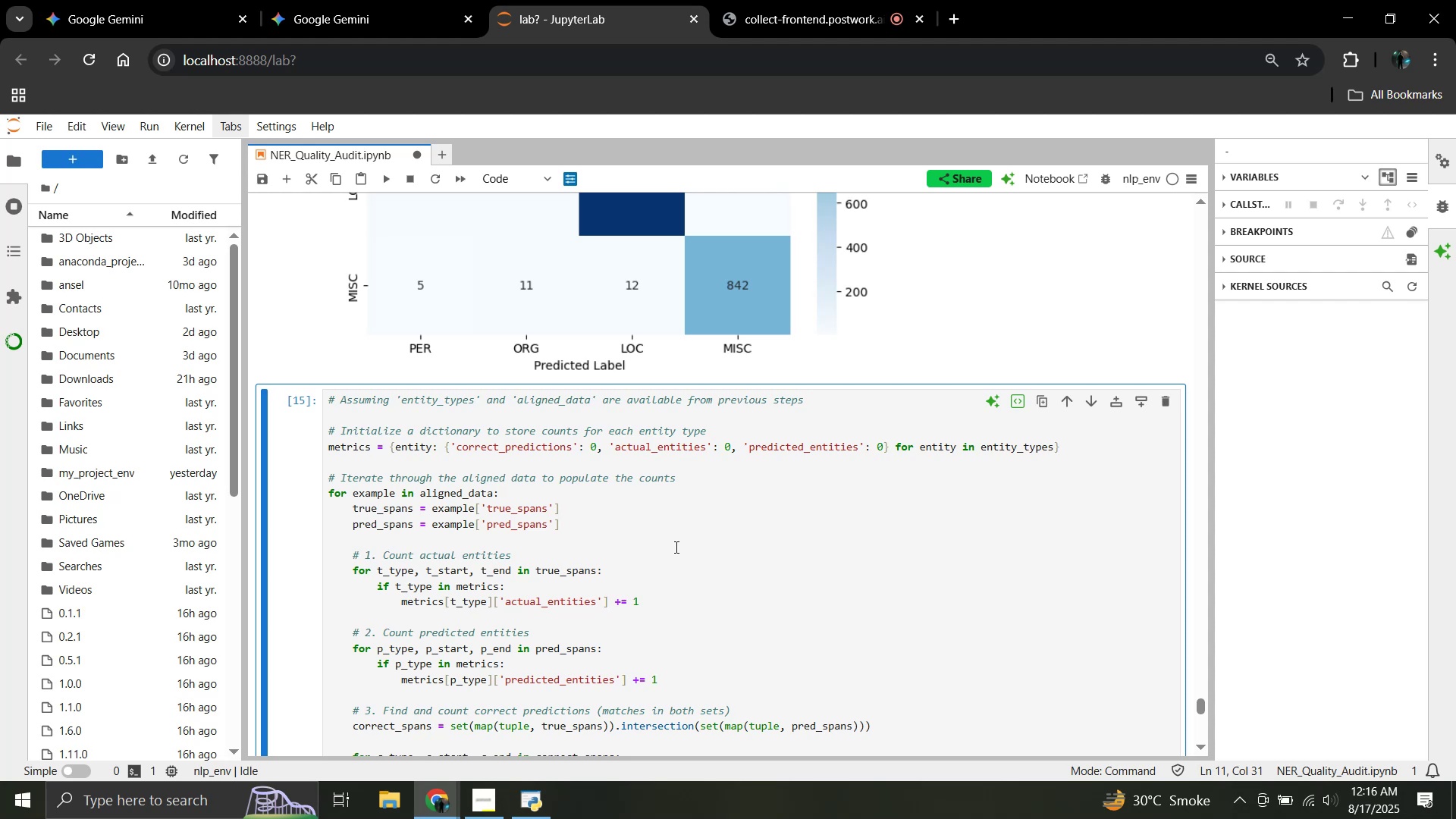 
left_click([766, 0])
 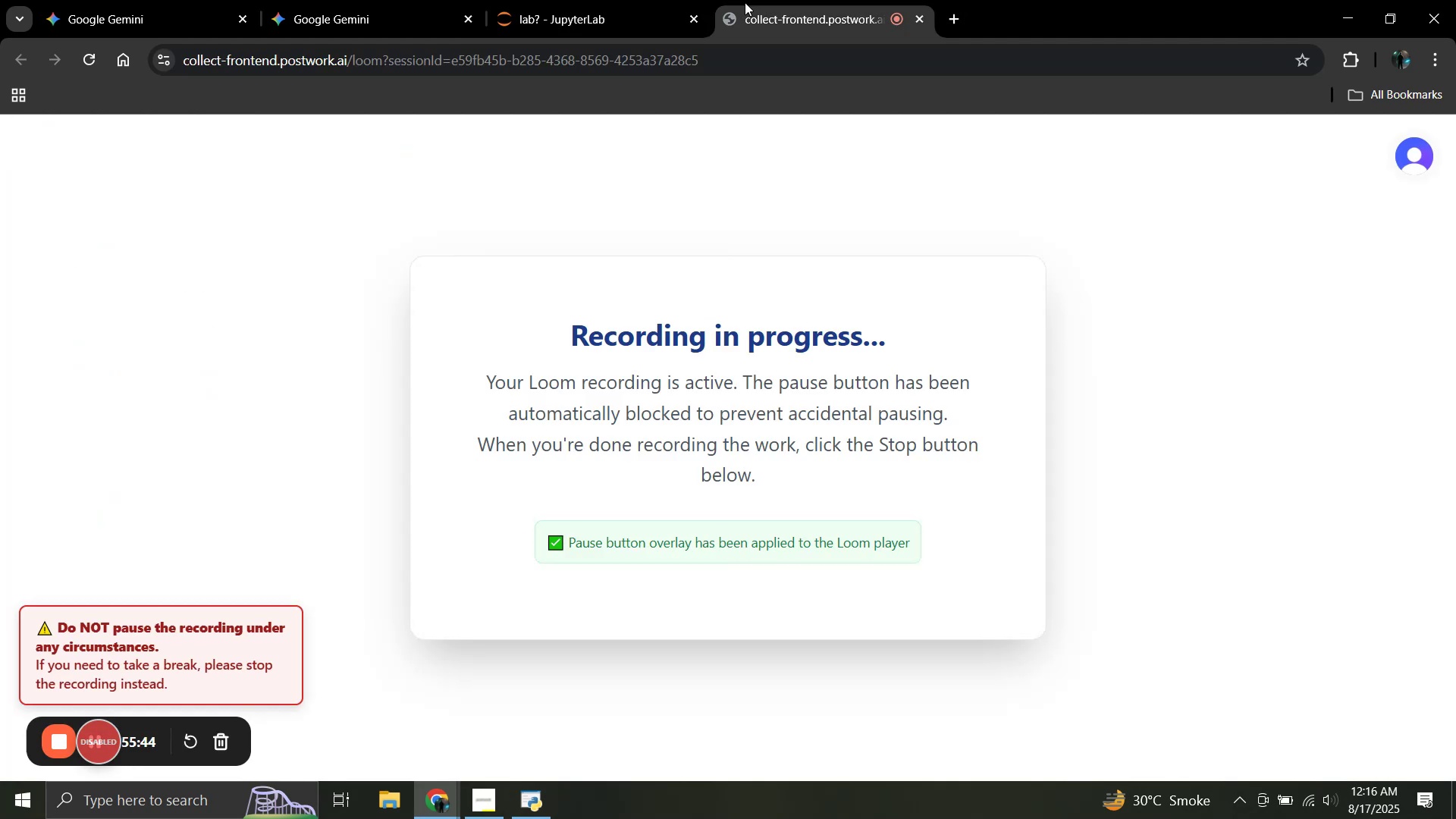 
left_click([626, 0])
 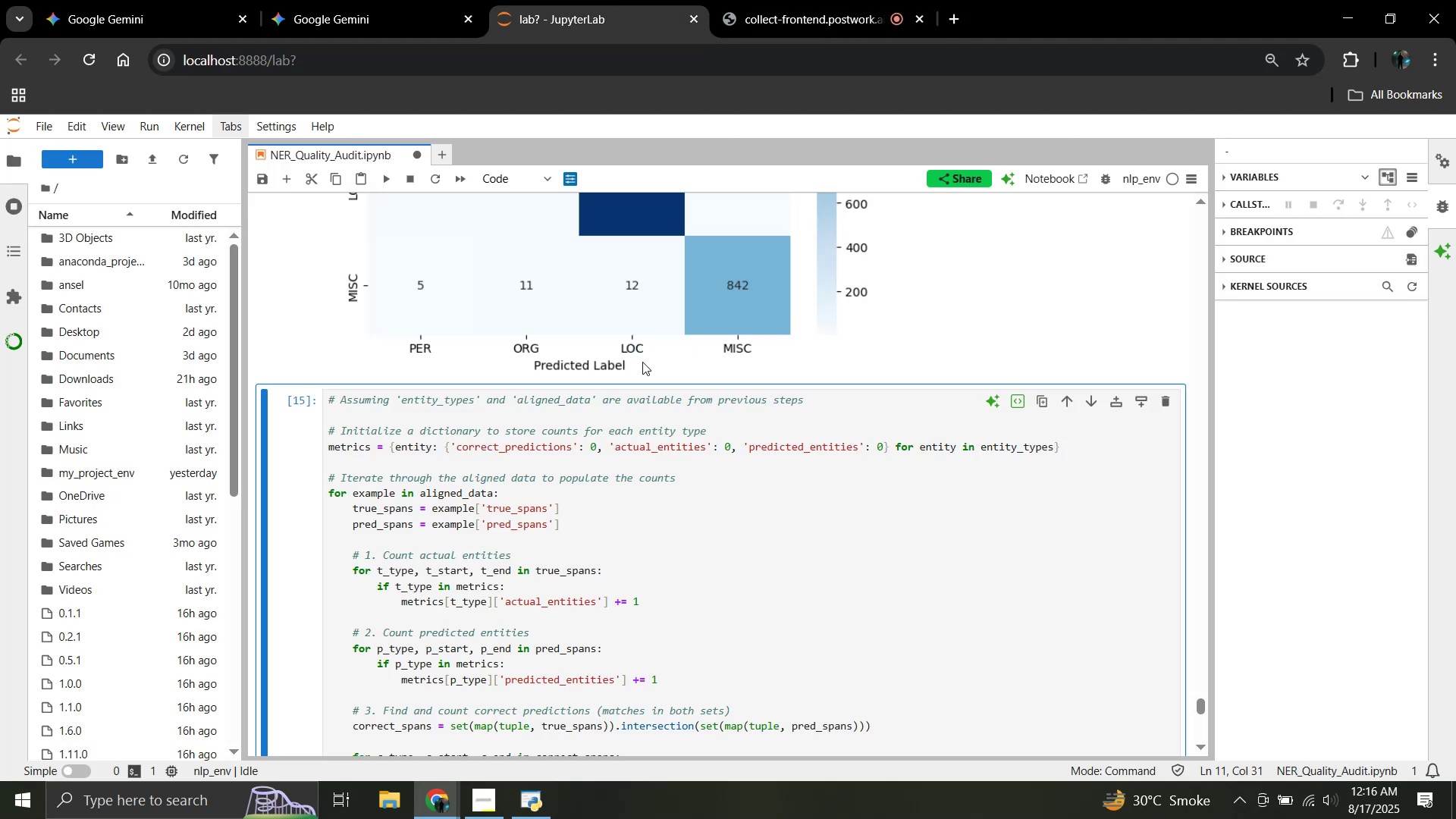 
scroll: coordinate [636, 381], scroll_direction: down, amount: 7.0
 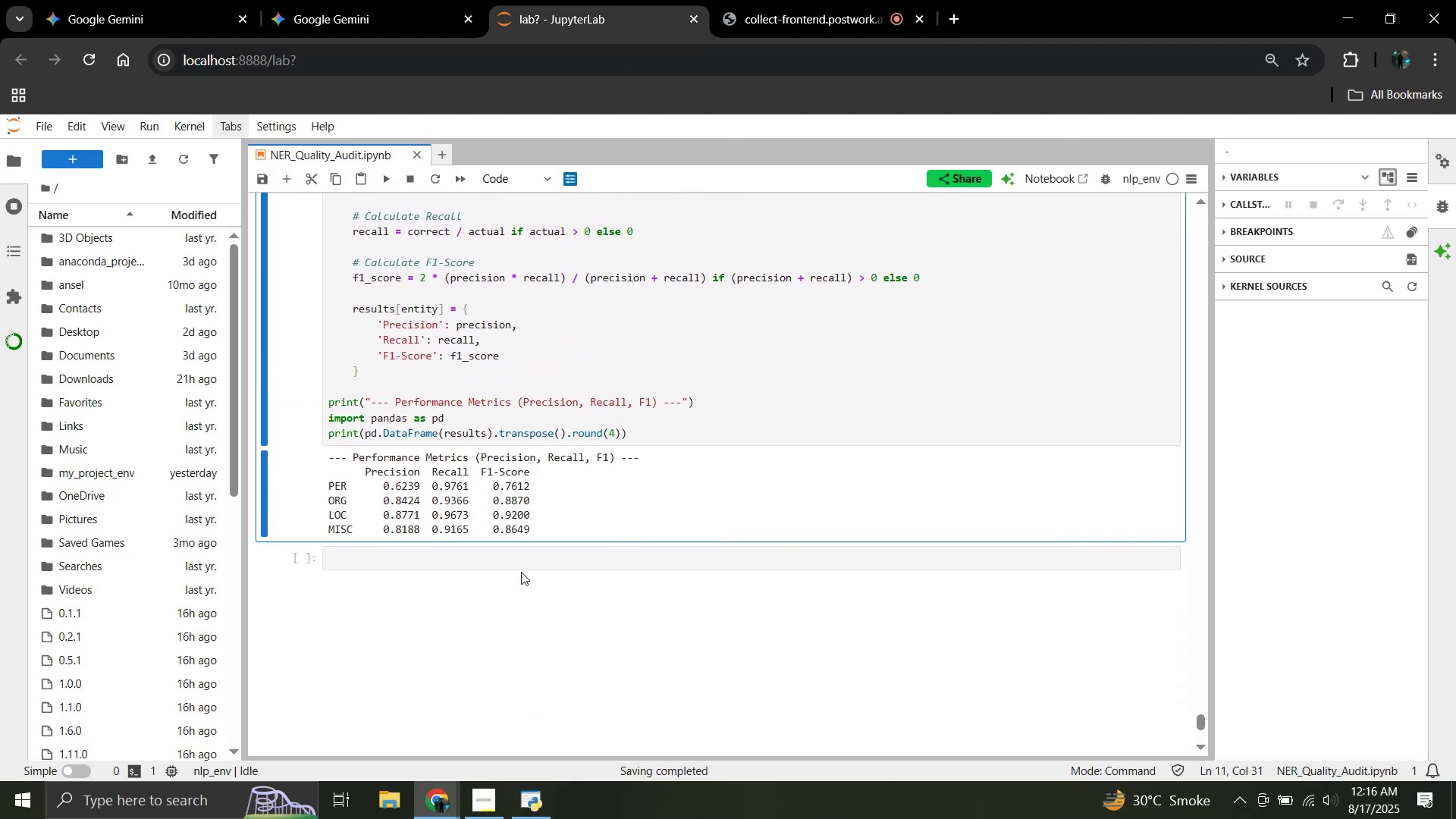 
left_click([521, 564])
 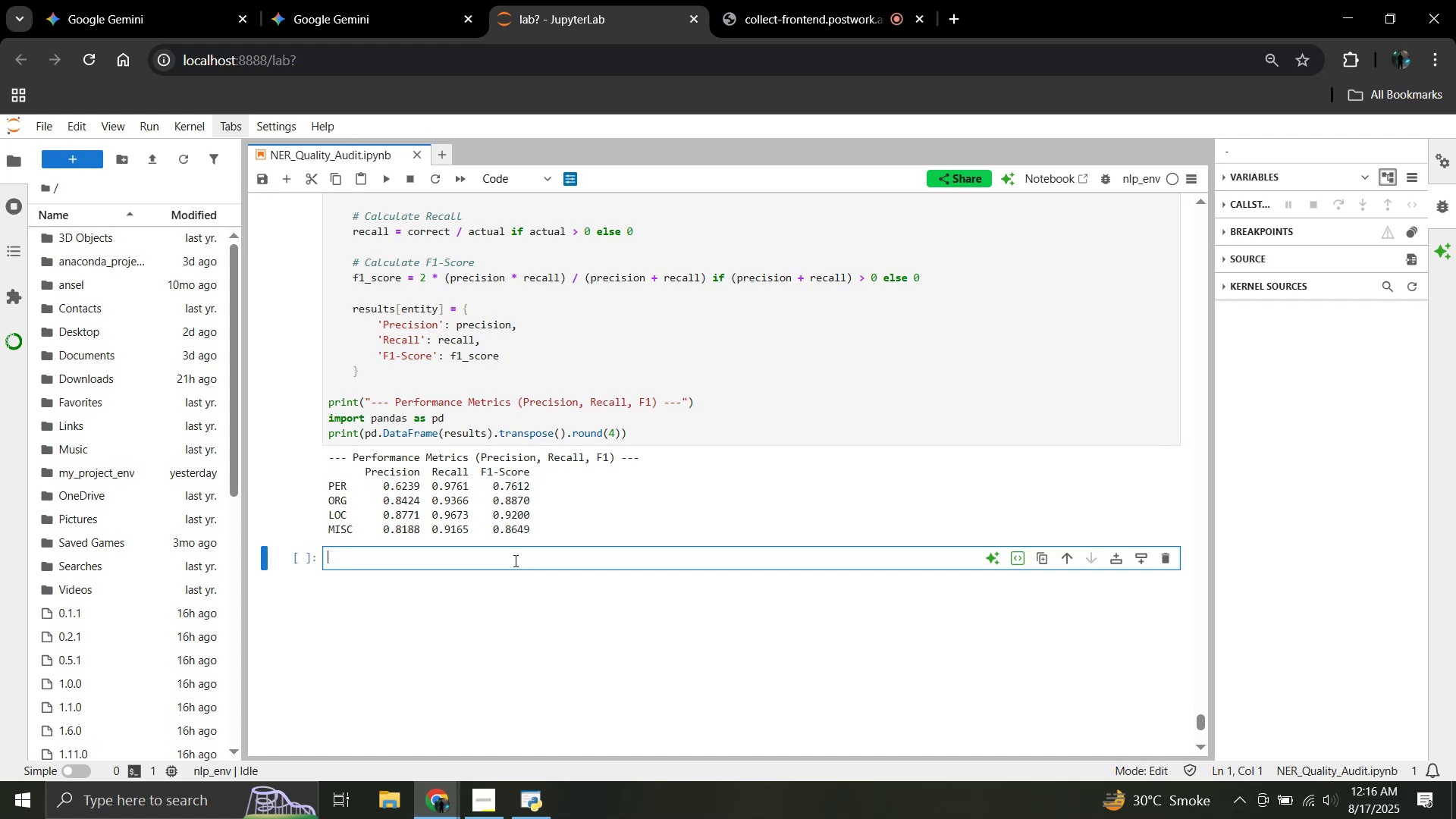 
wait(10.29)
 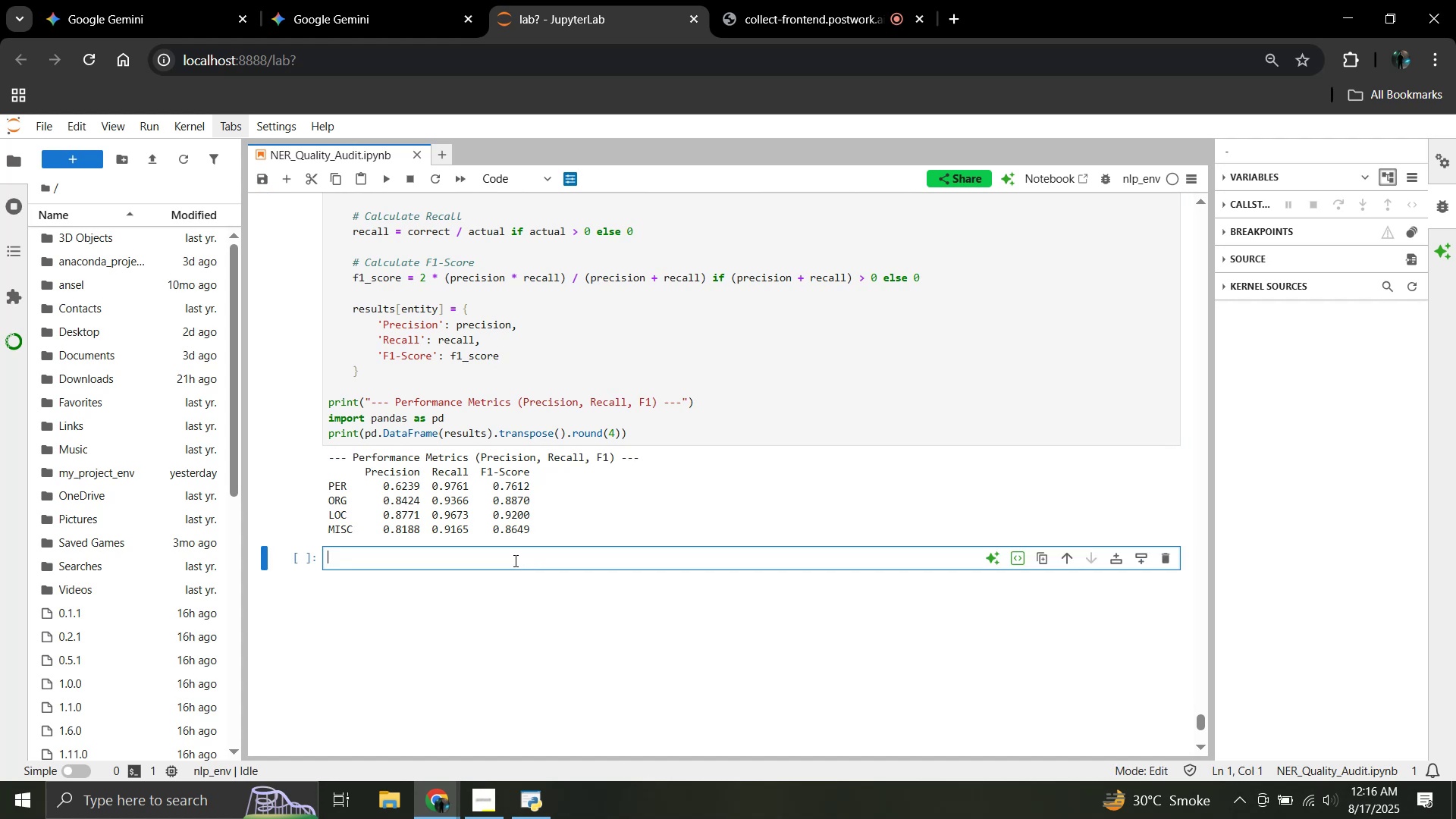 
type(span )
key(Backspace)
type(_length_metrics = {)
 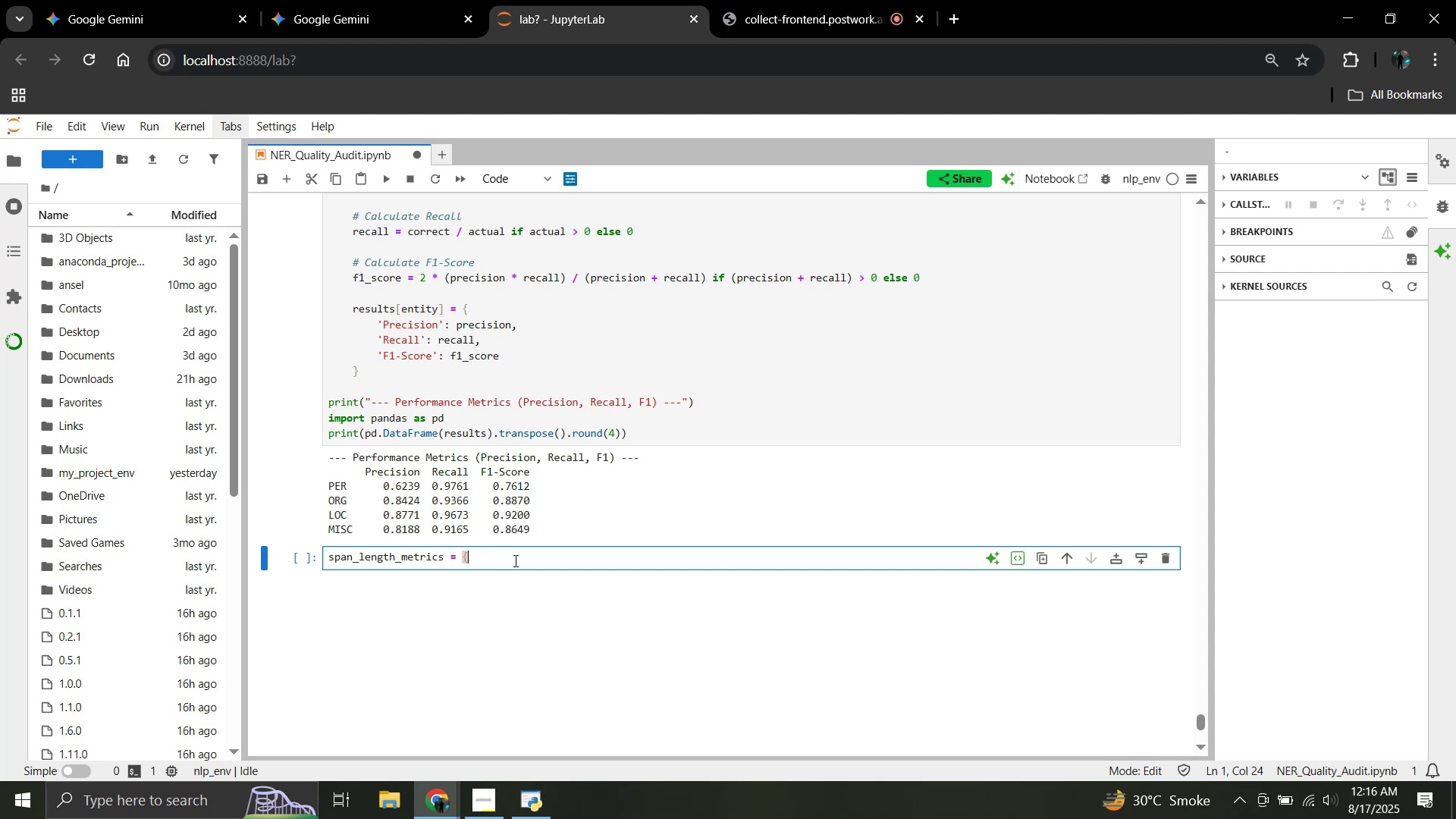 
key(Enter)
 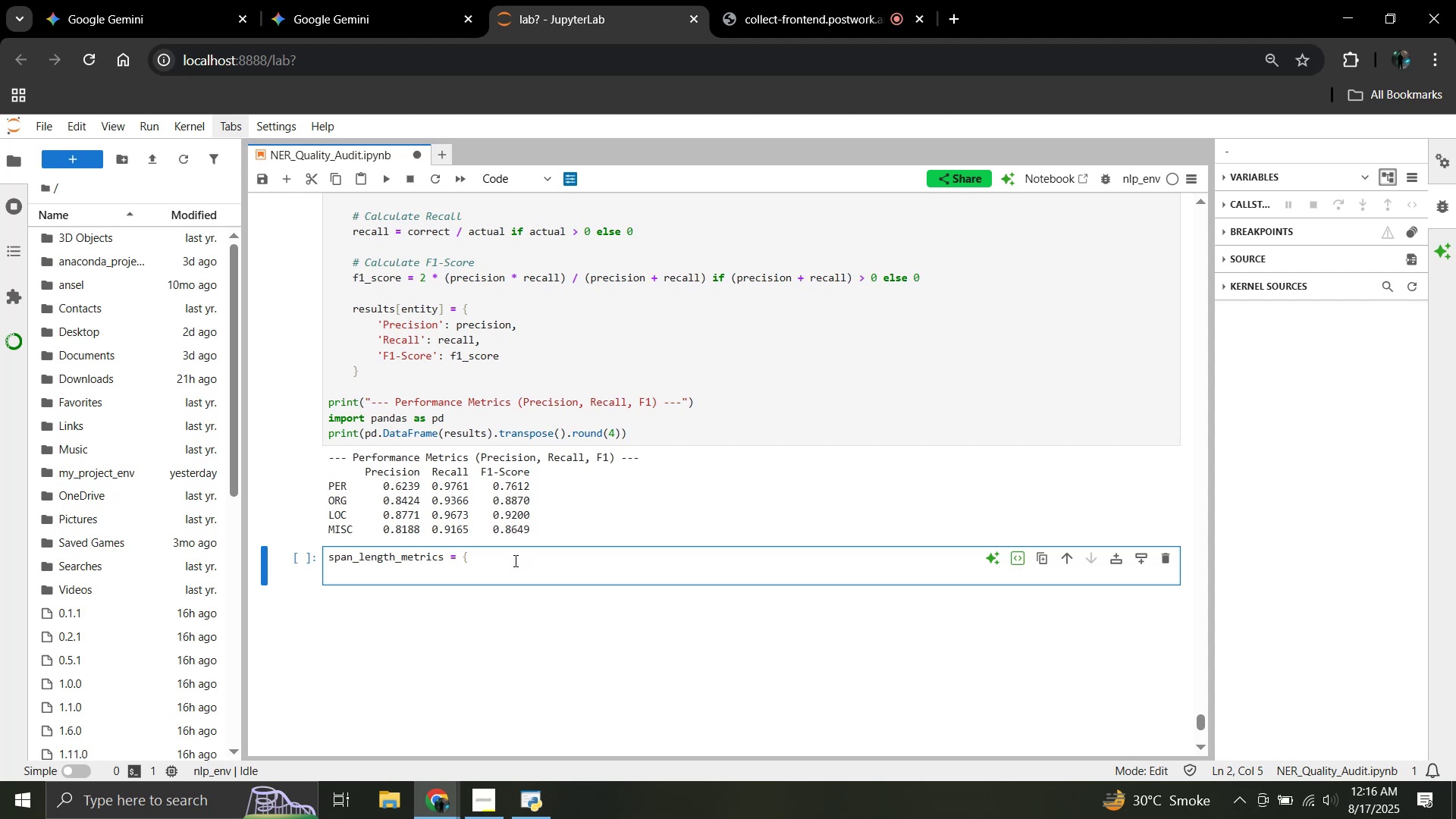 
type('1-token': {'correct')
 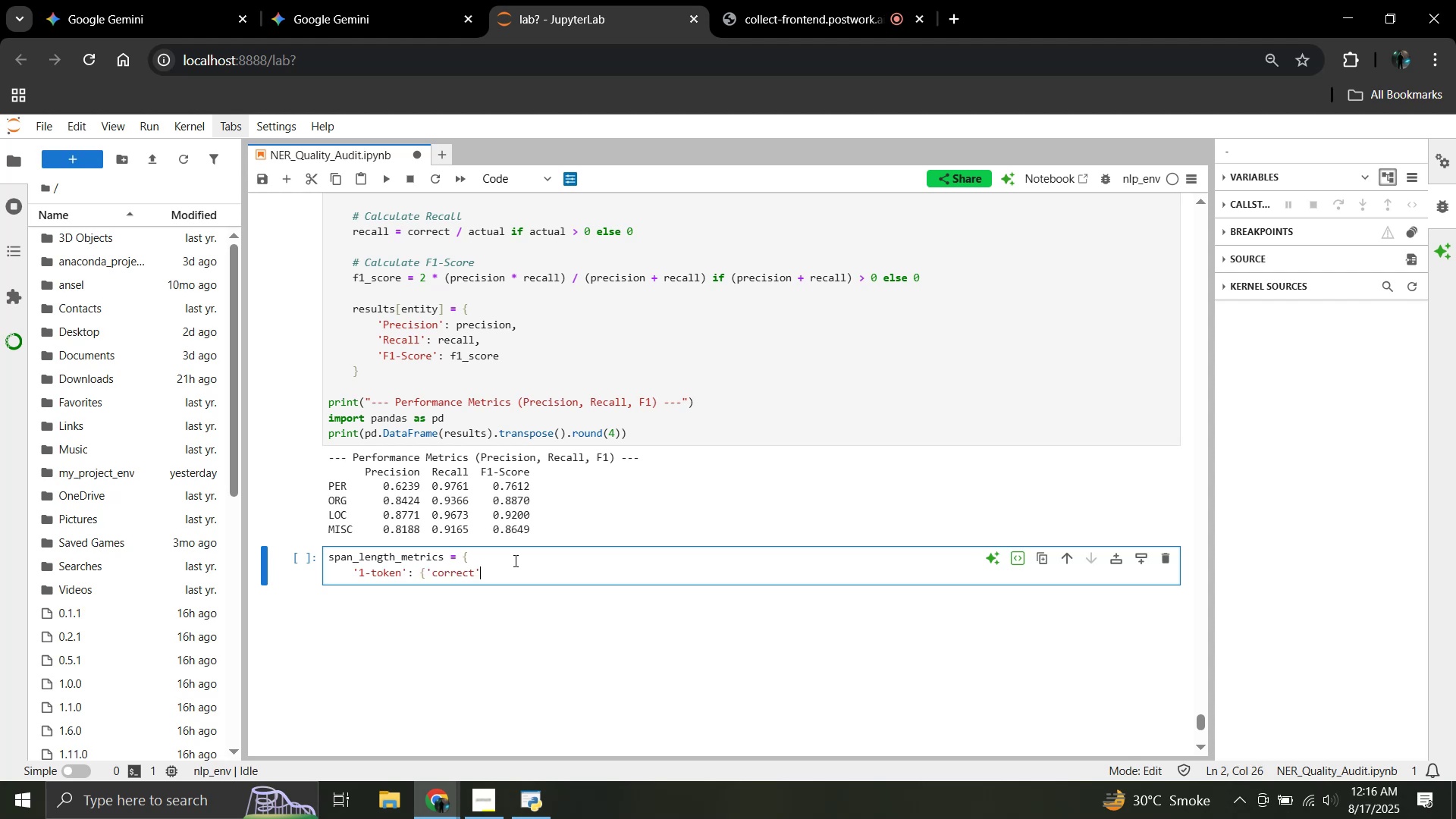 
key(Shift+Semicolon)
 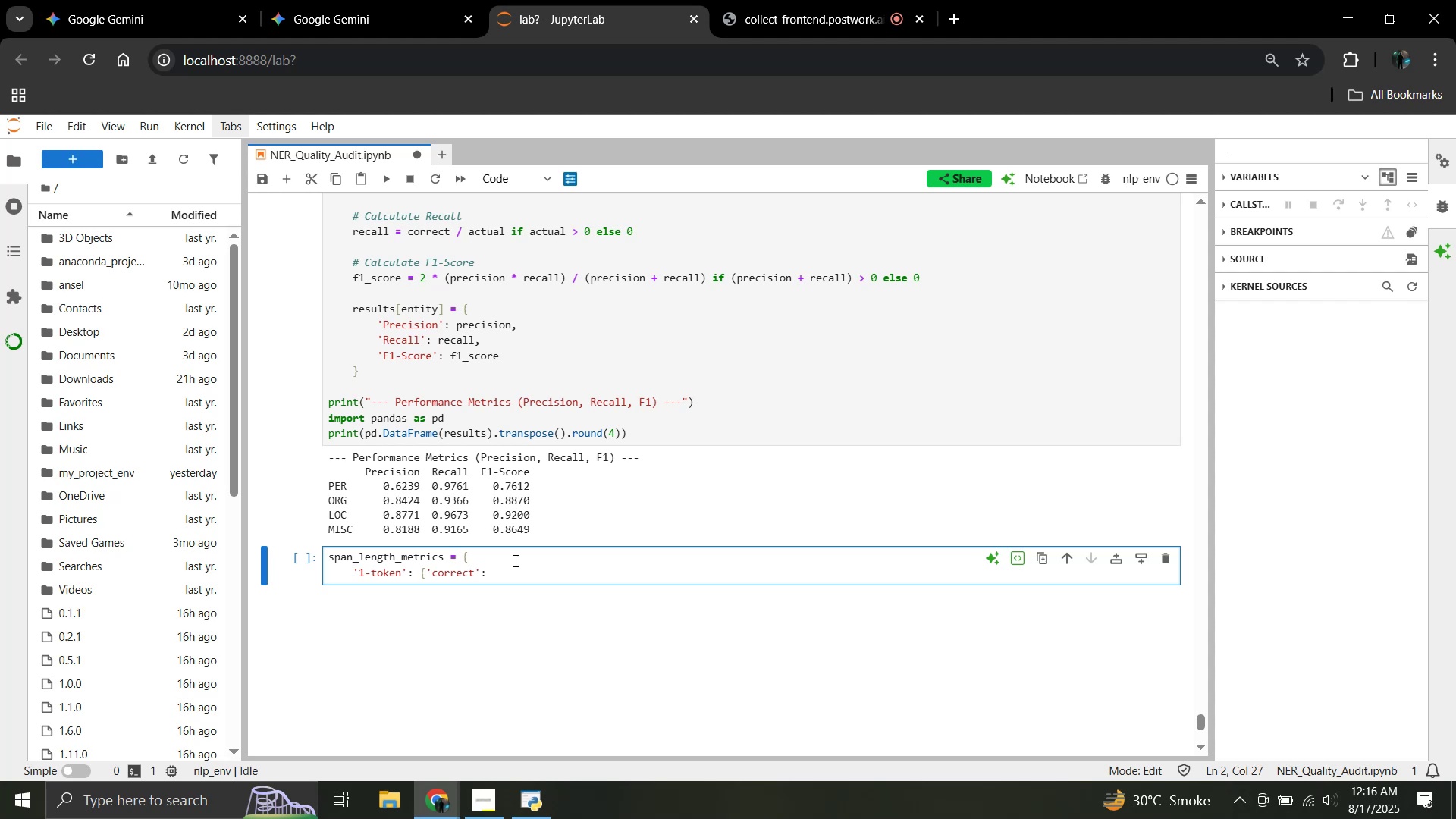 
key(Space)
 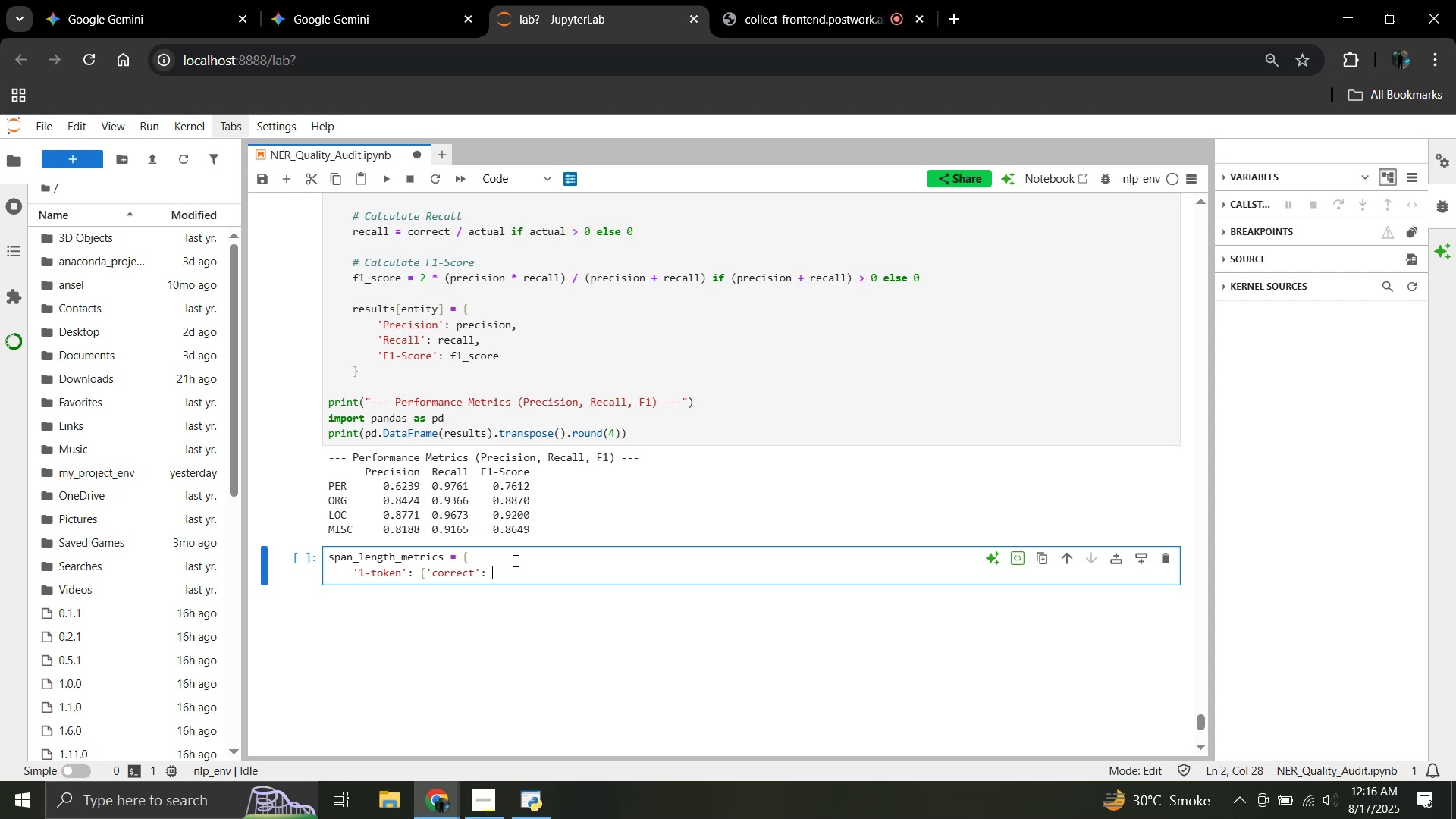 
key(0)
 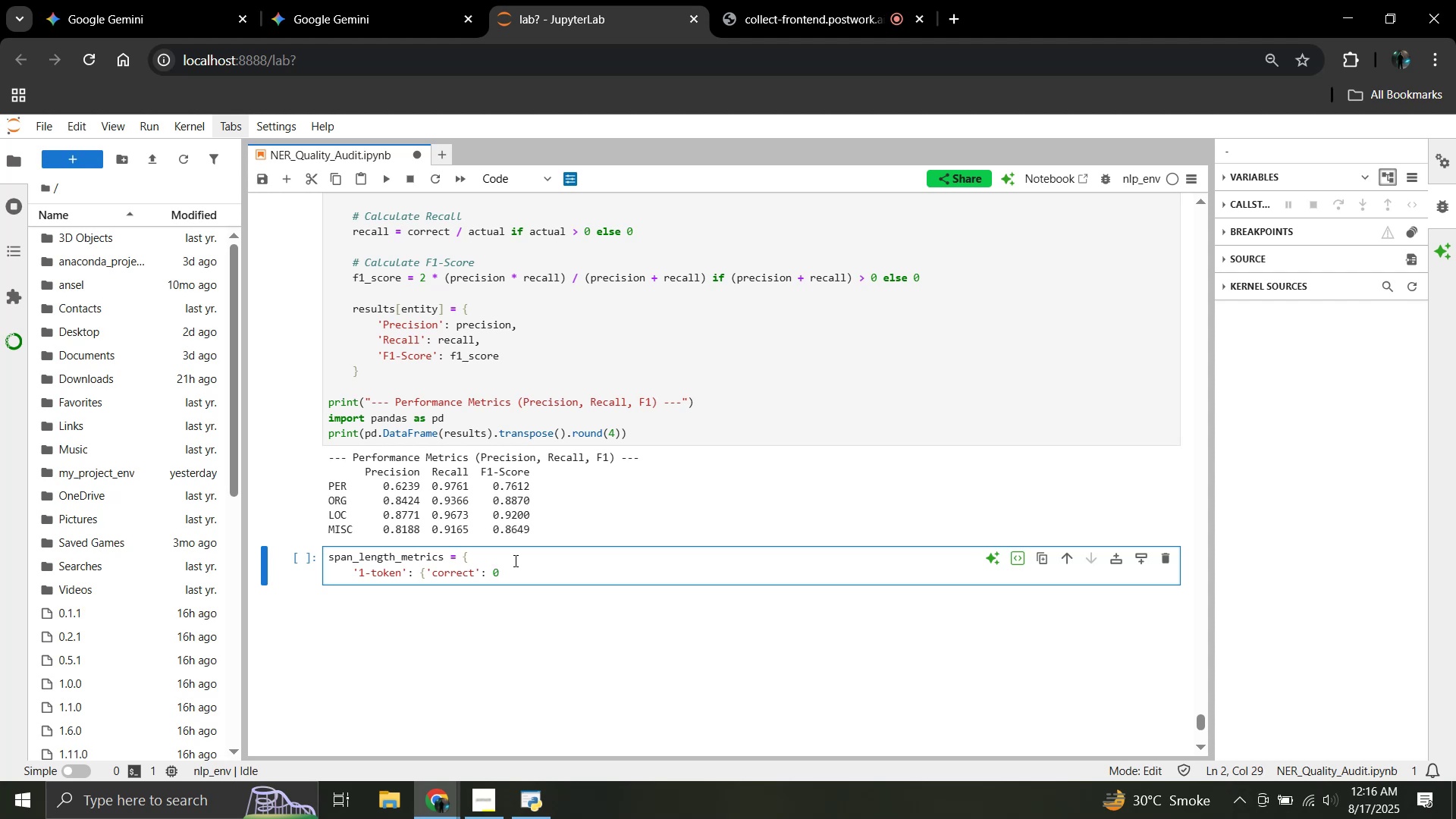 
key(Comma)
 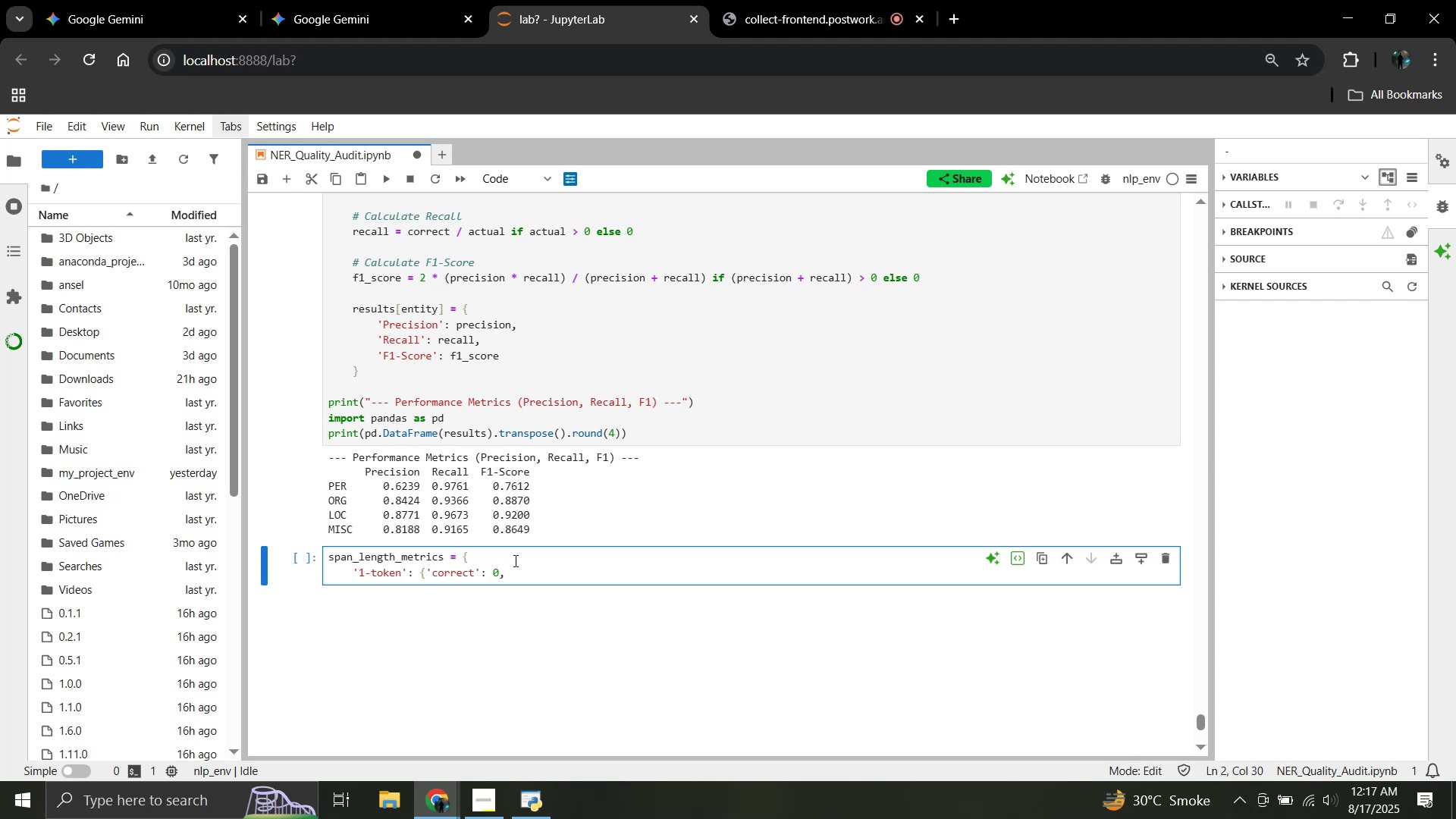 
wait(7.79)
 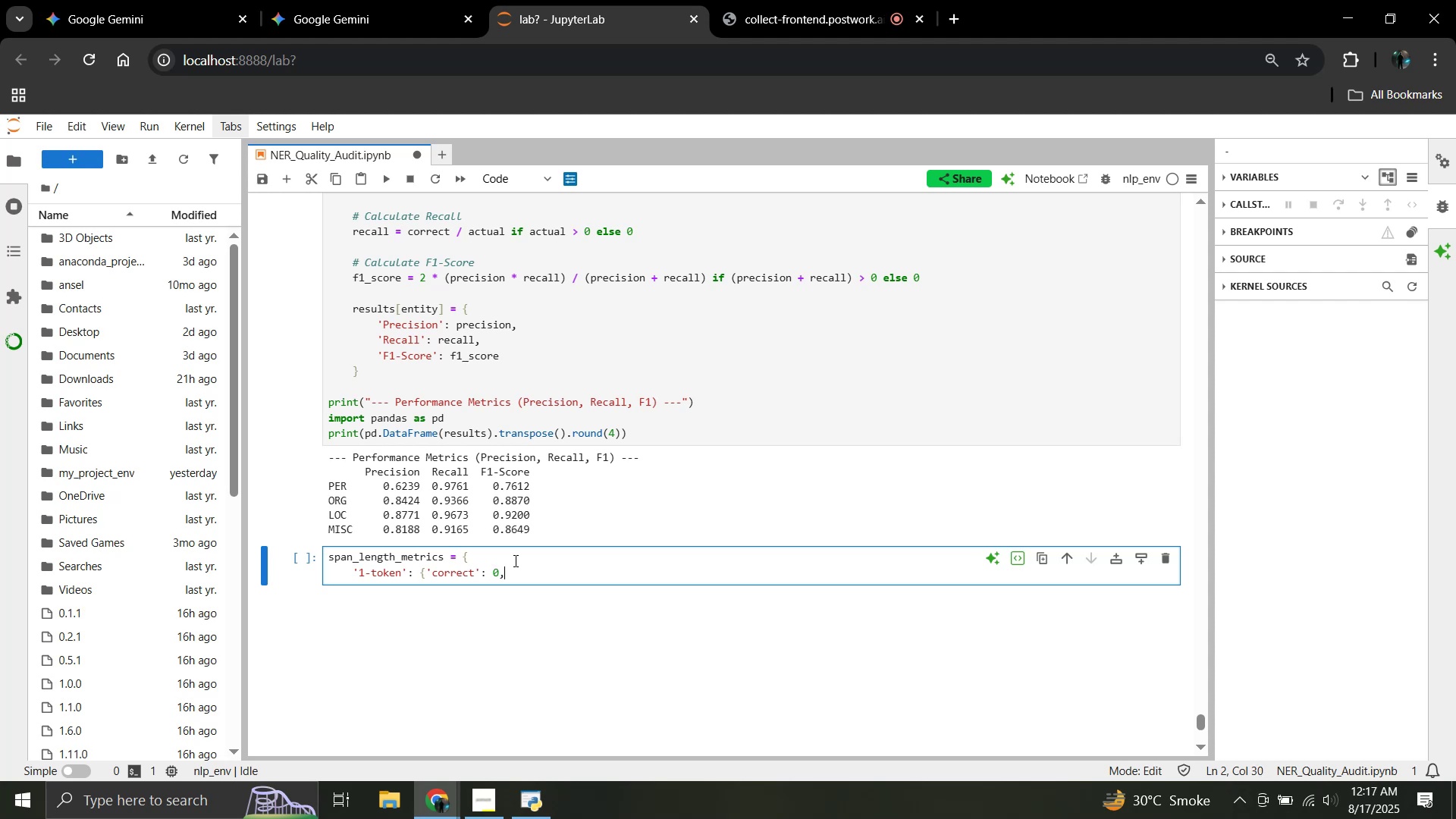 
type( 'actual')
 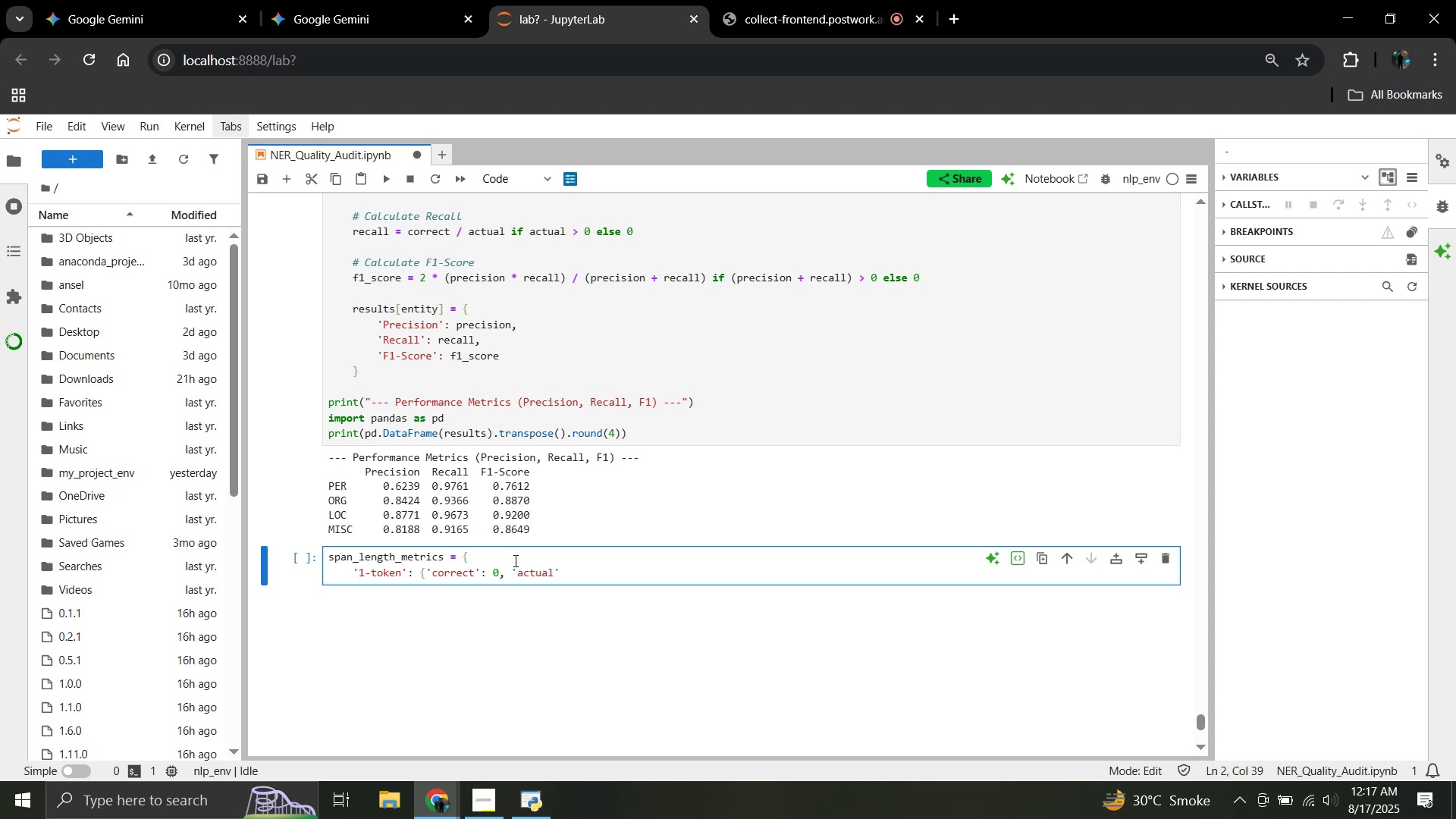 
type(,)
key(Backspace)
type(: 0, 'predicted': -)
key(Backspace)
type(0},)
 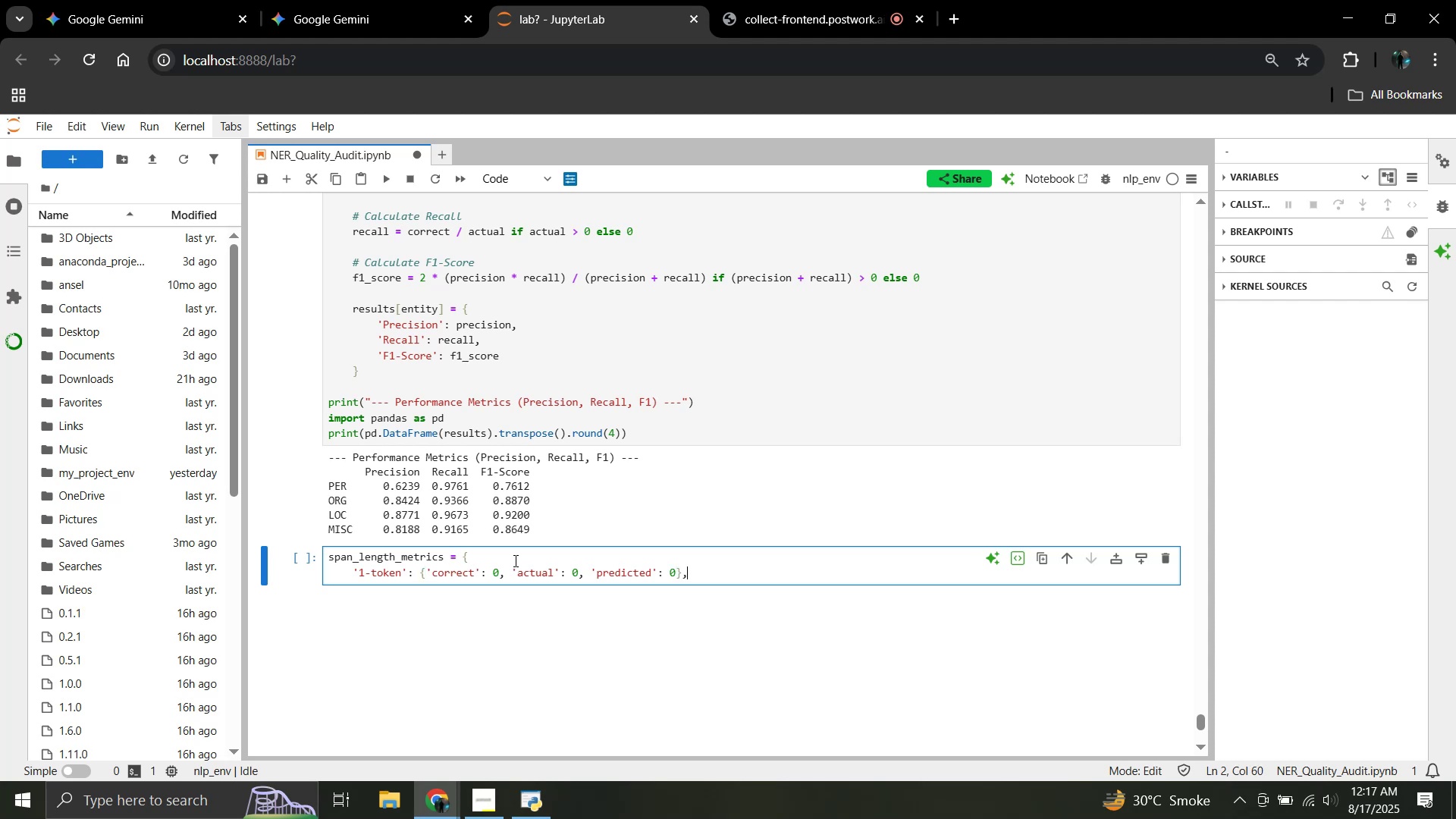 
key(Enter)
 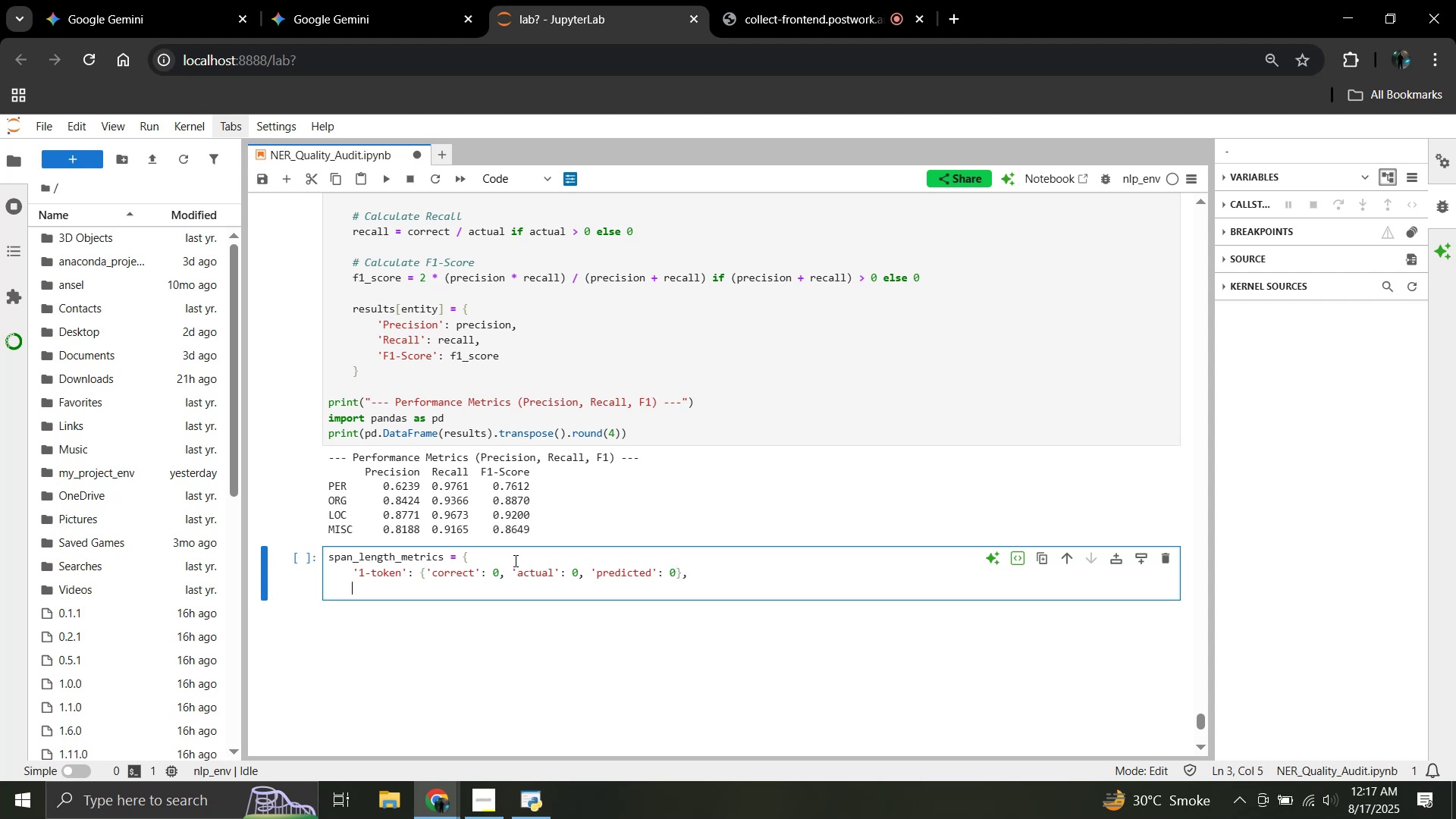 
key(Quote)
 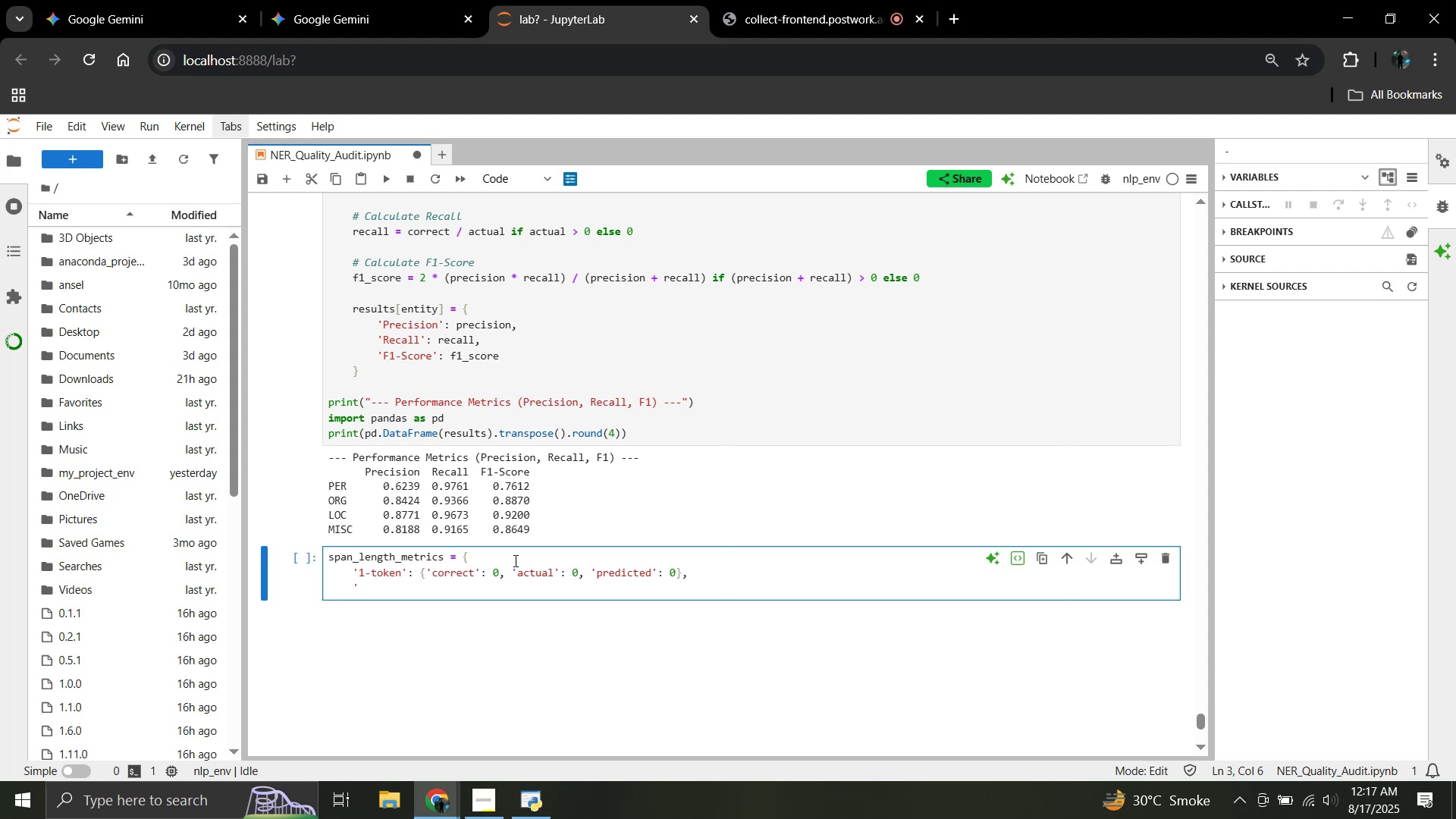 
wait(19.01)
 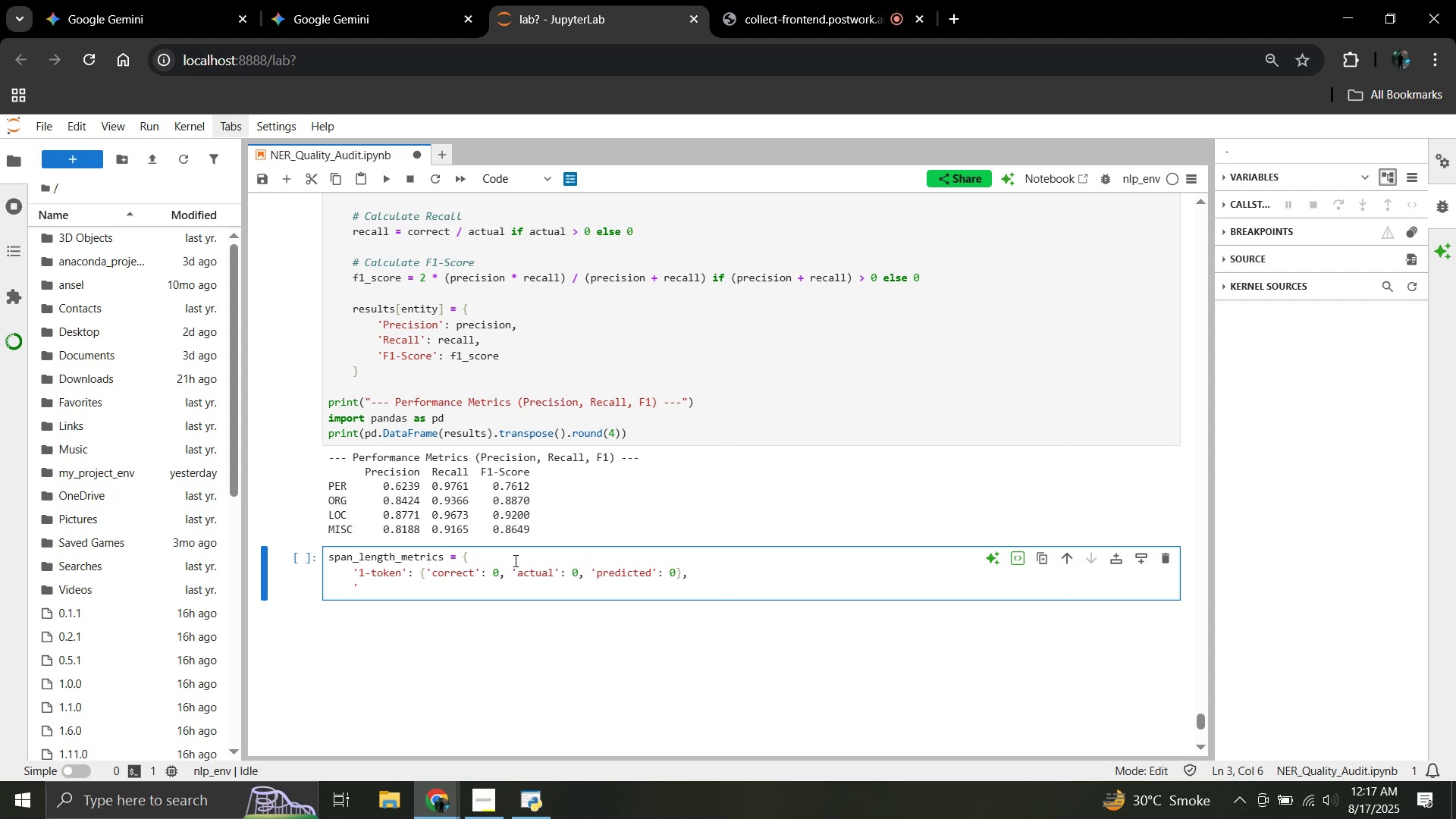 
type(2-token;)
key(Backspace)
type(': {'c)
key(Backspace)
type(correct'; 0, 'actual': 0, 'predicted)
 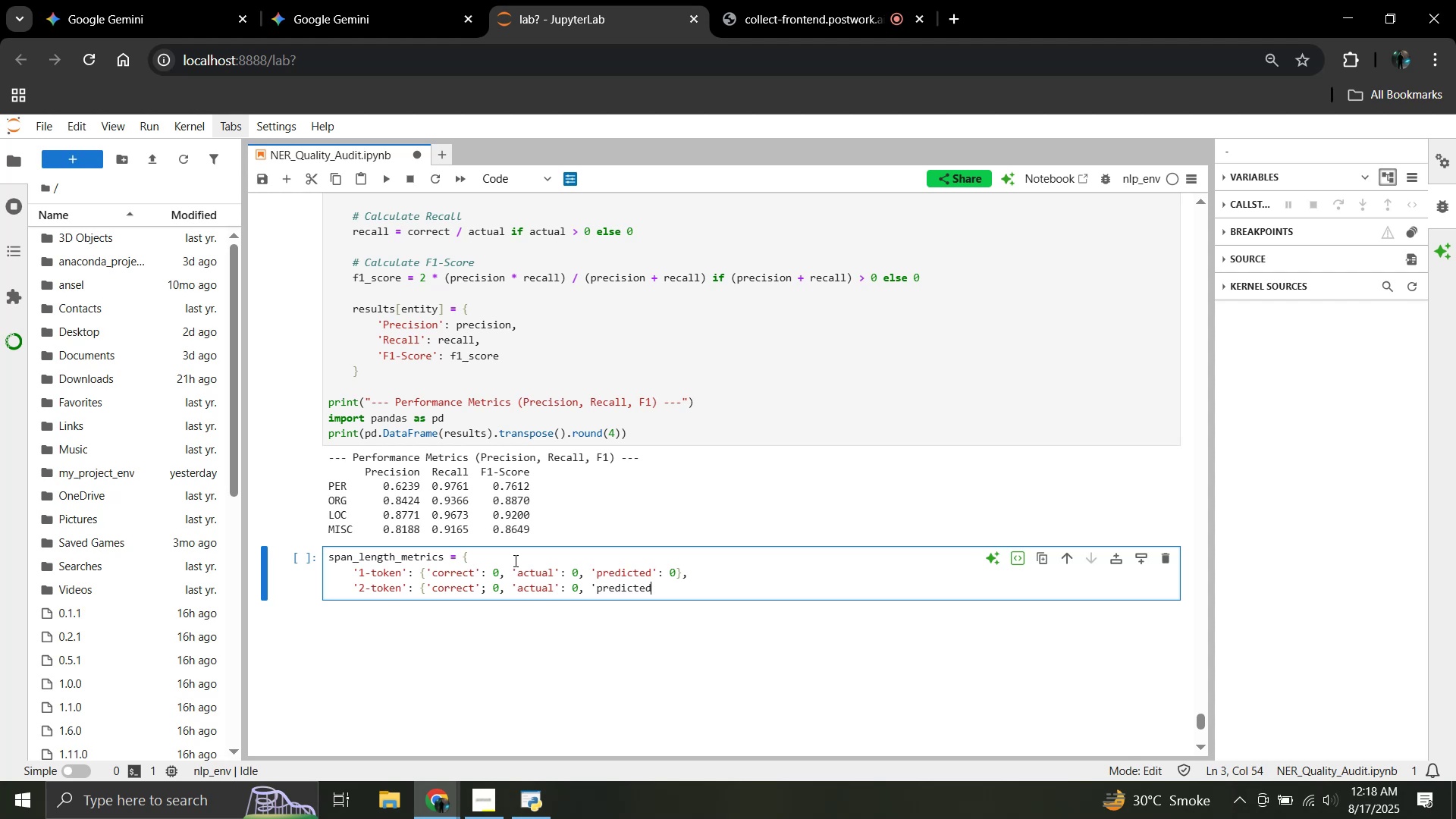 
hold_key(key=ArrowLeft, duration=0.77)
 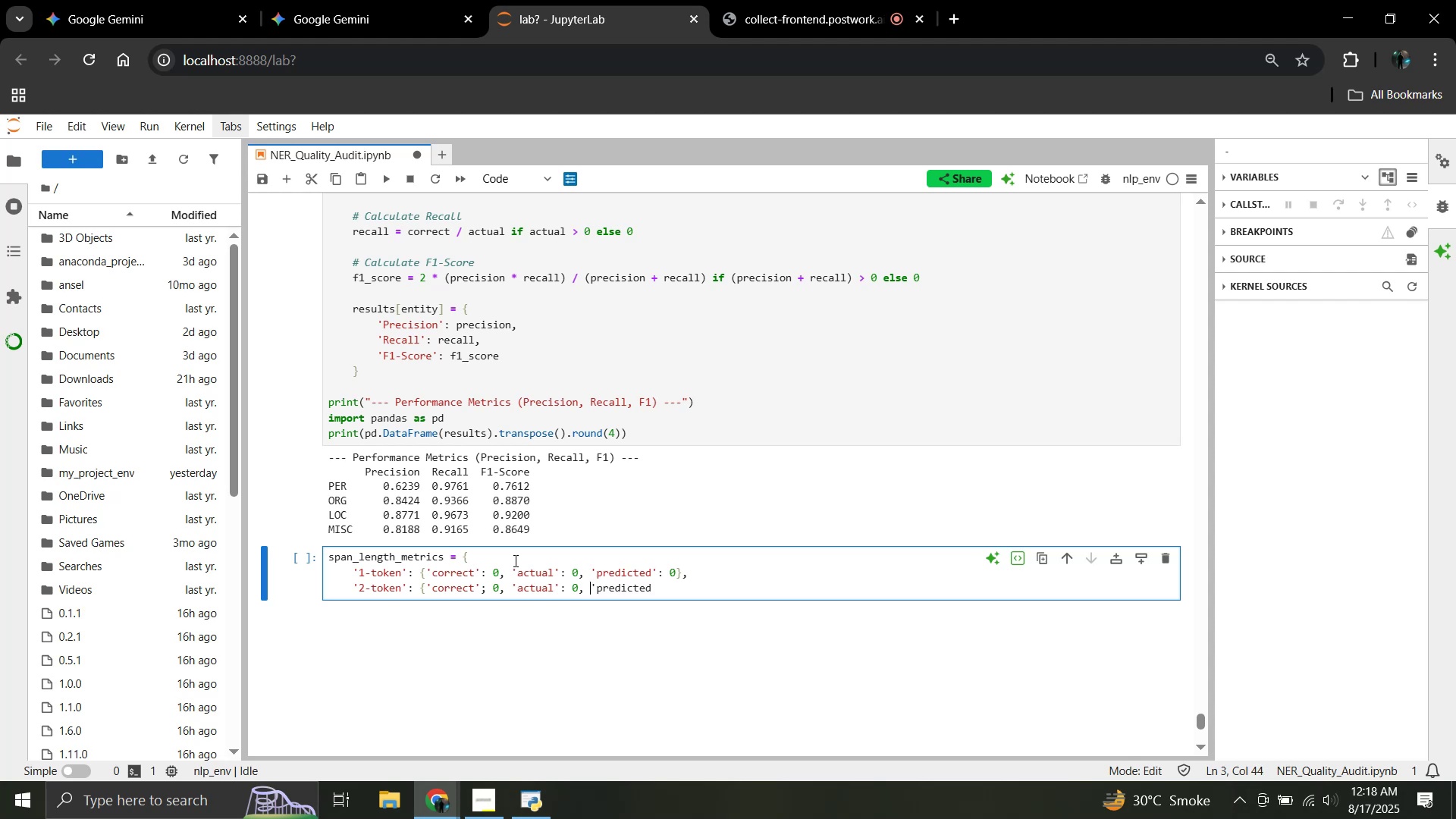 
key(ArrowRight)
 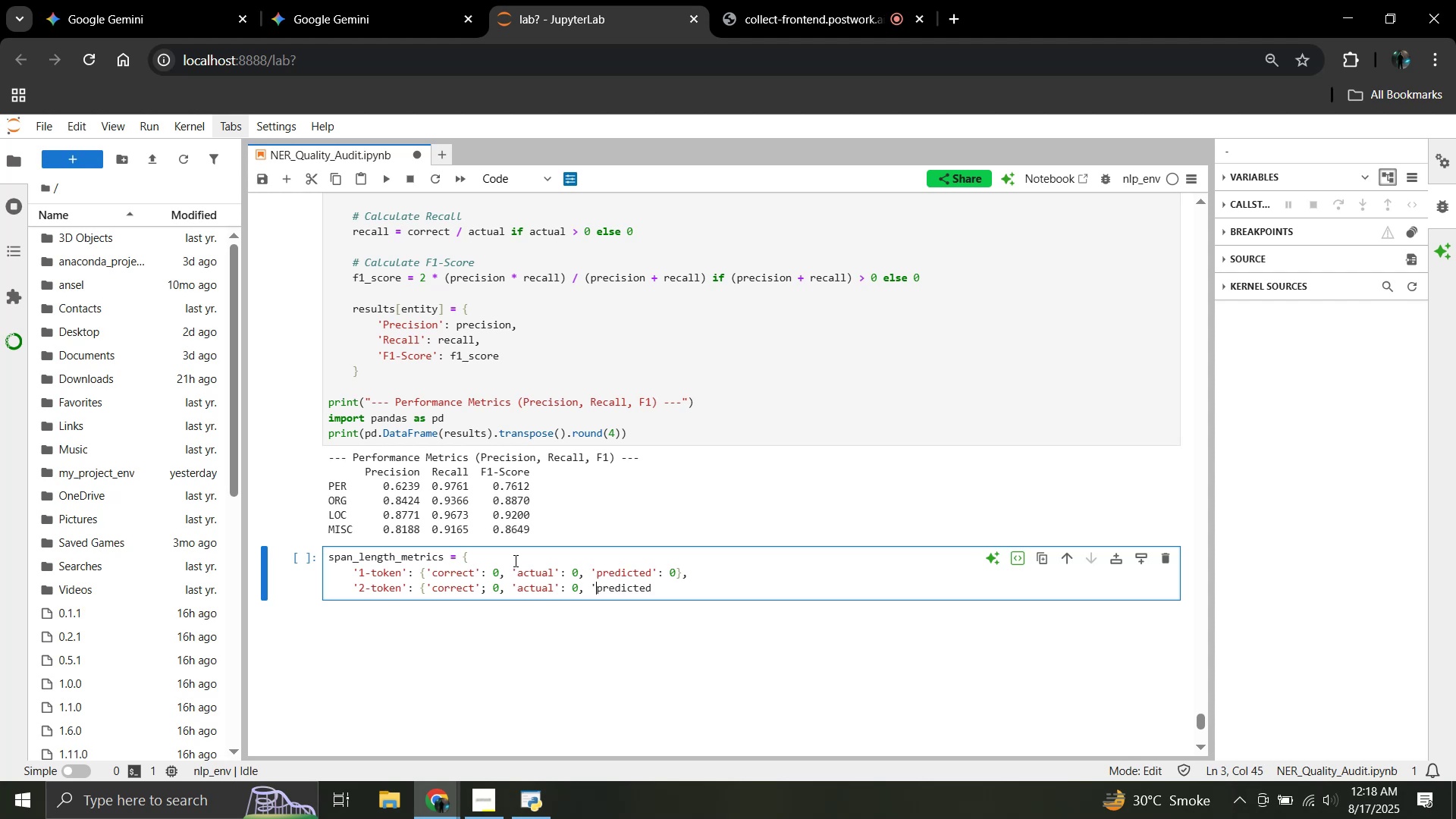 
key(Backspace)
 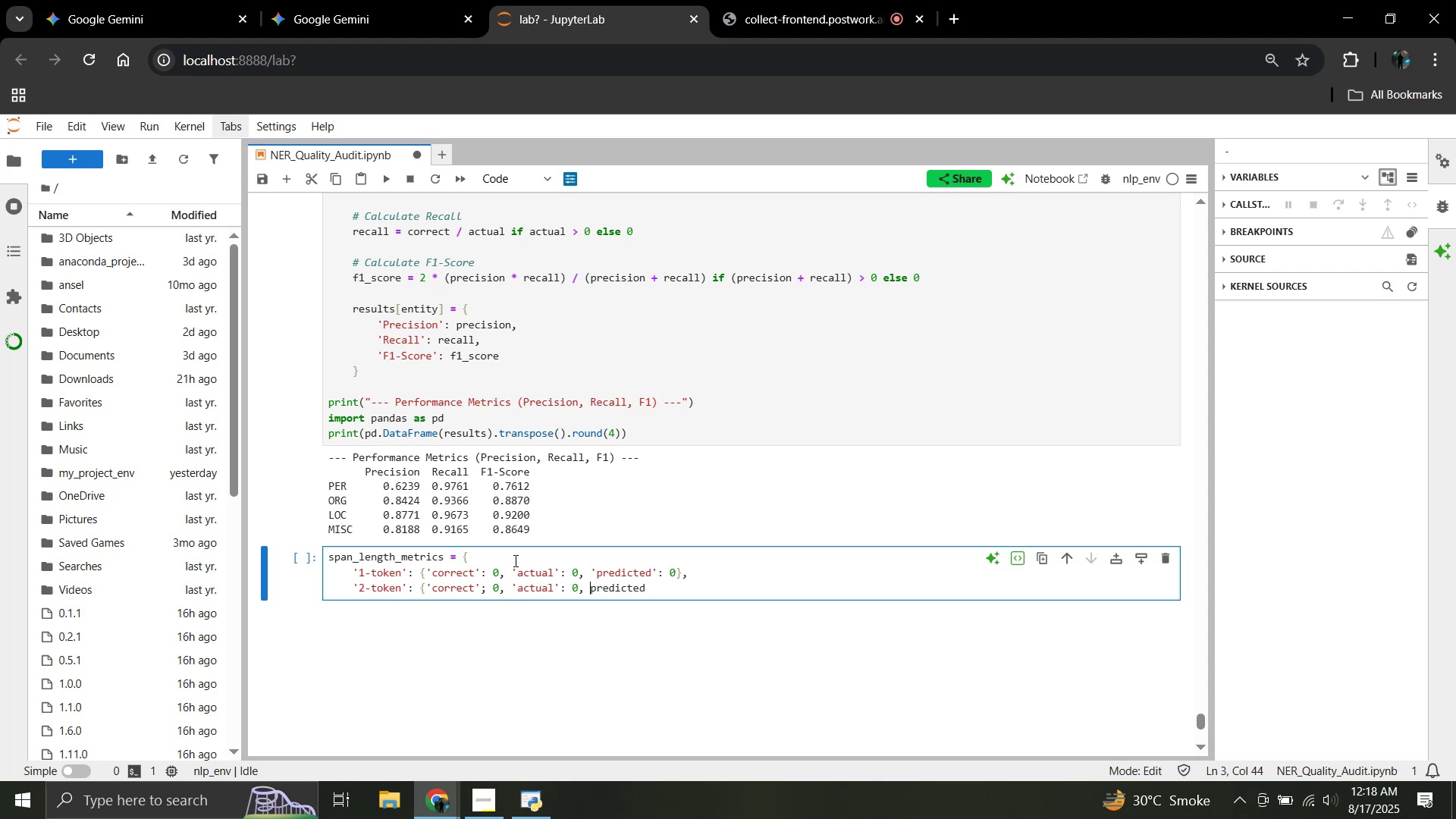 
key(Space)
 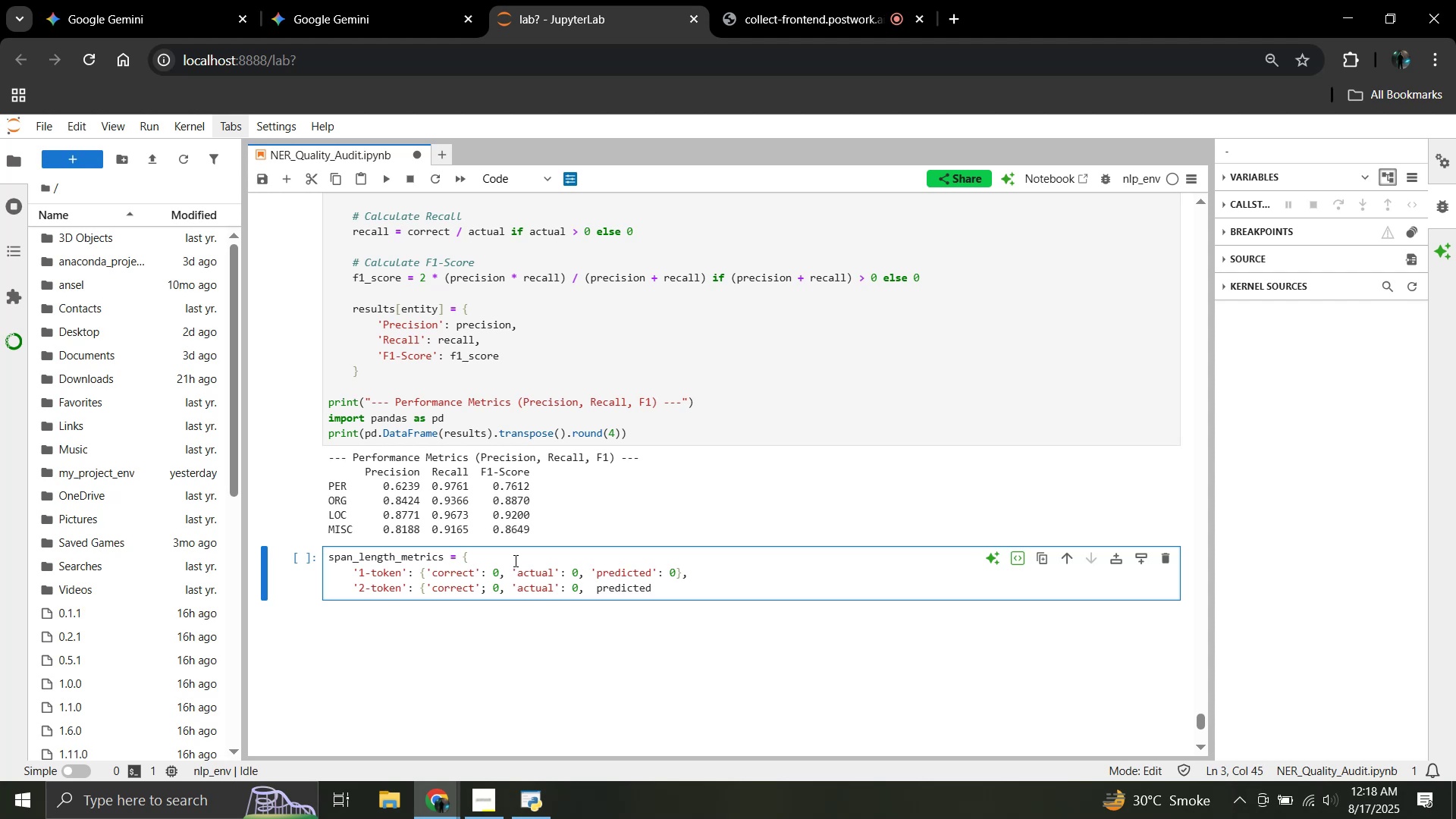 
key(Quote)
 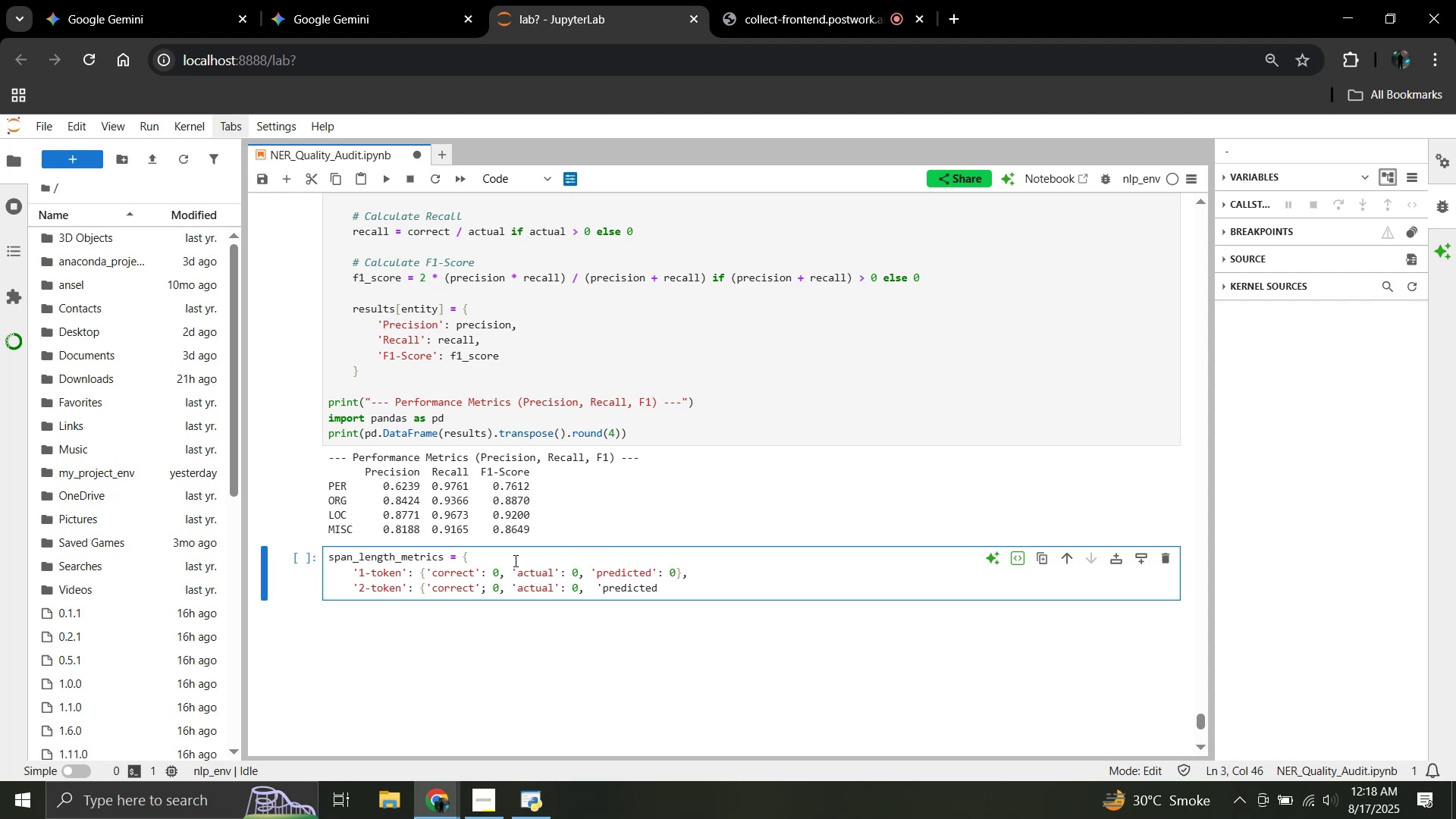 
hold_key(key=ArrowRight, duration=0.41)
 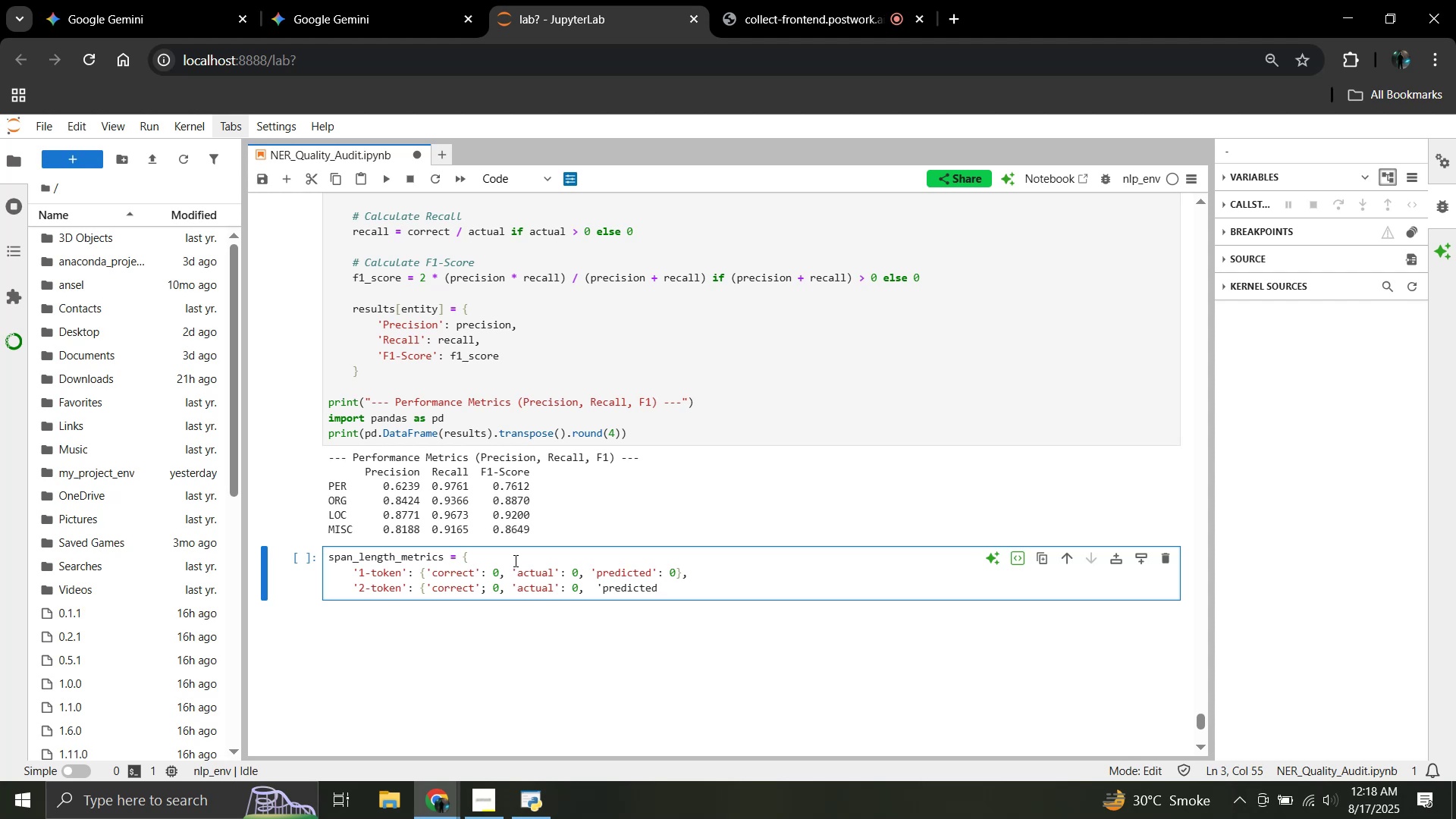 
key(PageDown)
 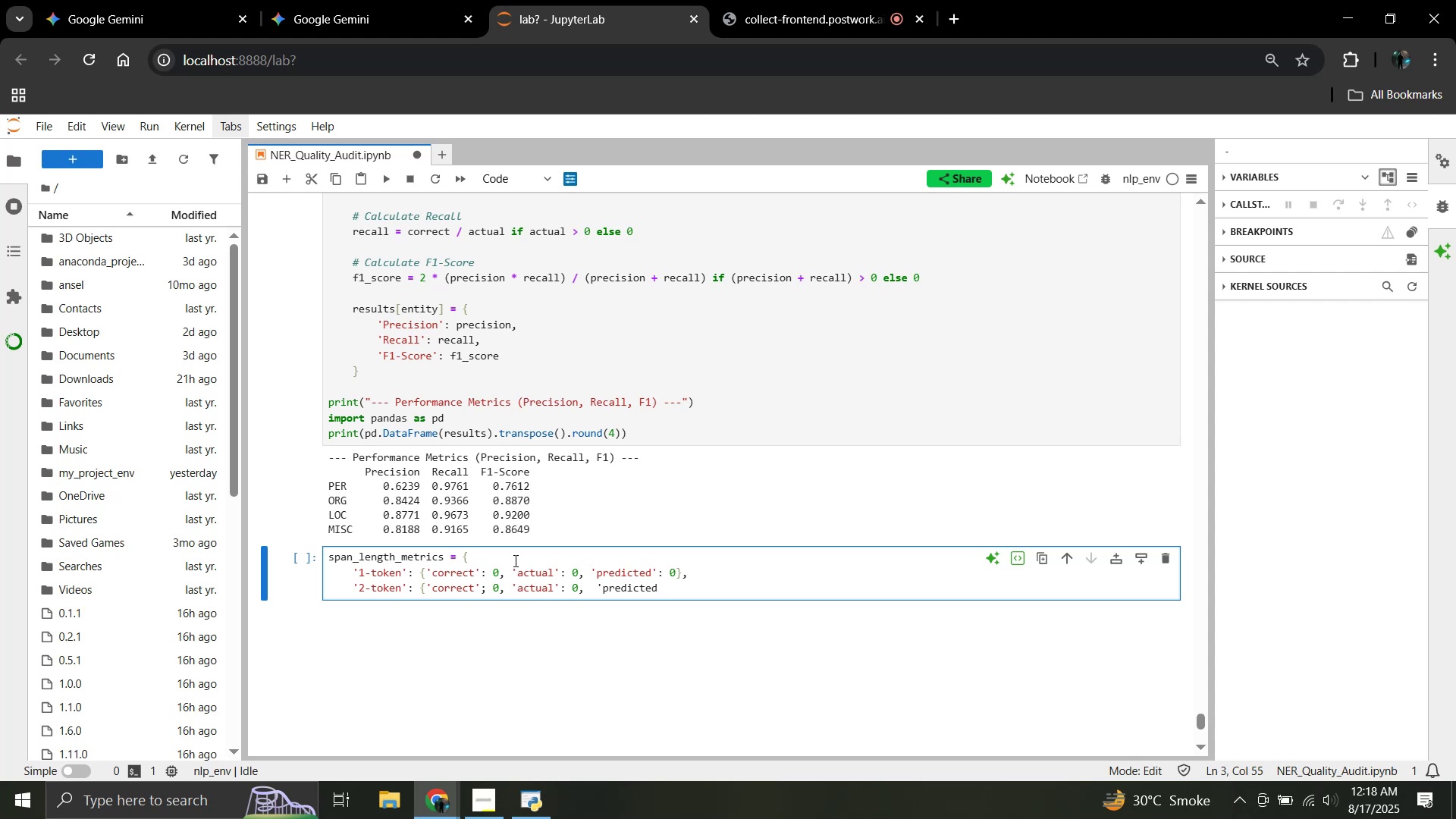 
key(Quote)
 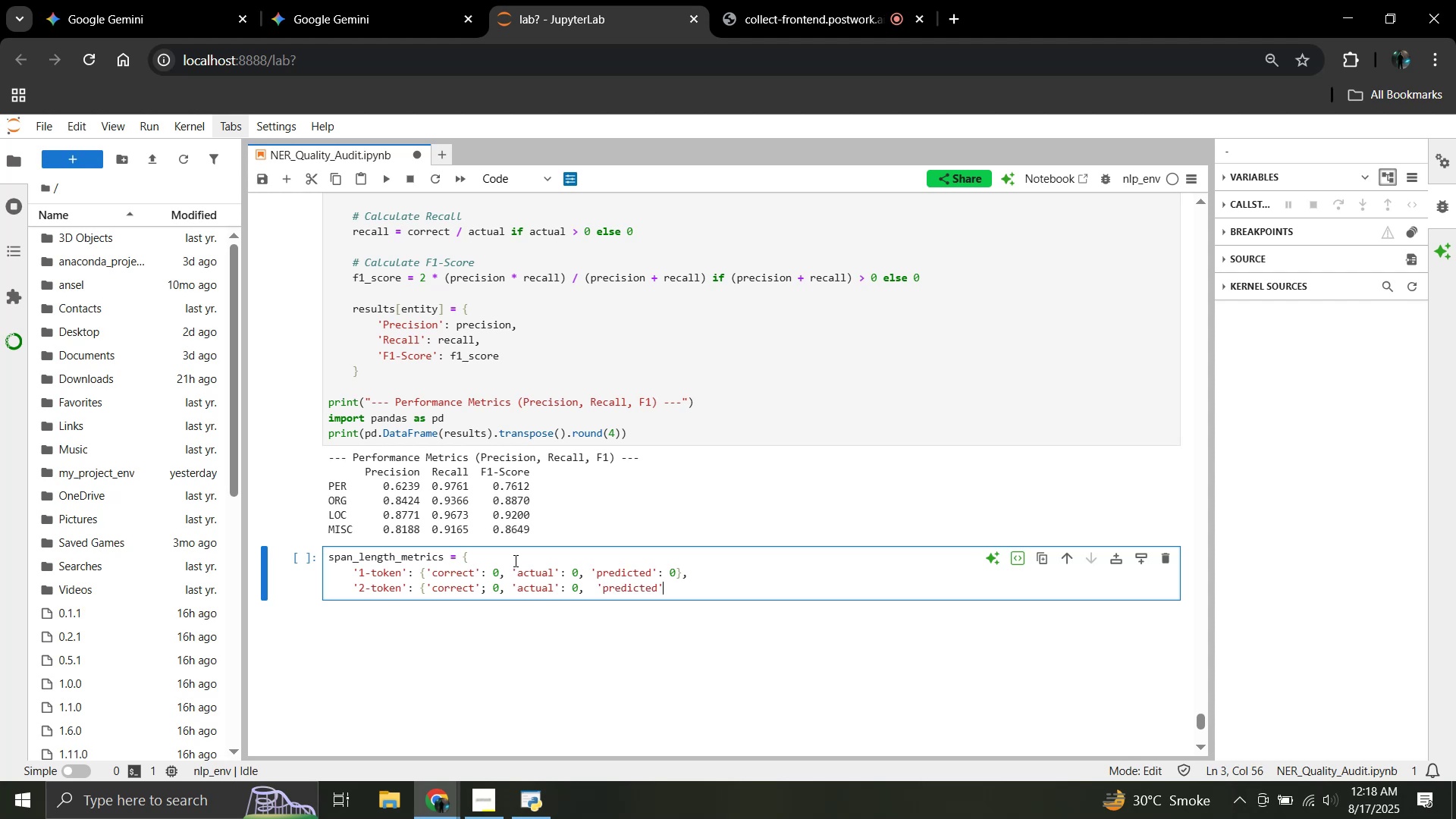 
key(Semicolon)
 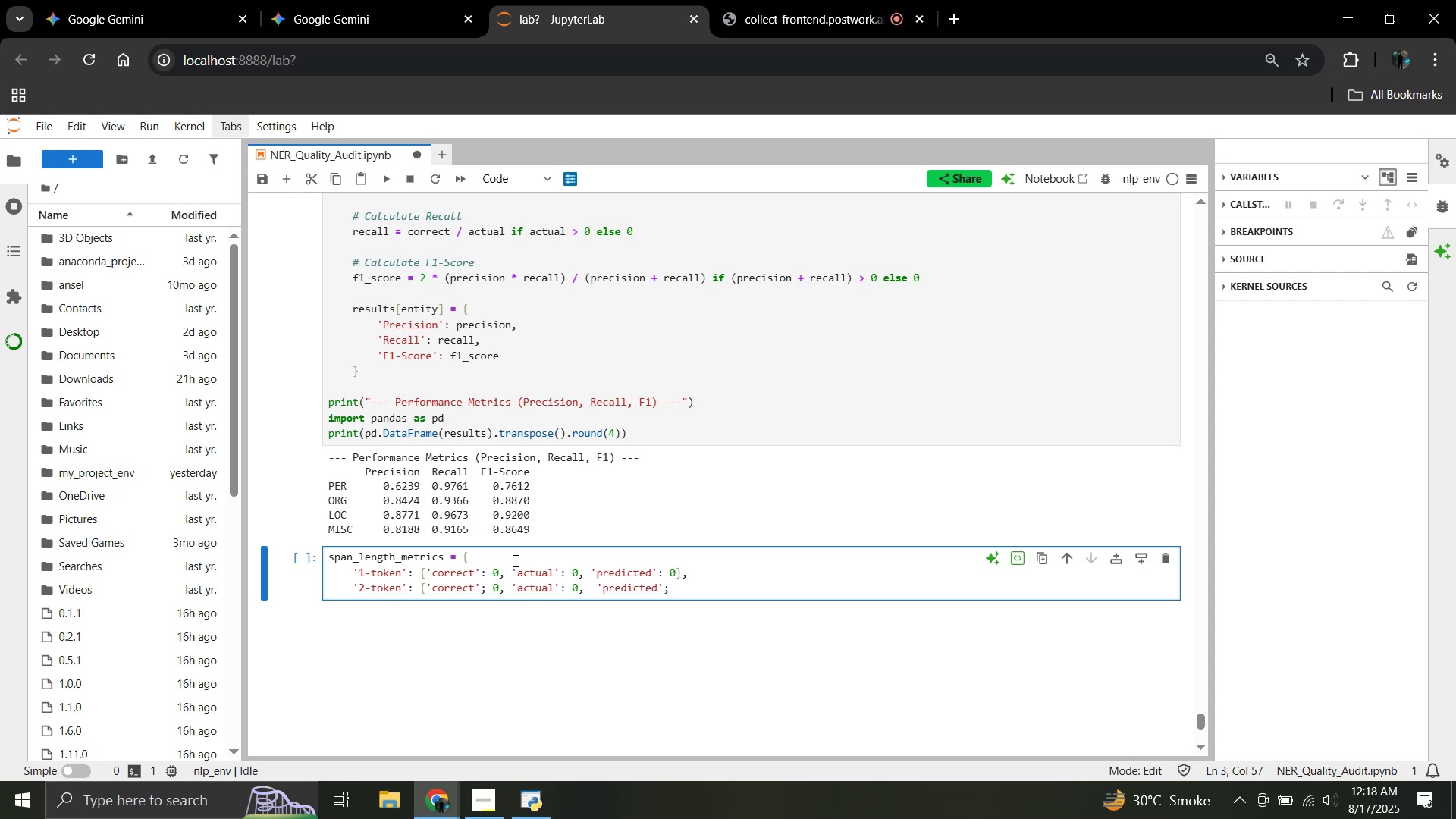 
key(0)
 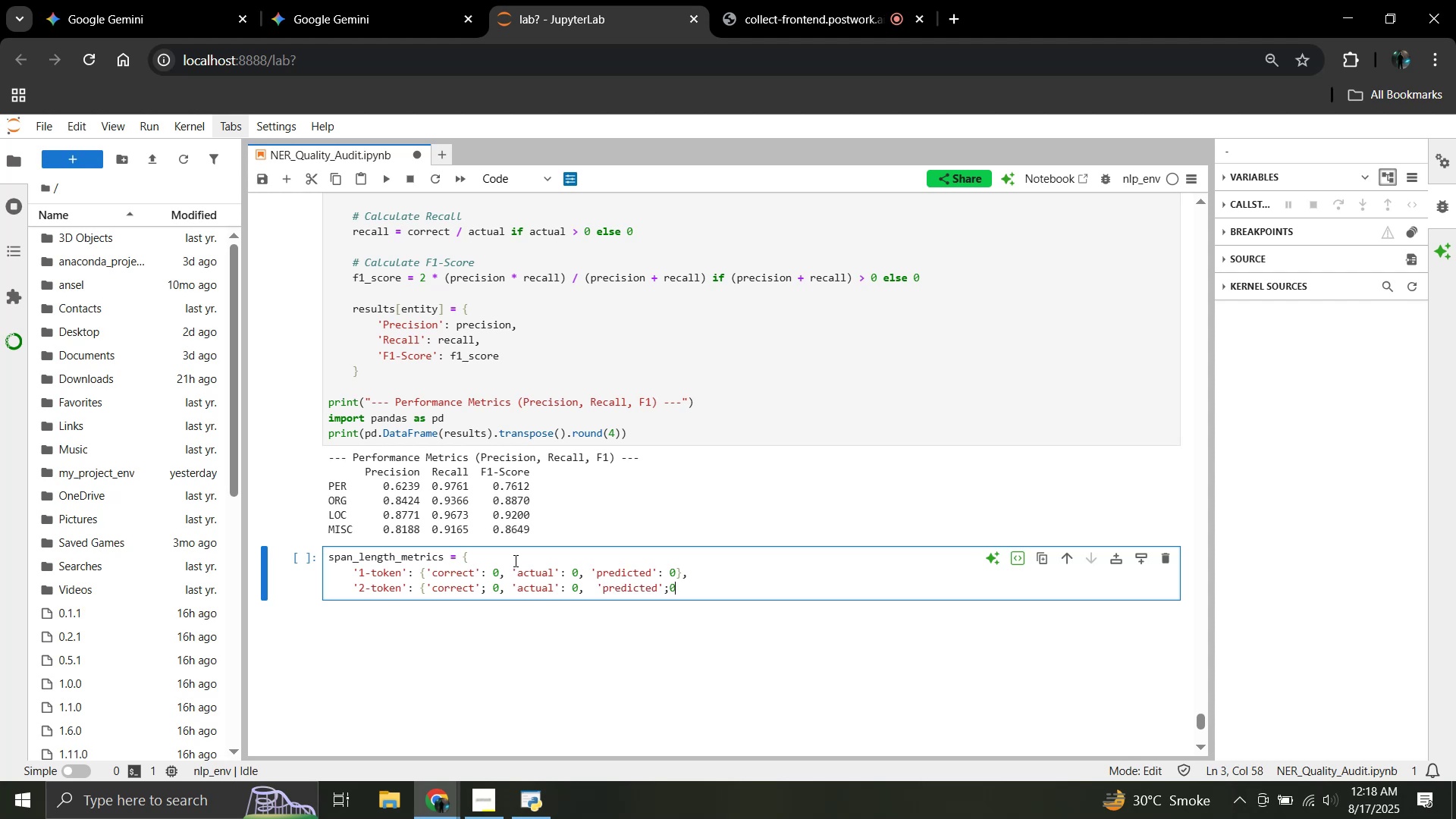 
key(Shift+BracketRight)
 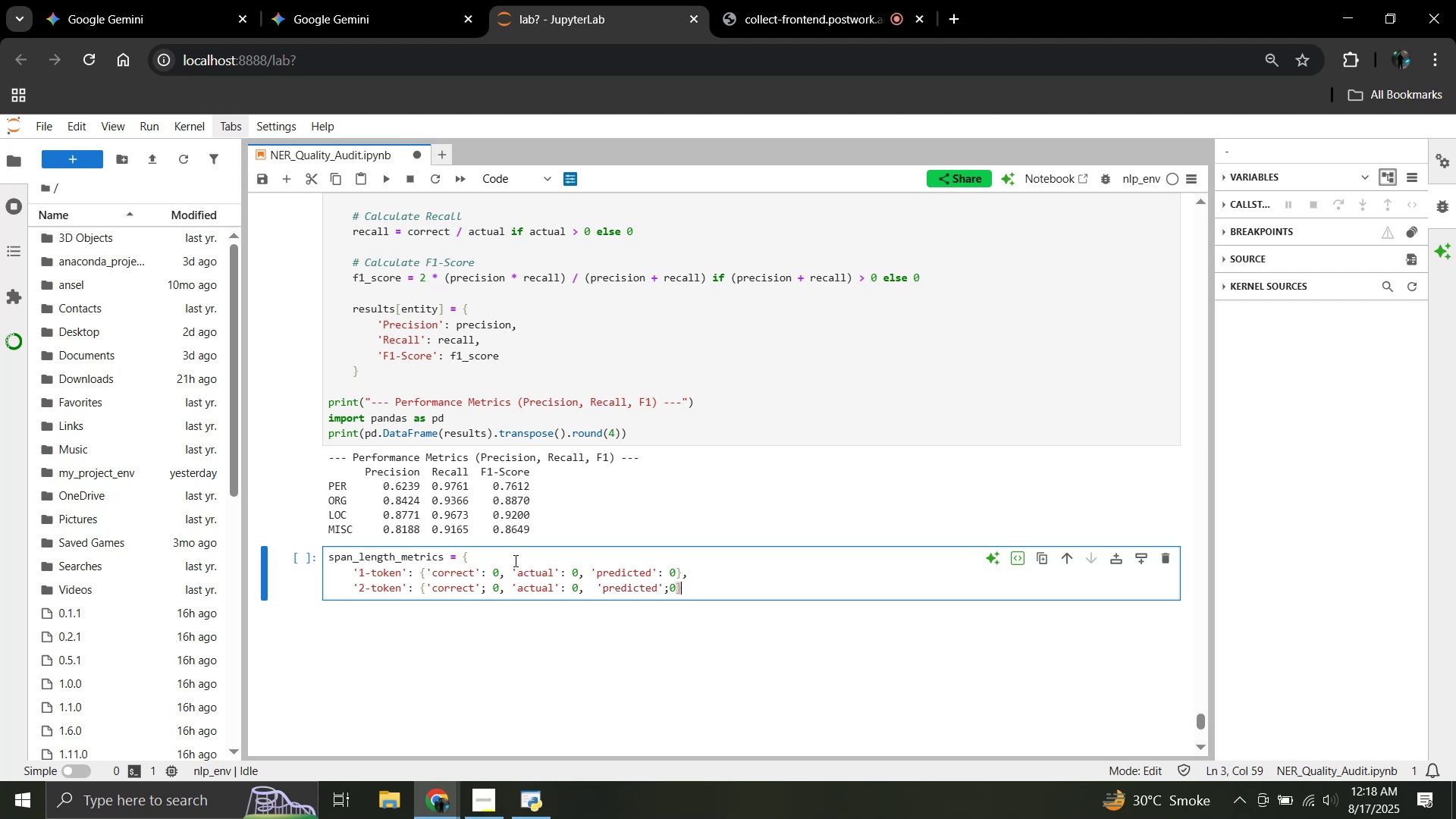 
key(Comma)
 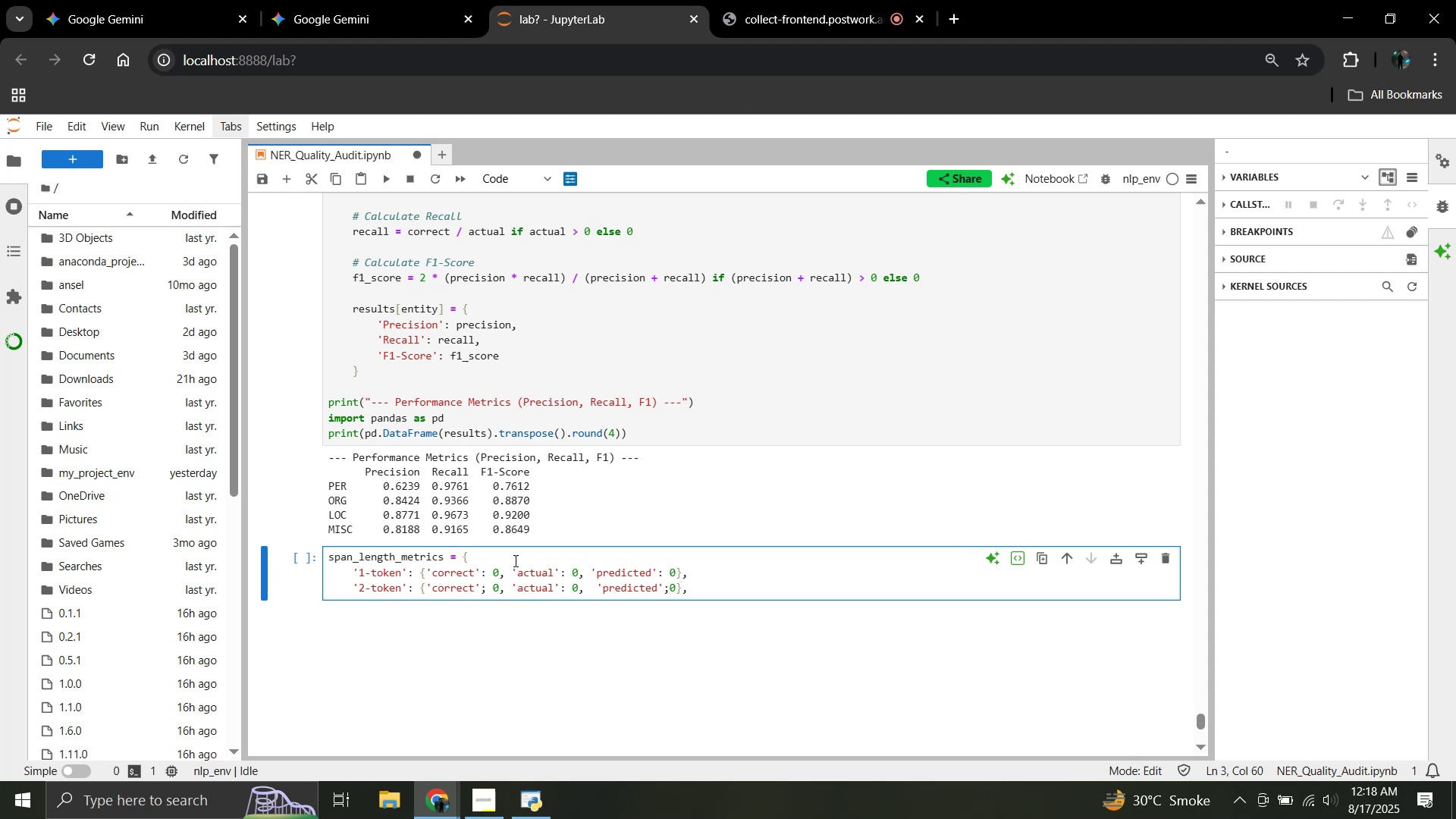 
key(Enter)
 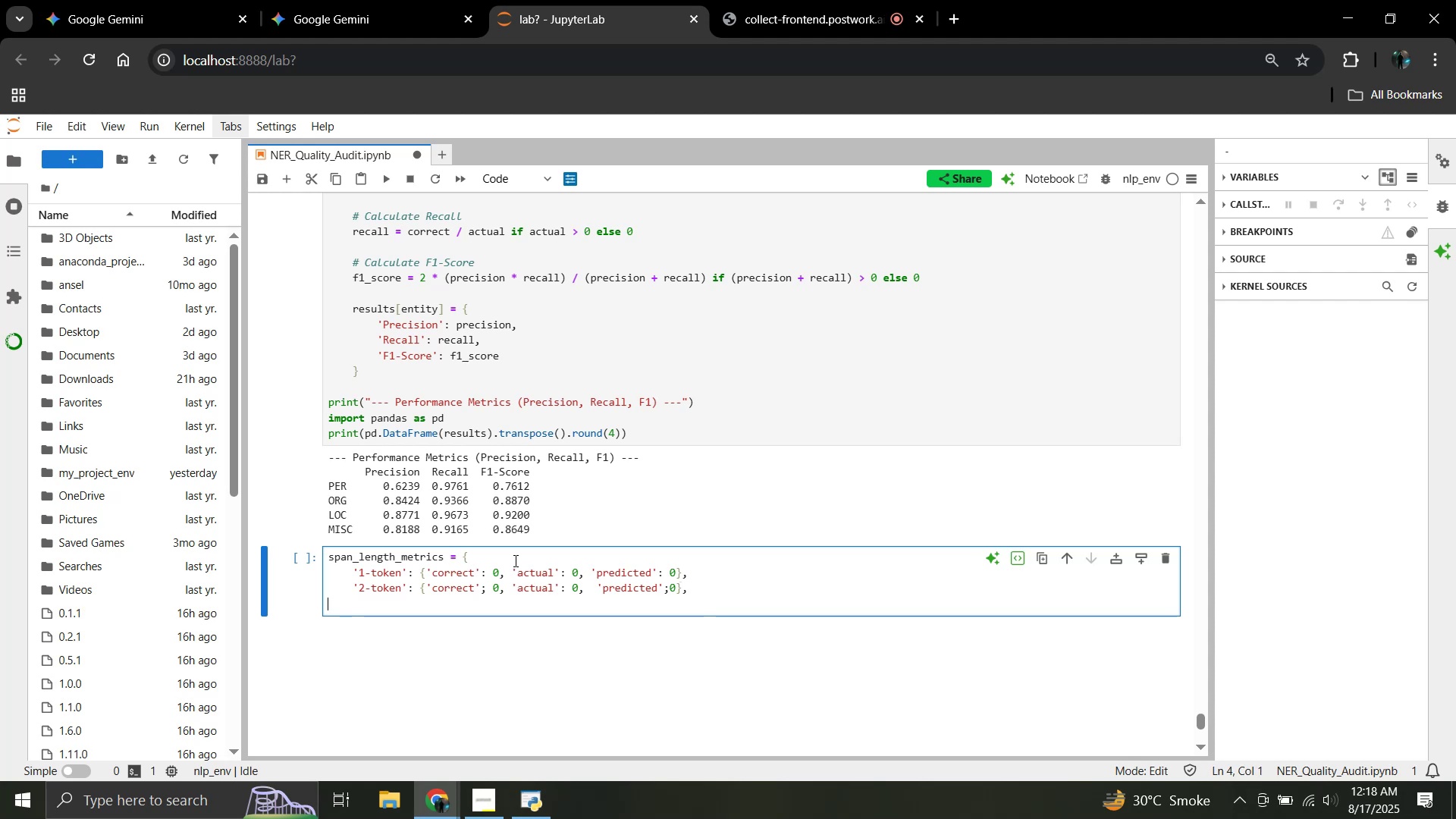 
key(ArrowRight)
 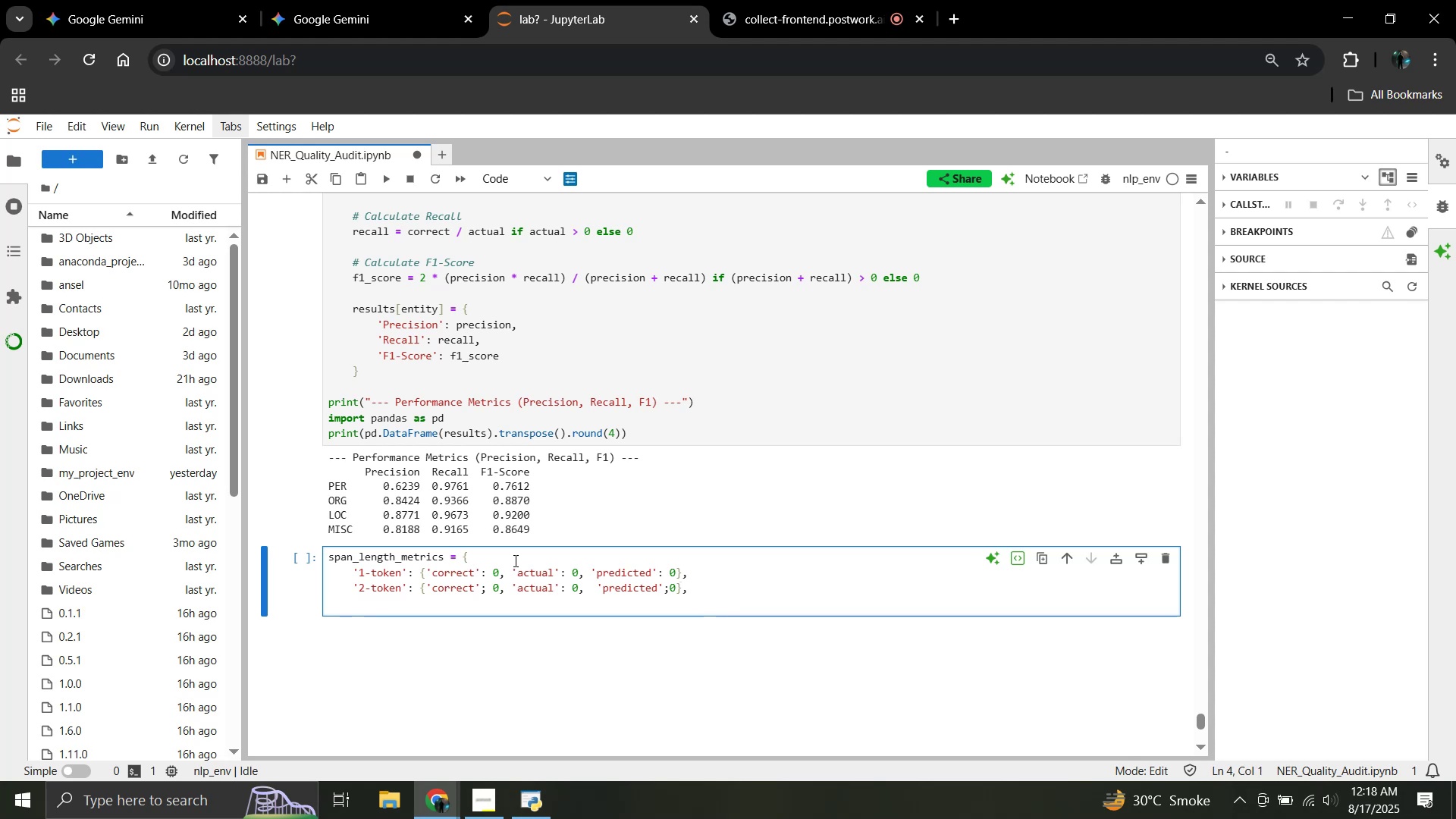 
key(Tab)
 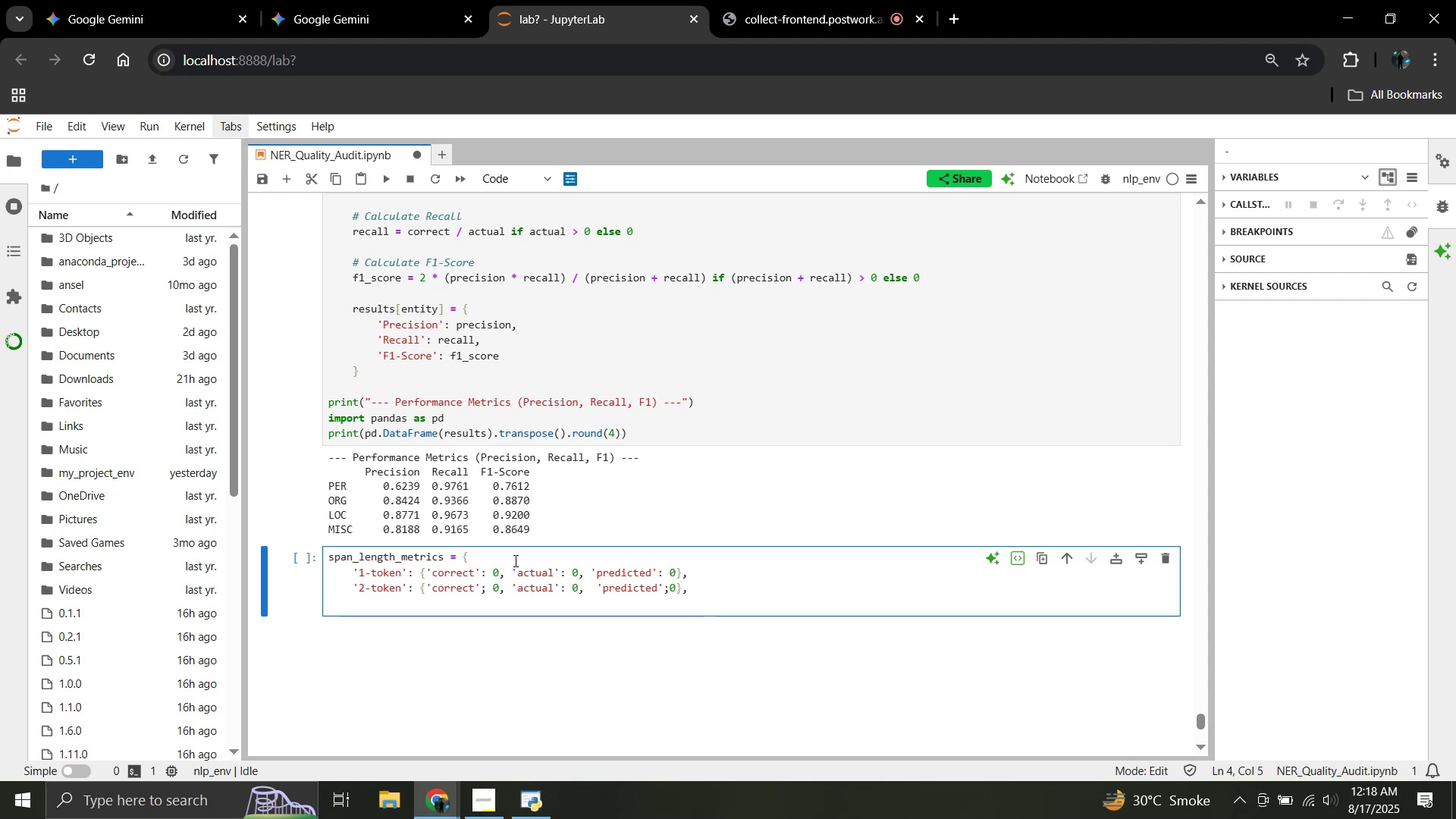 
key(Quote)
 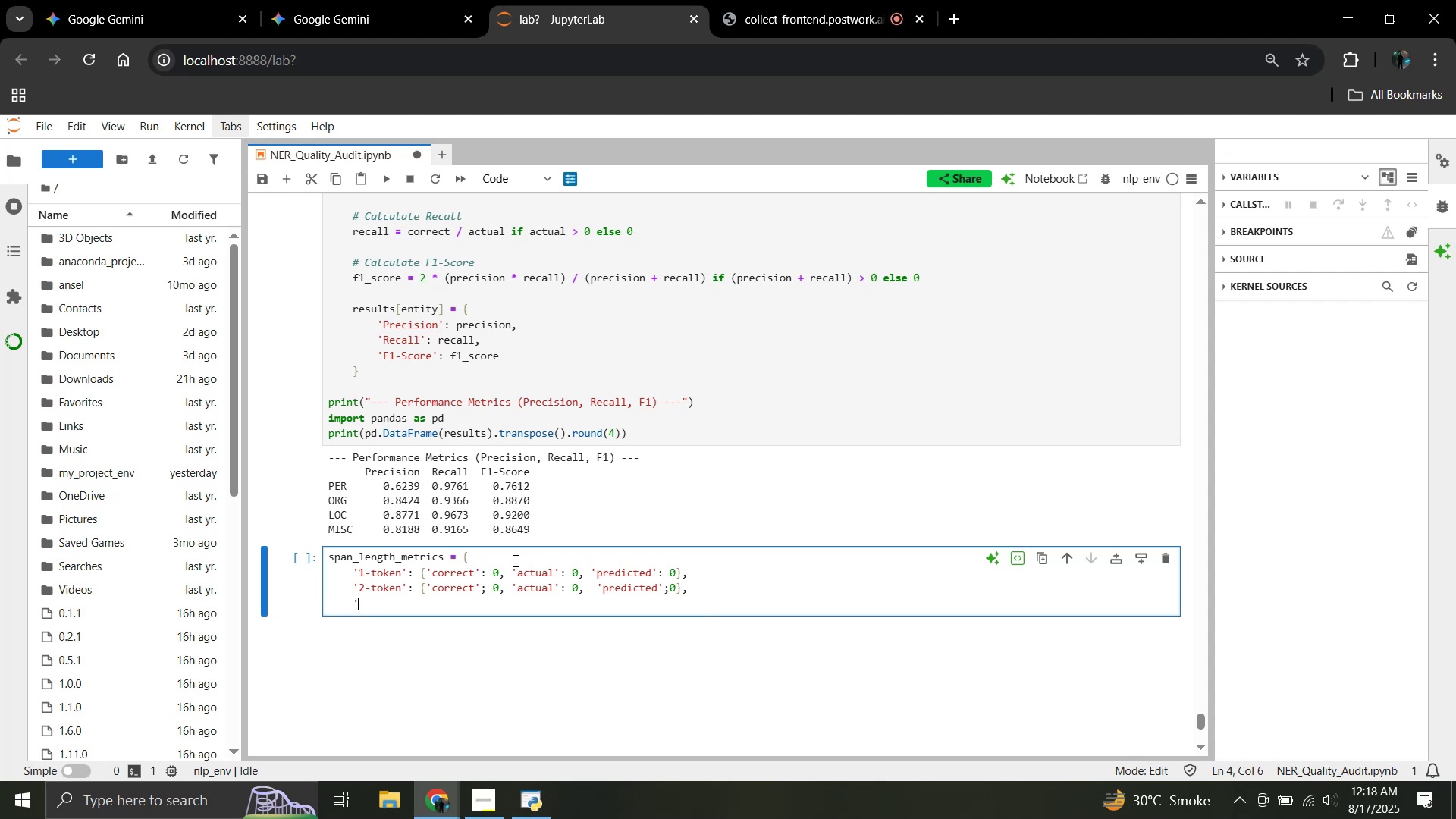 
key(3)
 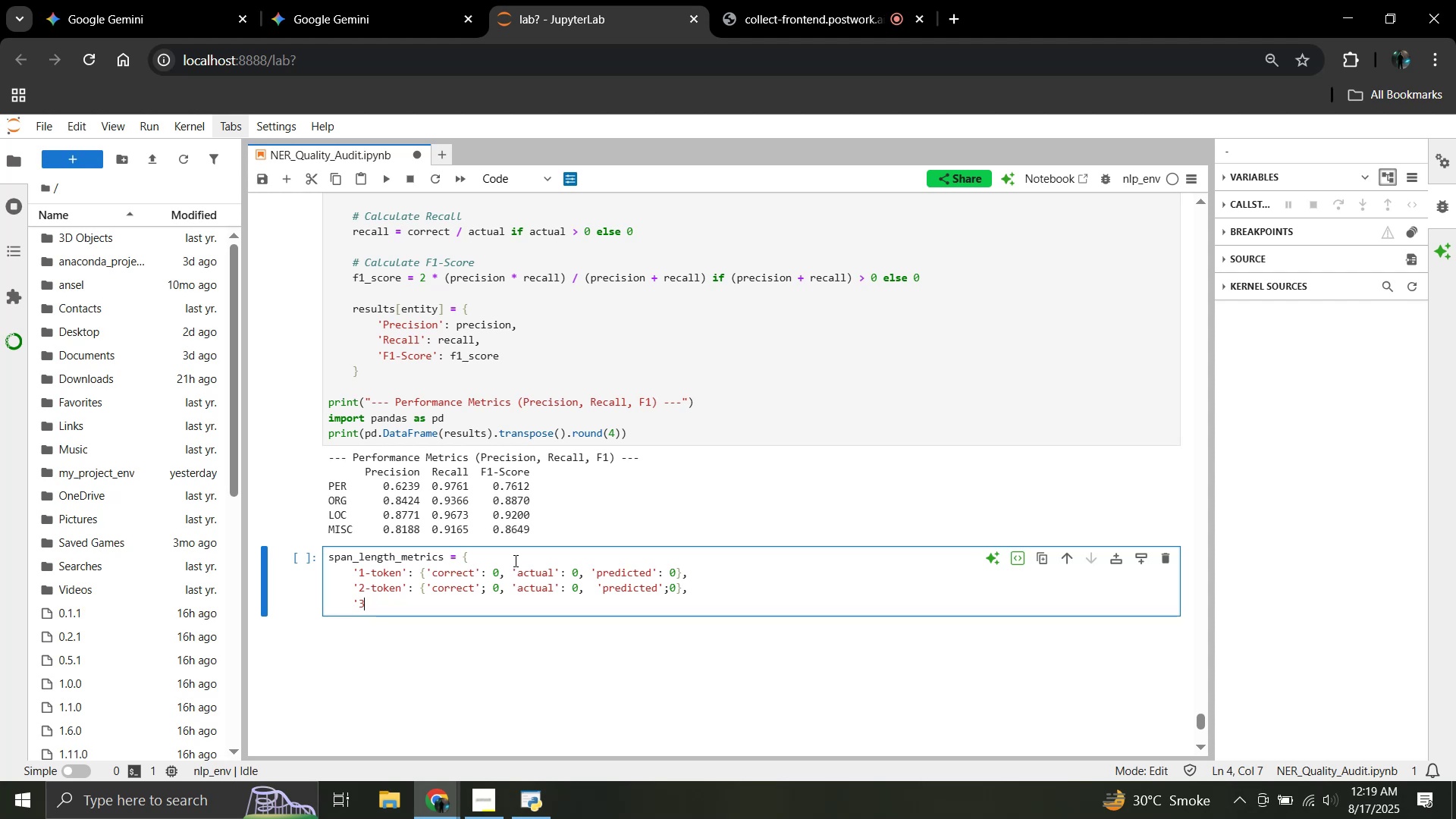 
wait(10.28)
 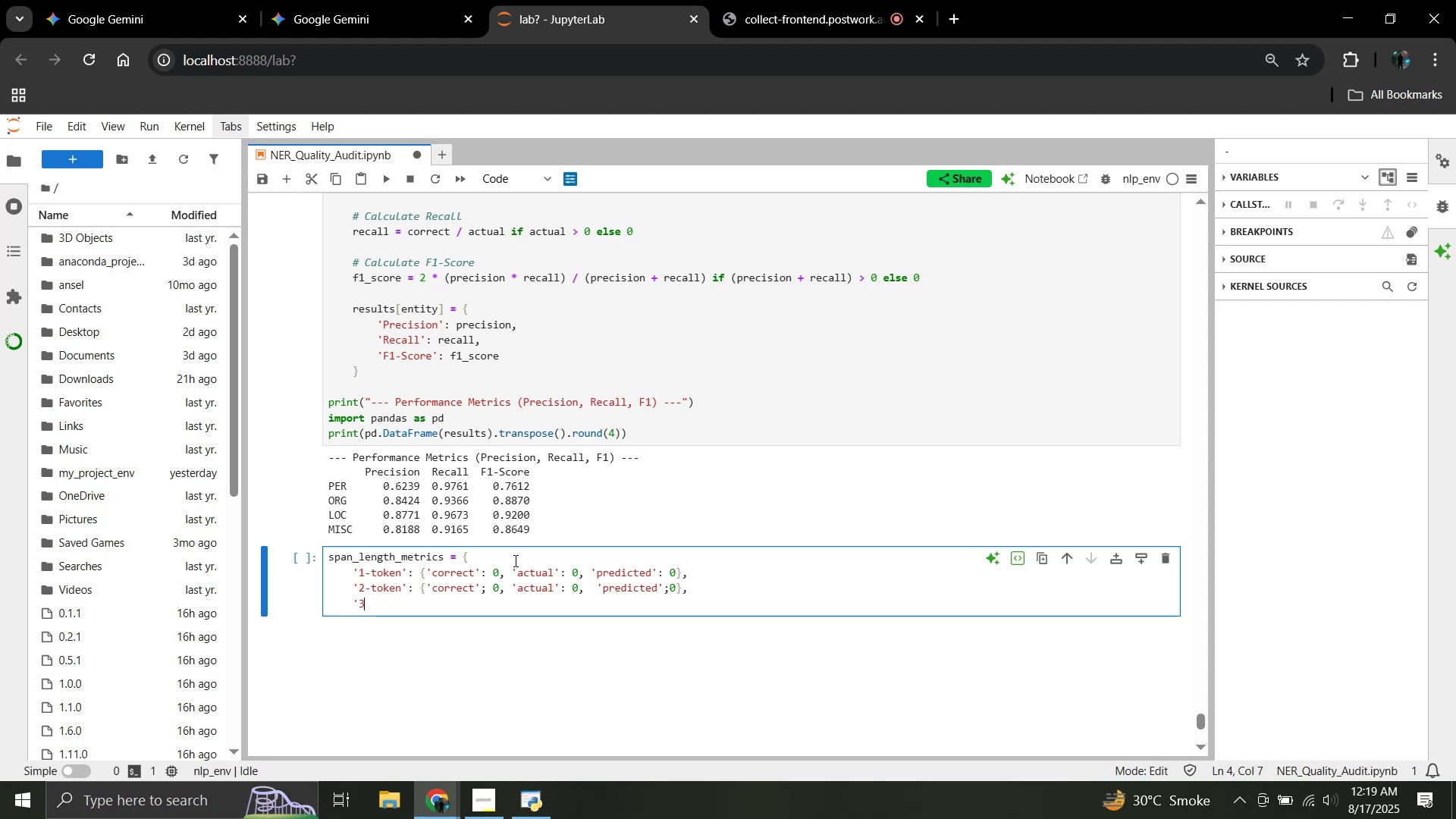 
type(3)
key(Backspace)
type(+_)
key(Backspace)
type(-tokens)
 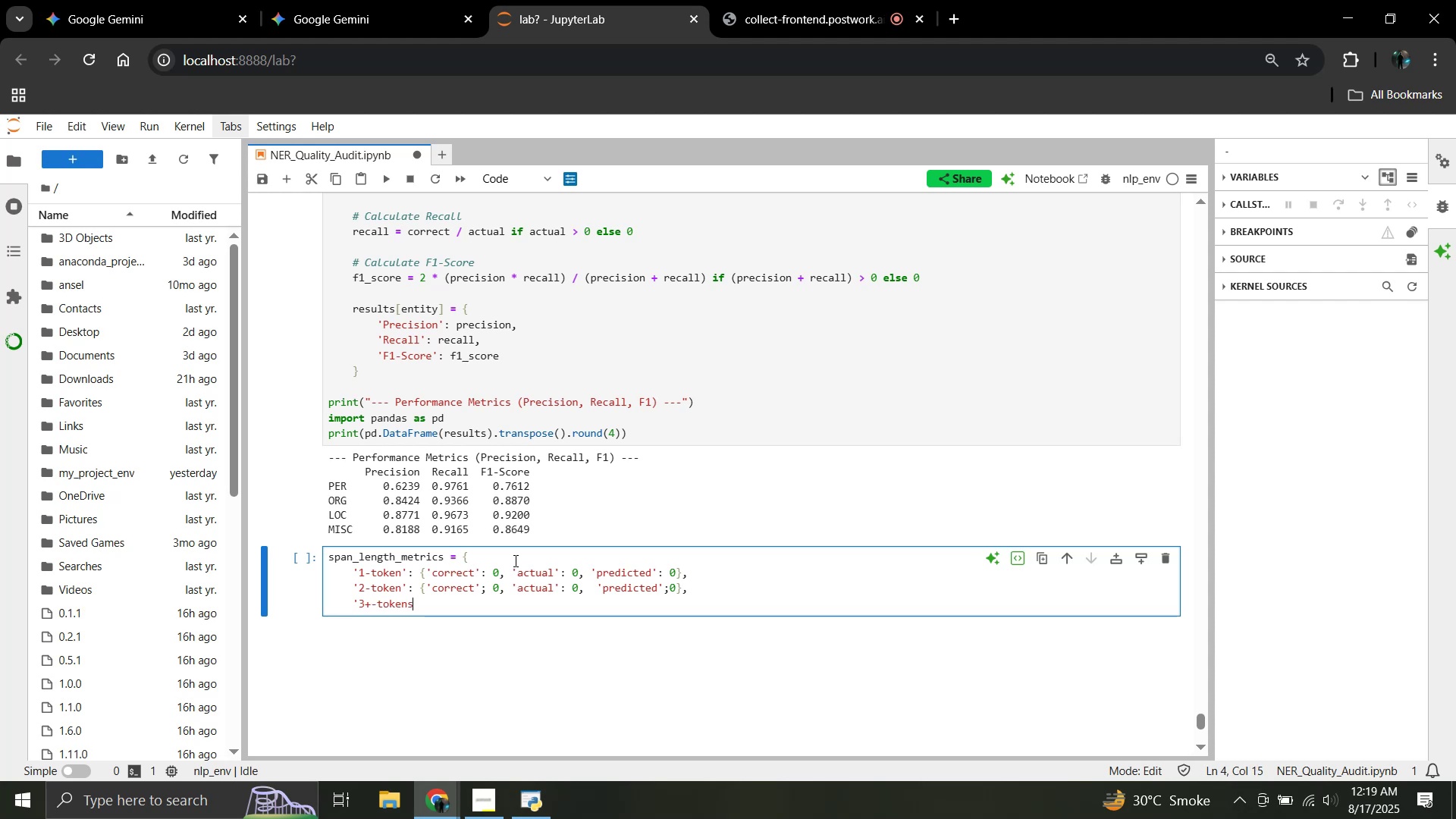 
 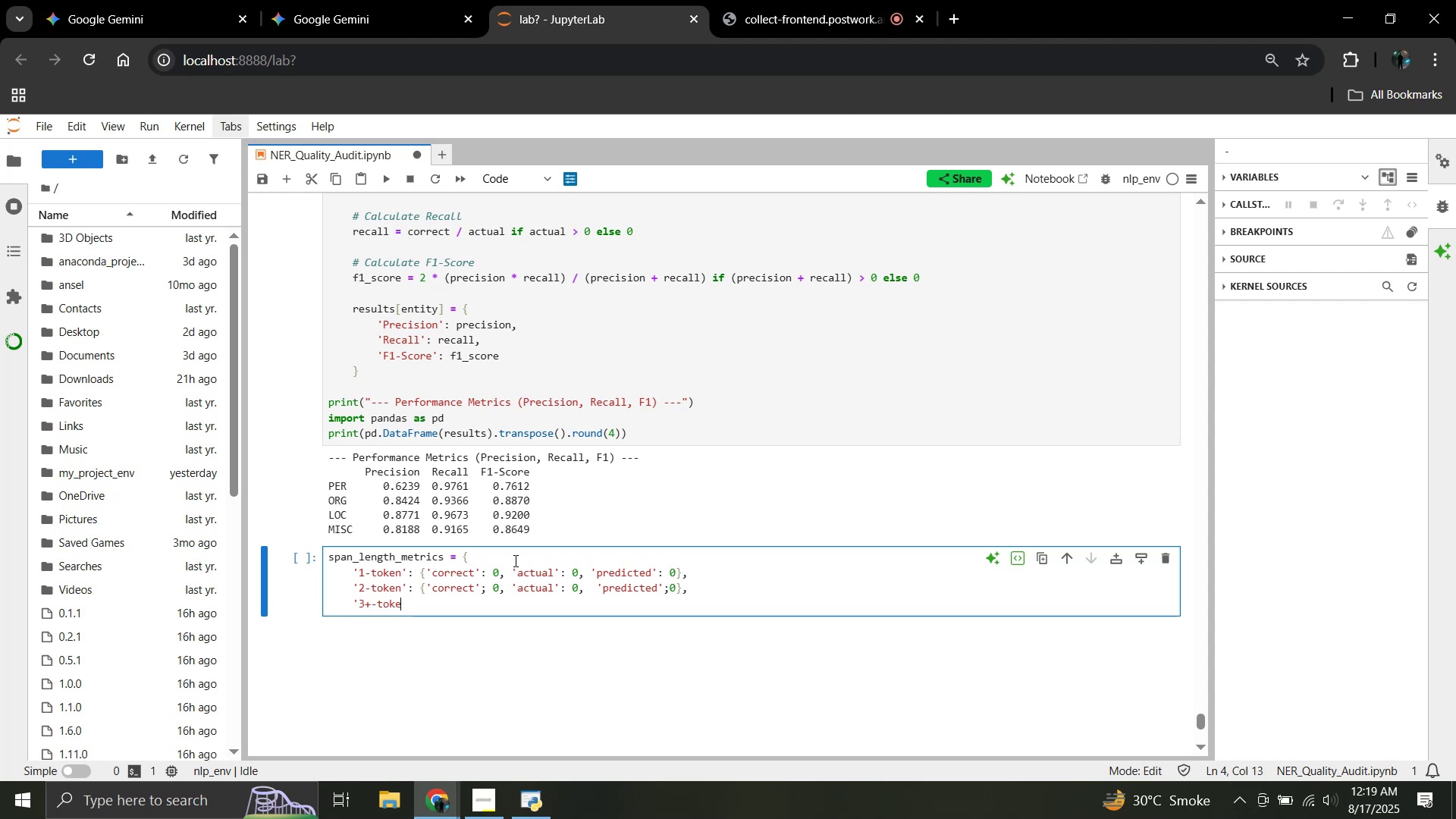 
hold_key(key=ArrowLeft, duration=0.61)
 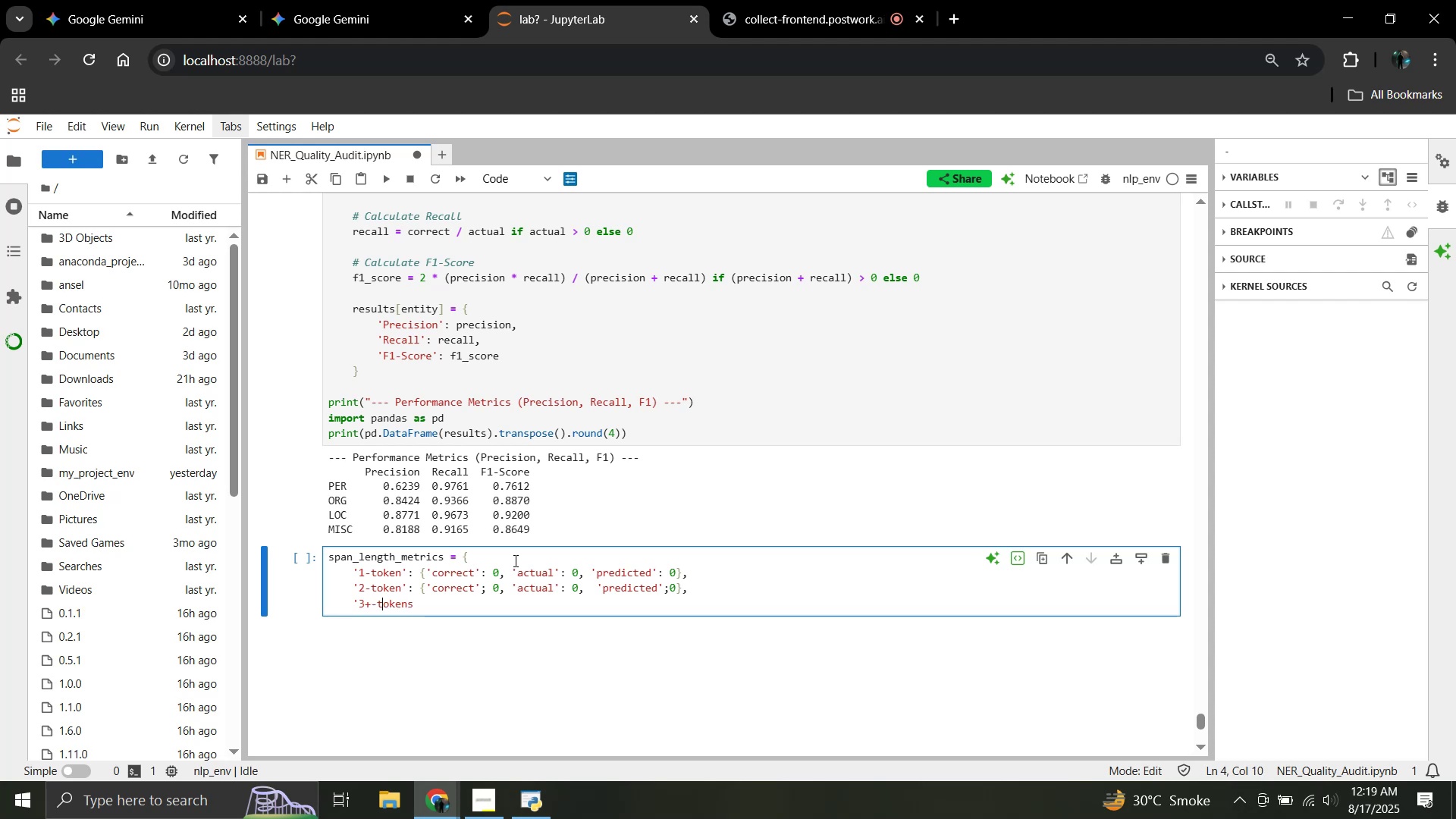 
key(ArrowLeft)
 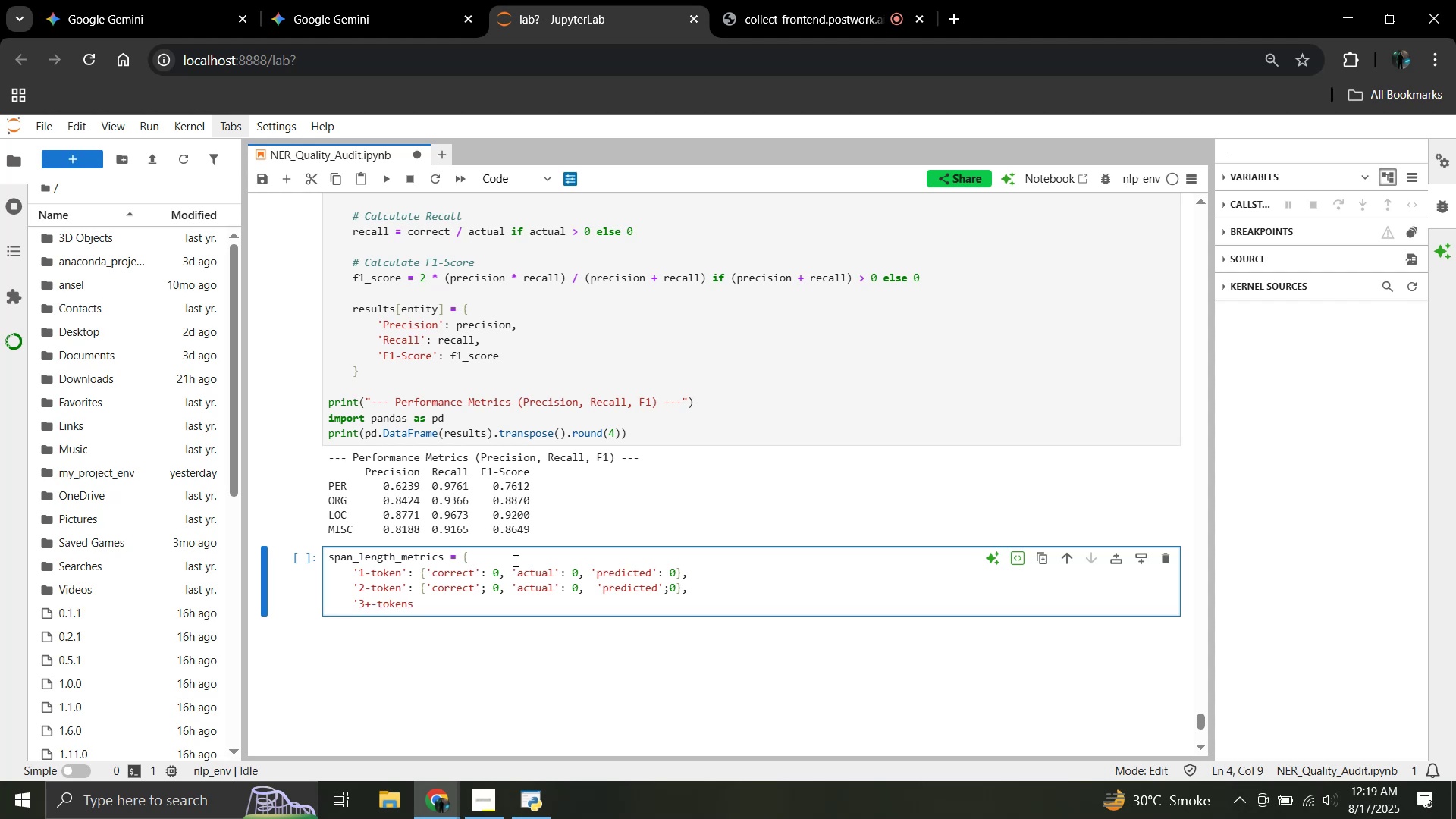 
key(Backspace)
 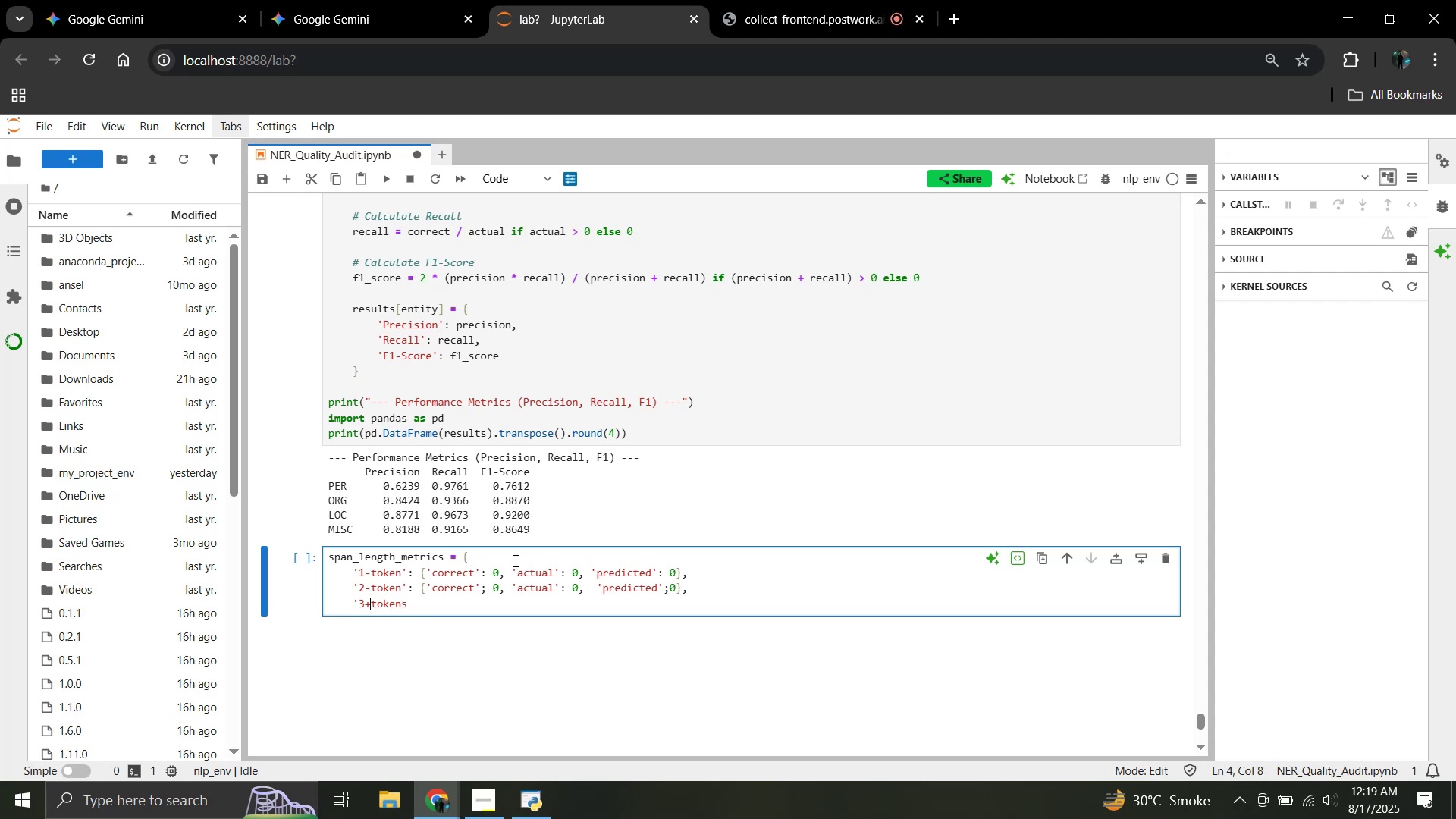 
key(NumpadSubtract)
 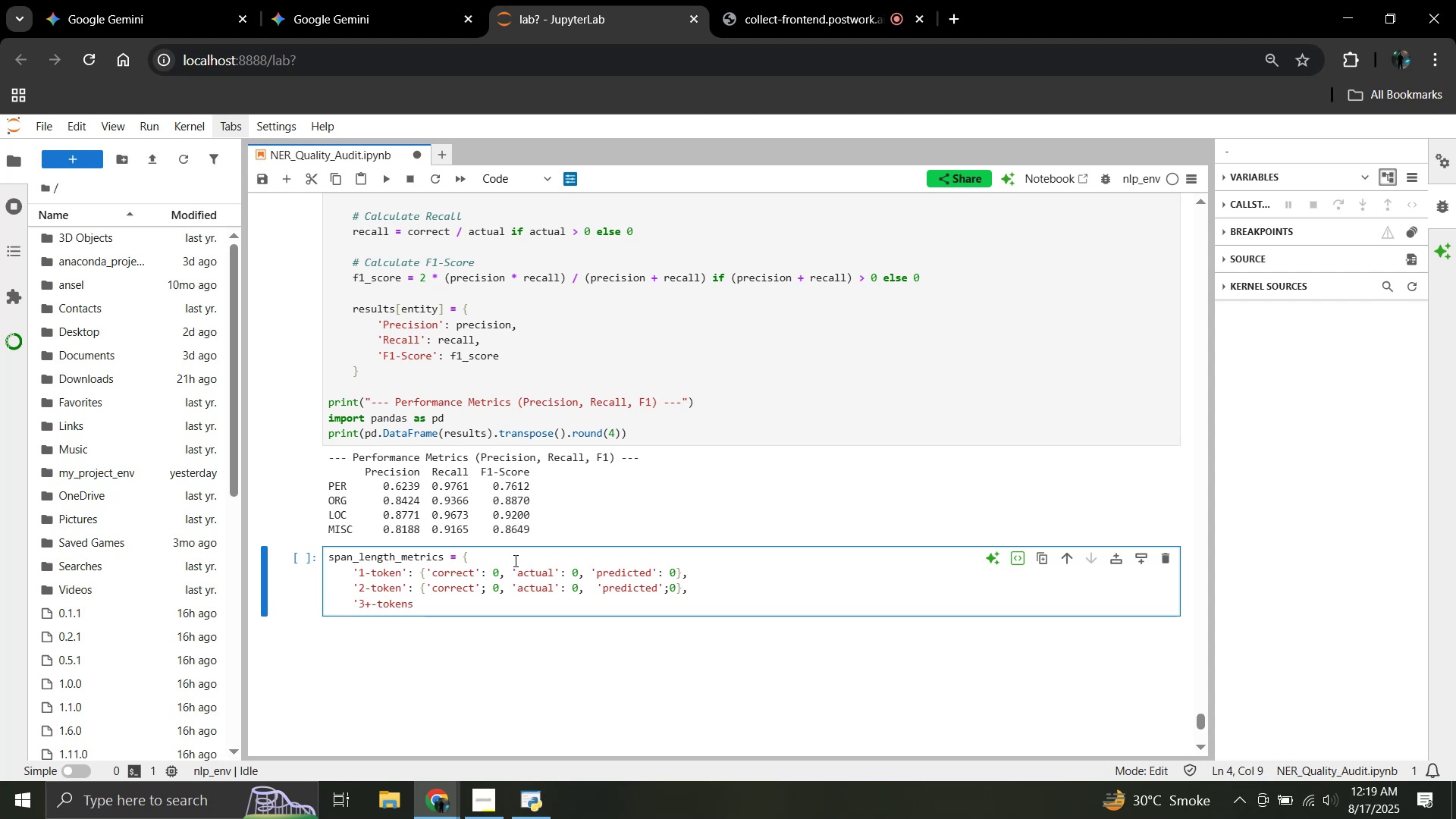 
key(ArrowRight)
 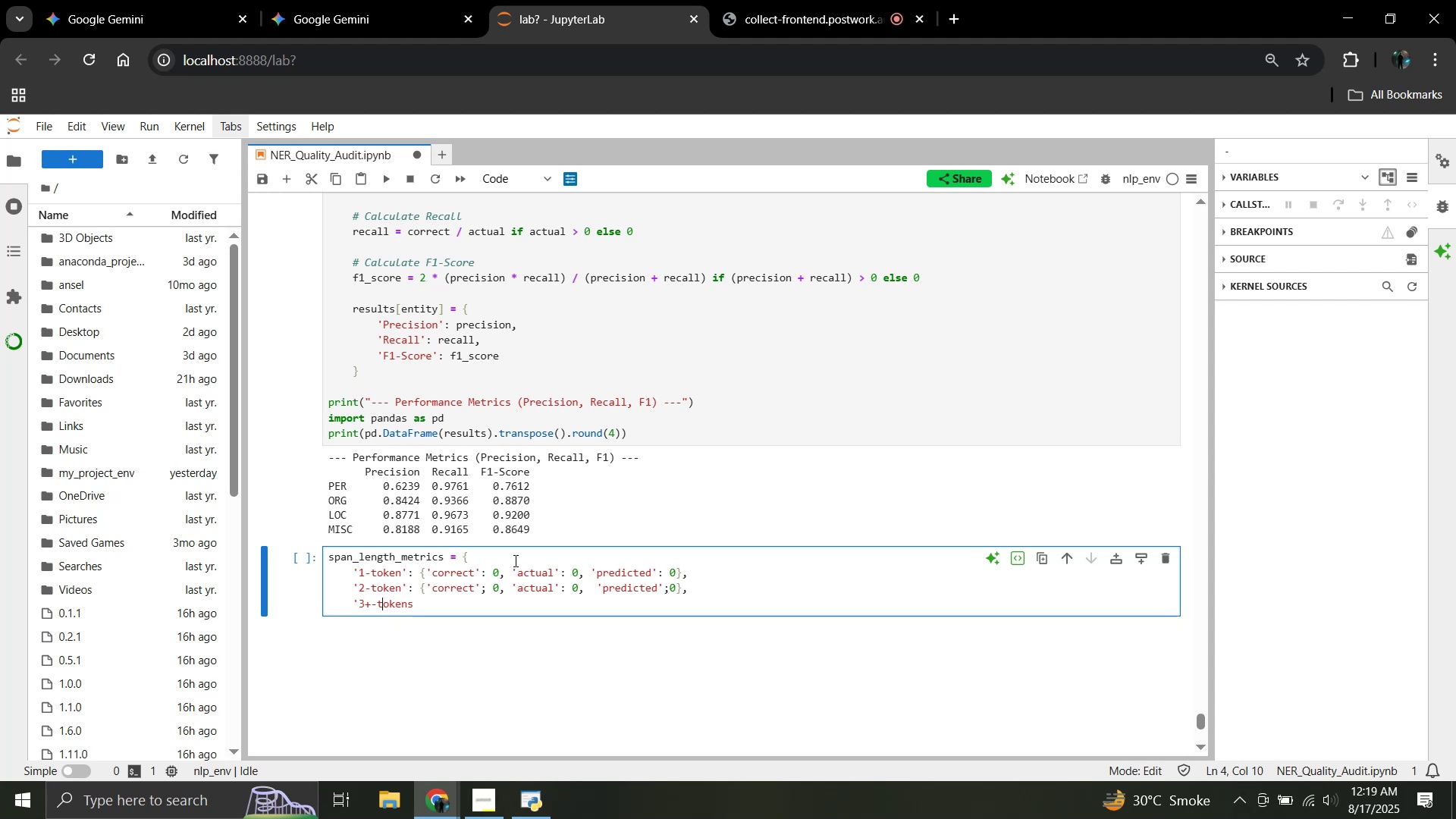 
key(ArrowRight)
 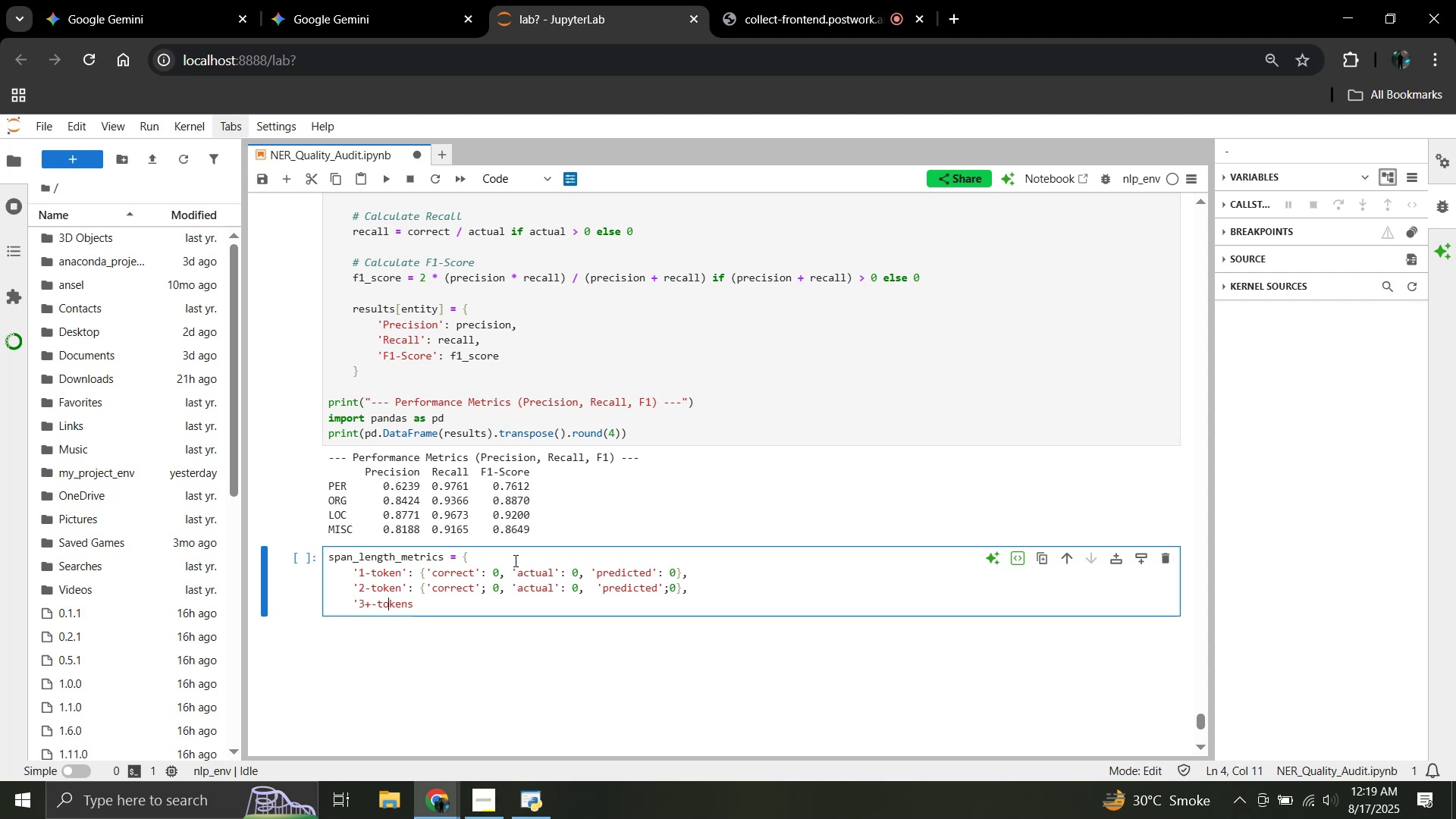 
key(ArrowRight)
 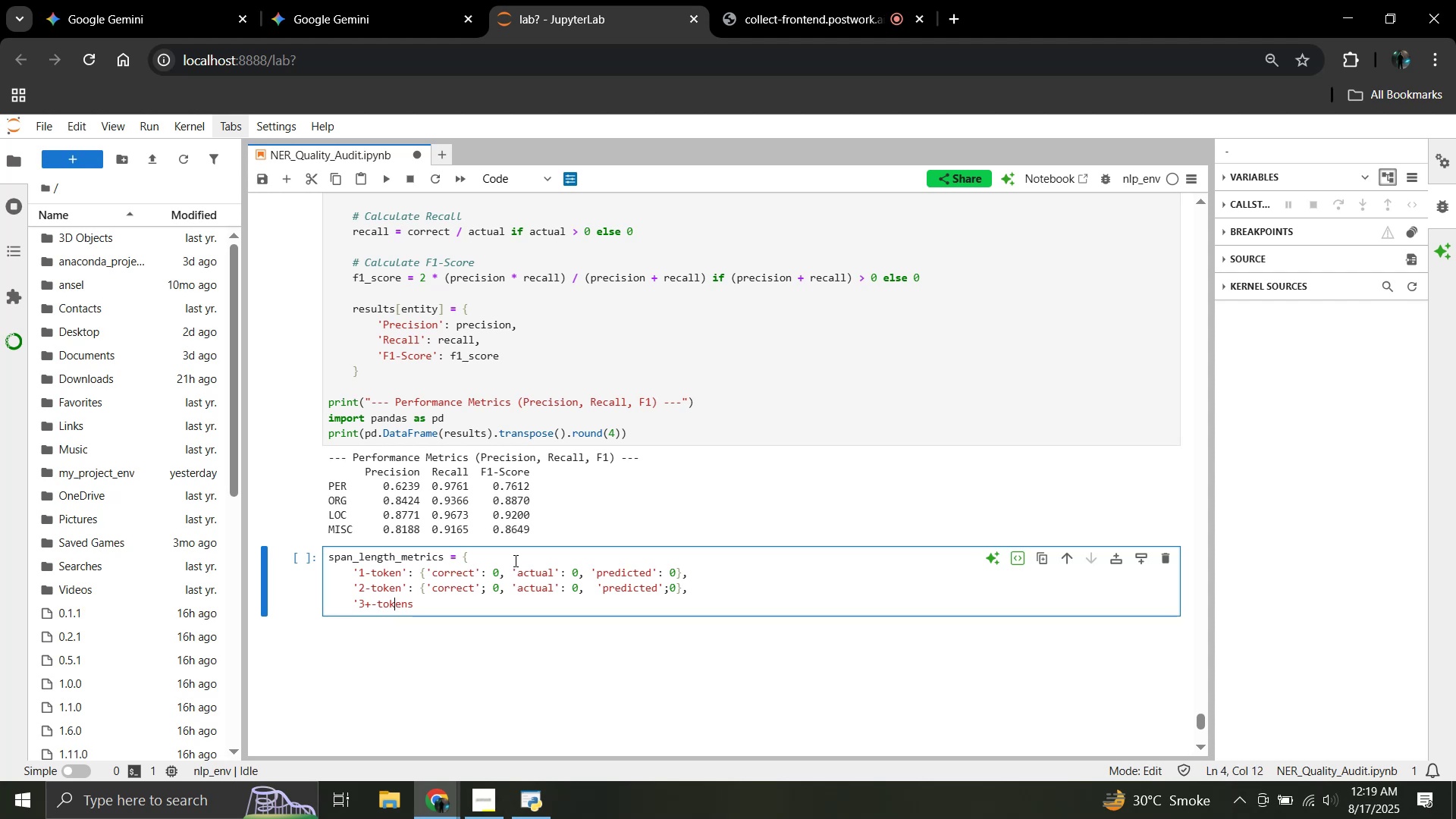 
key(ArrowRight)
 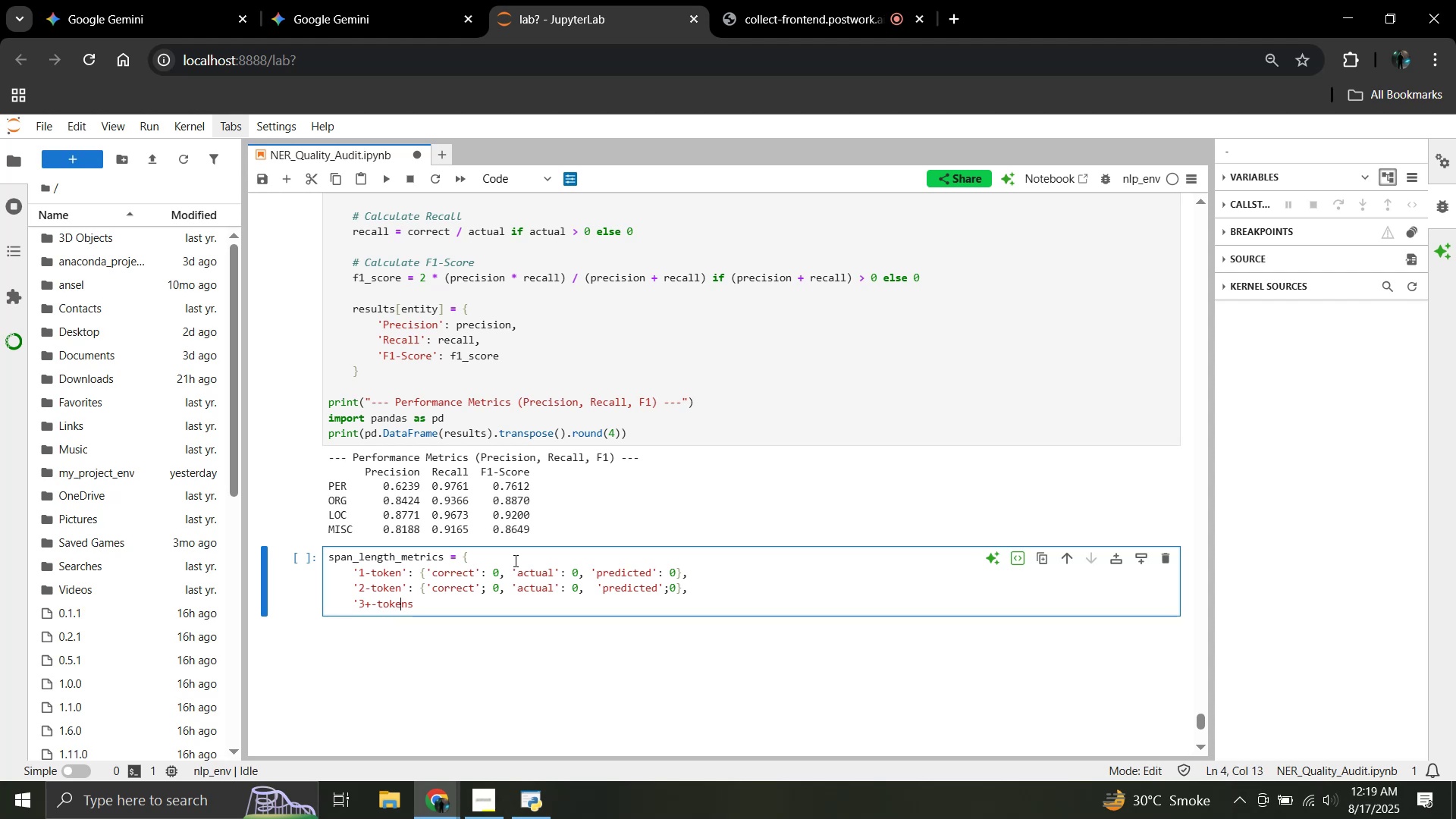 
key(ArrowRight)
 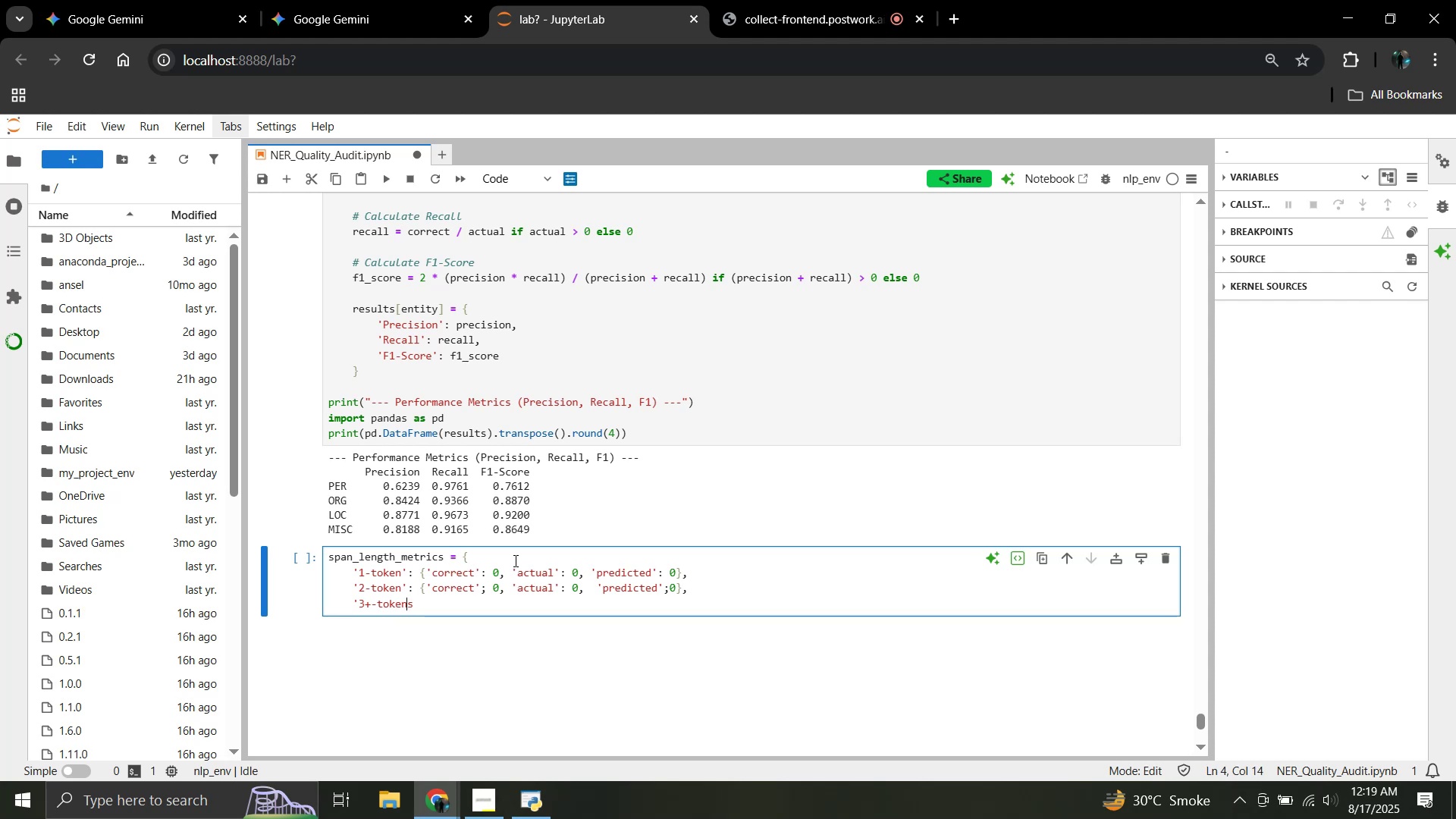 
key(ArrowRight)
 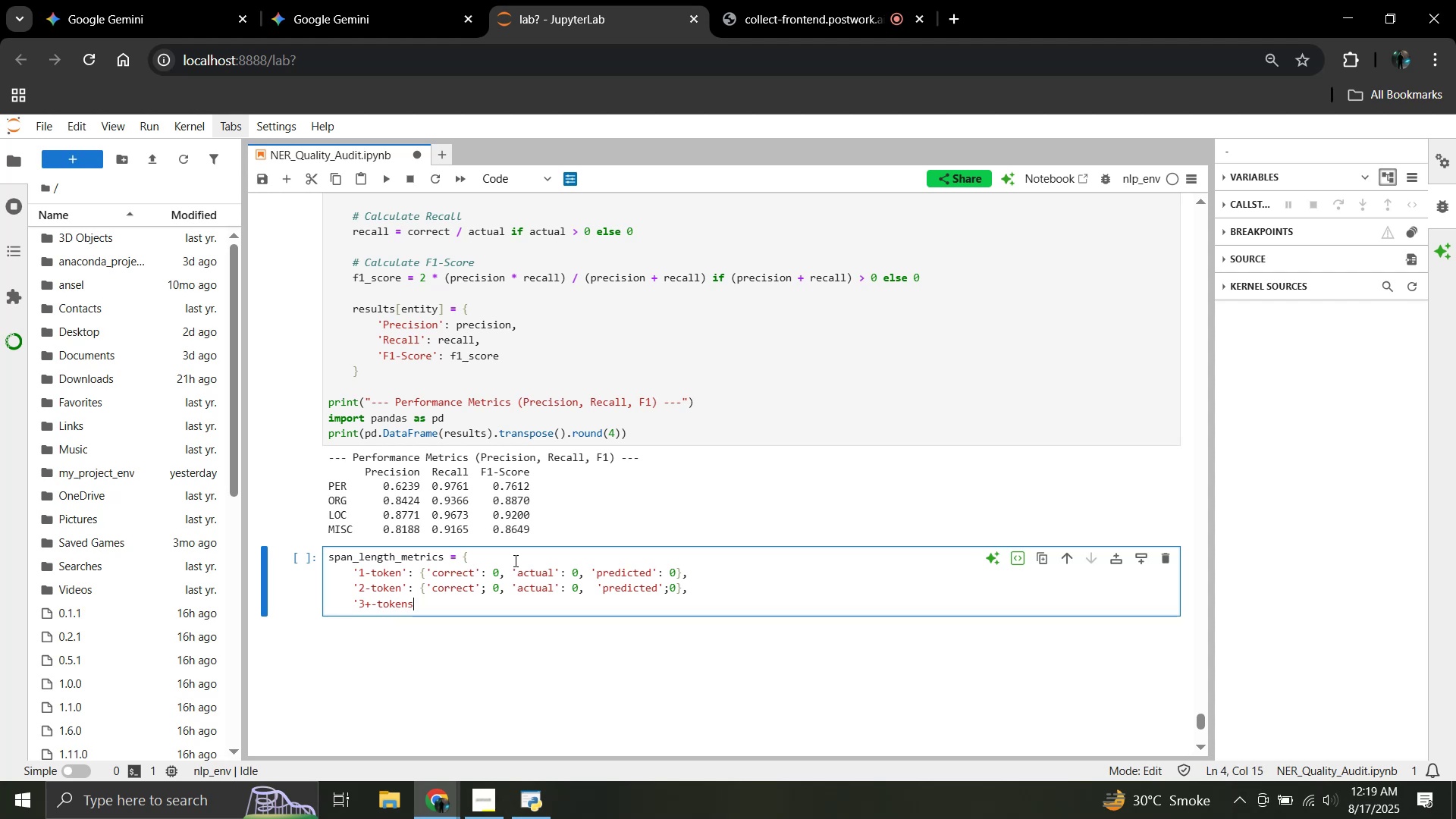 
type( )
key(Backspace)
type(':{'correct': )
key(Backspace)
type( 0,)
 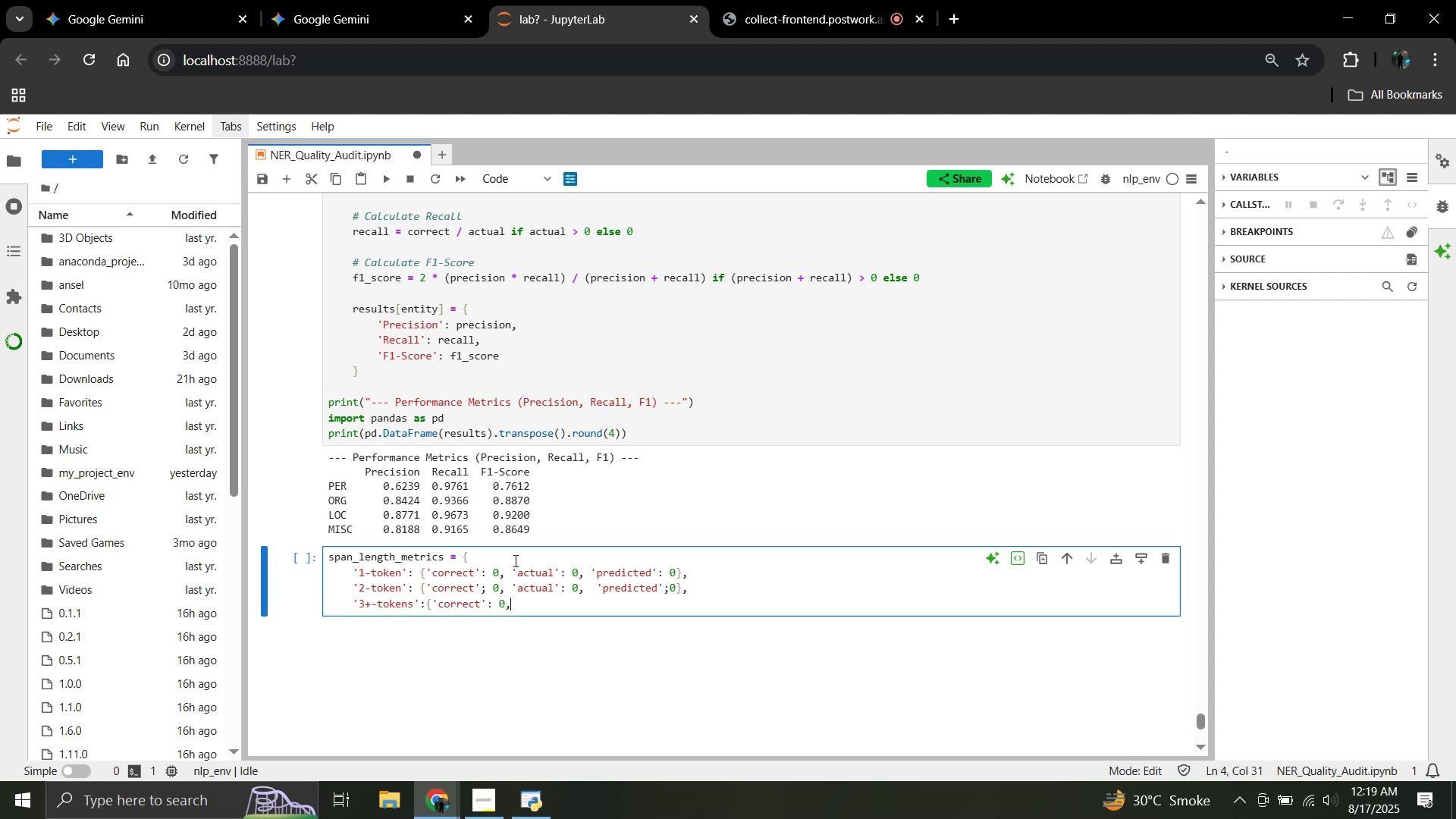 
key(ArrowUp)
 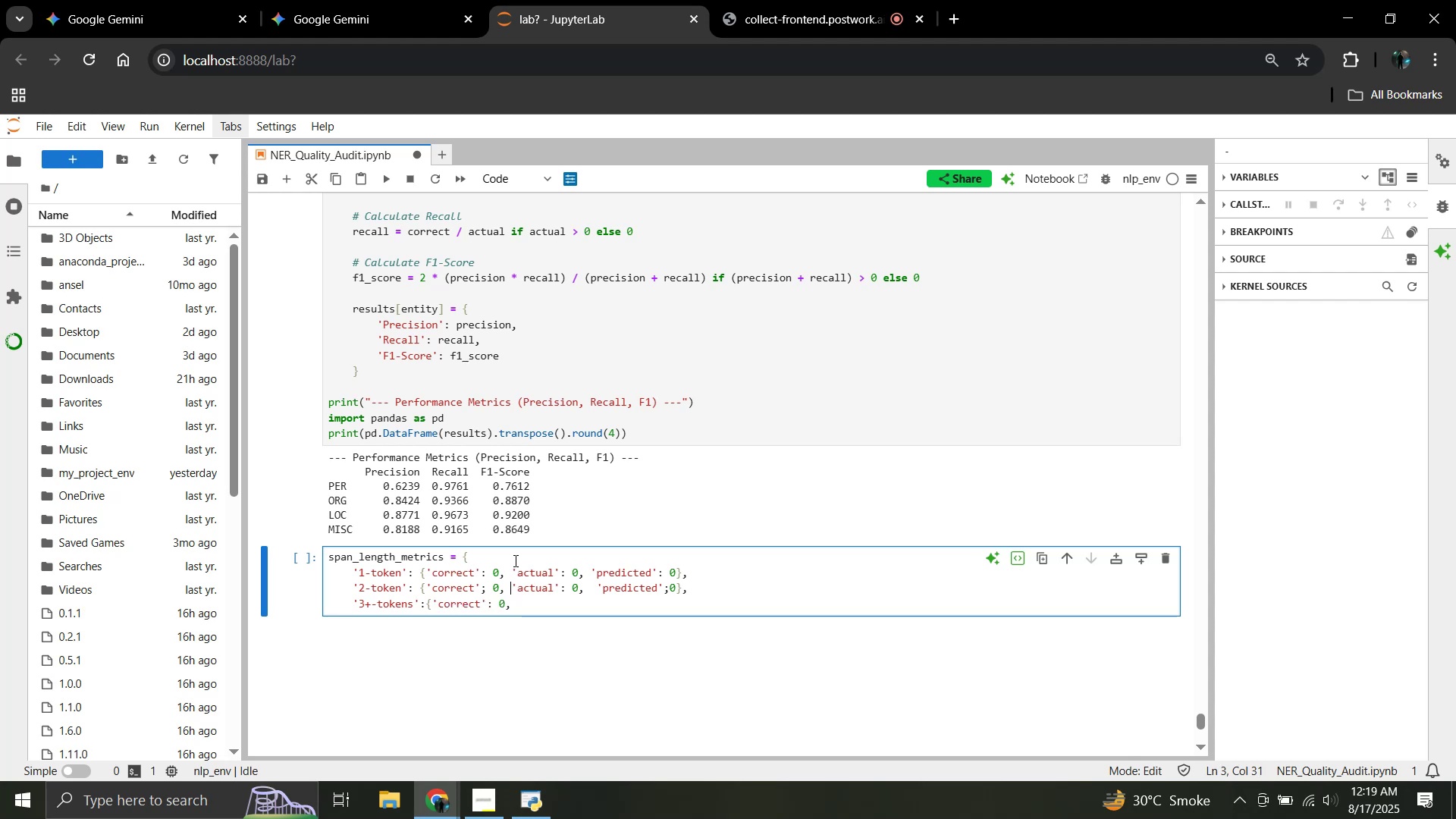 
key(ArrowLeft)
 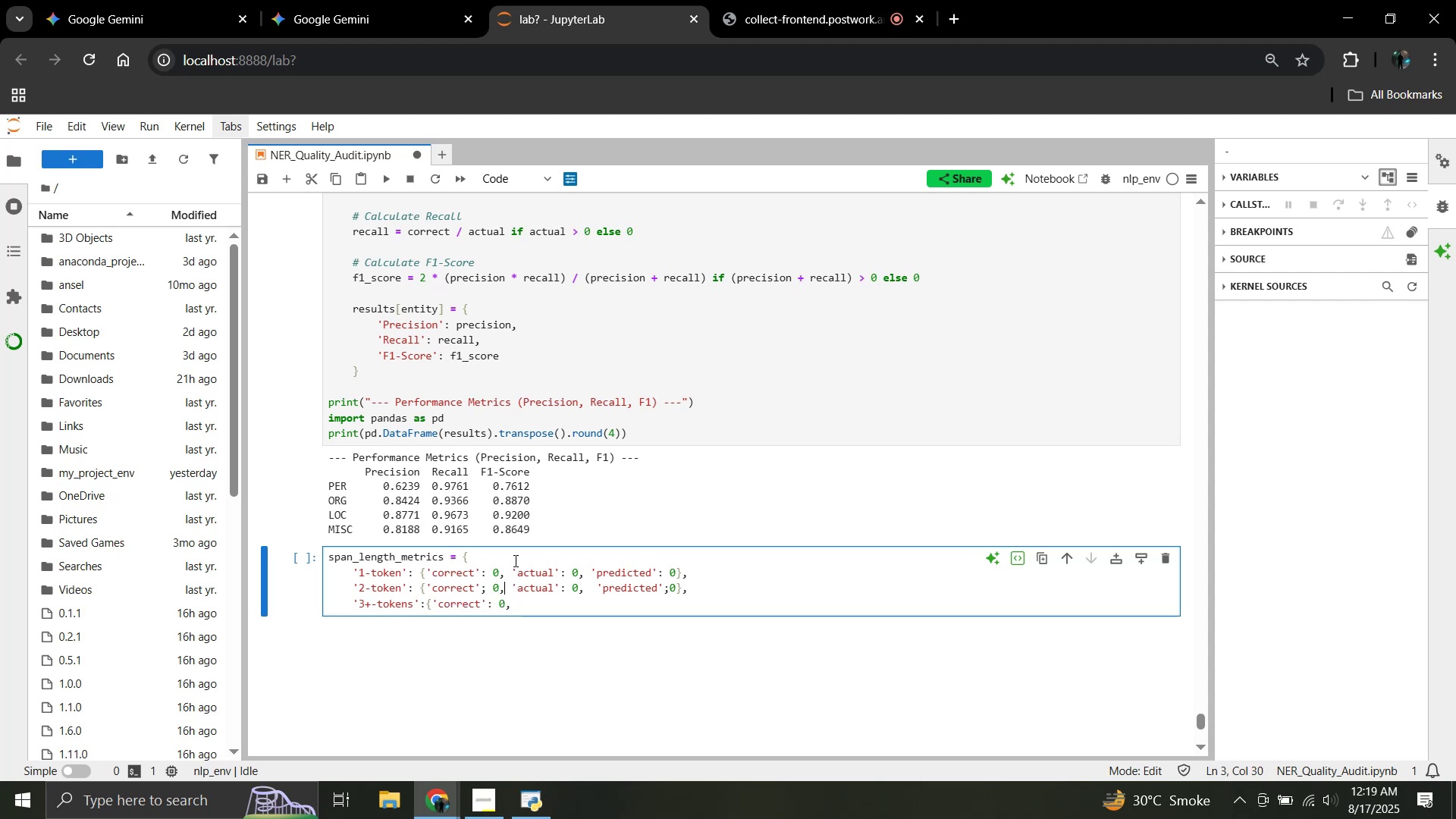 
key(ArrowLeft)
 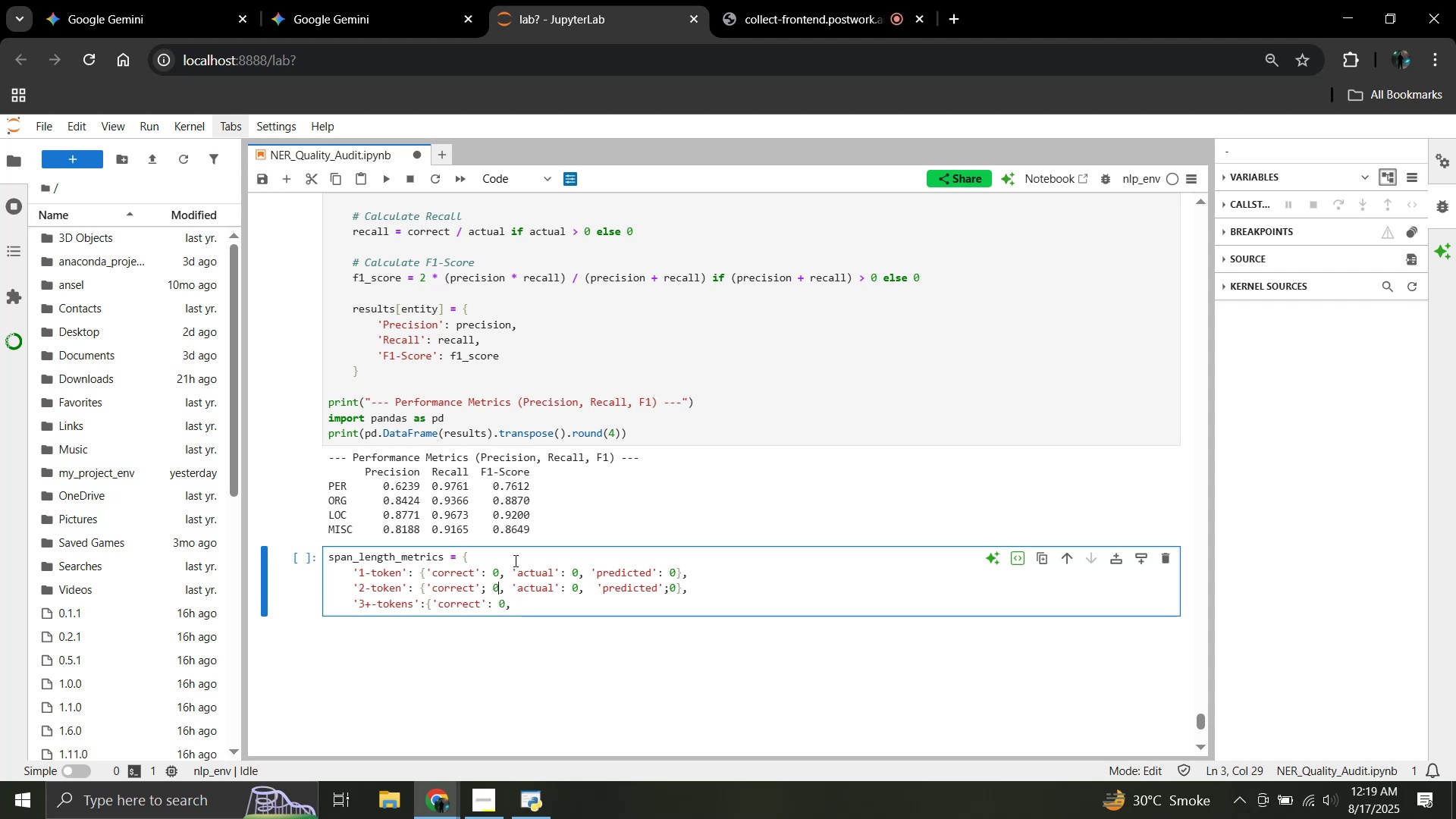 
key(ArrowLeft)
 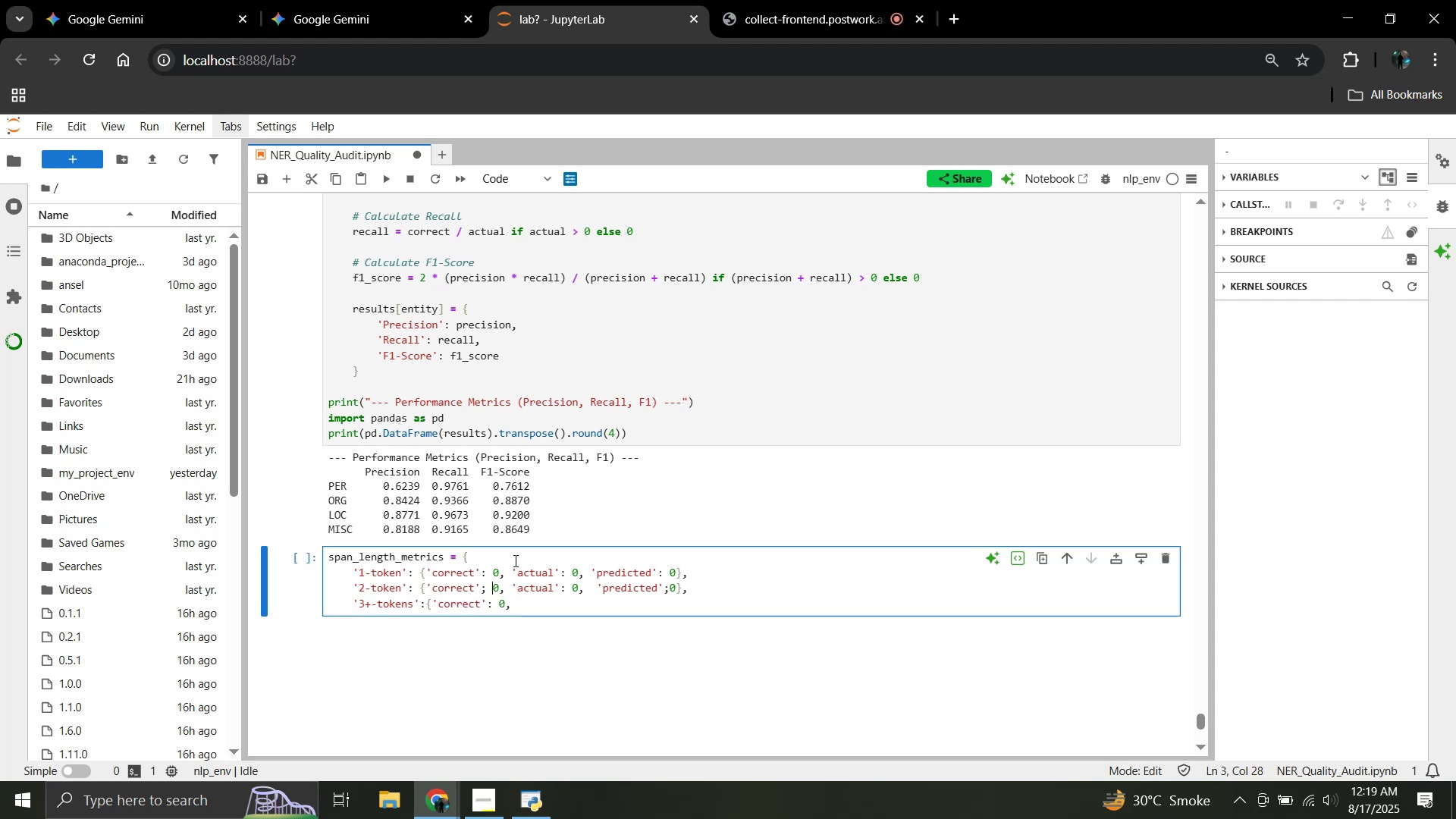 
key(ArrowLeft)
 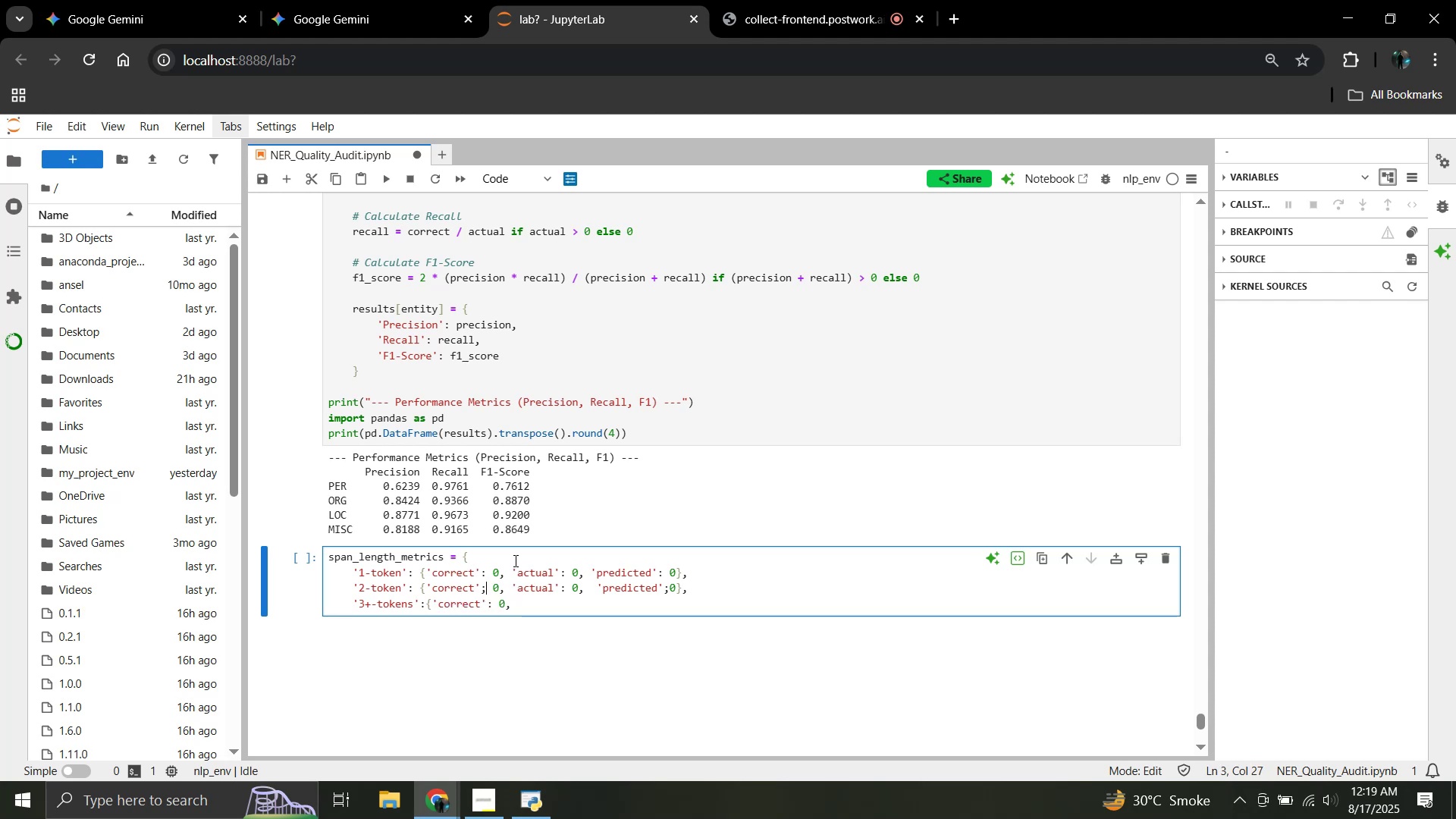 
key(Backspace)
 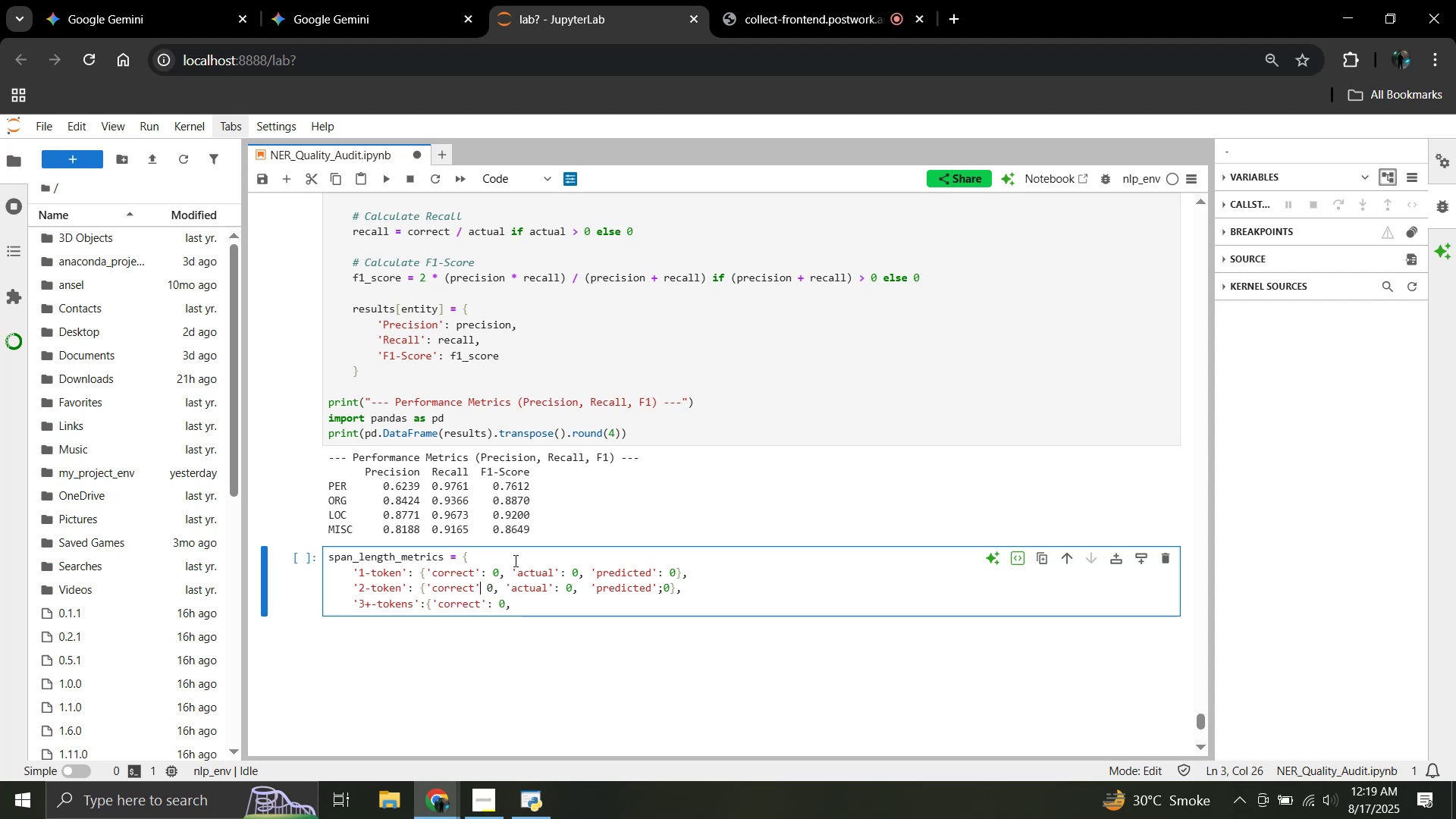 
key(Semicolon)
 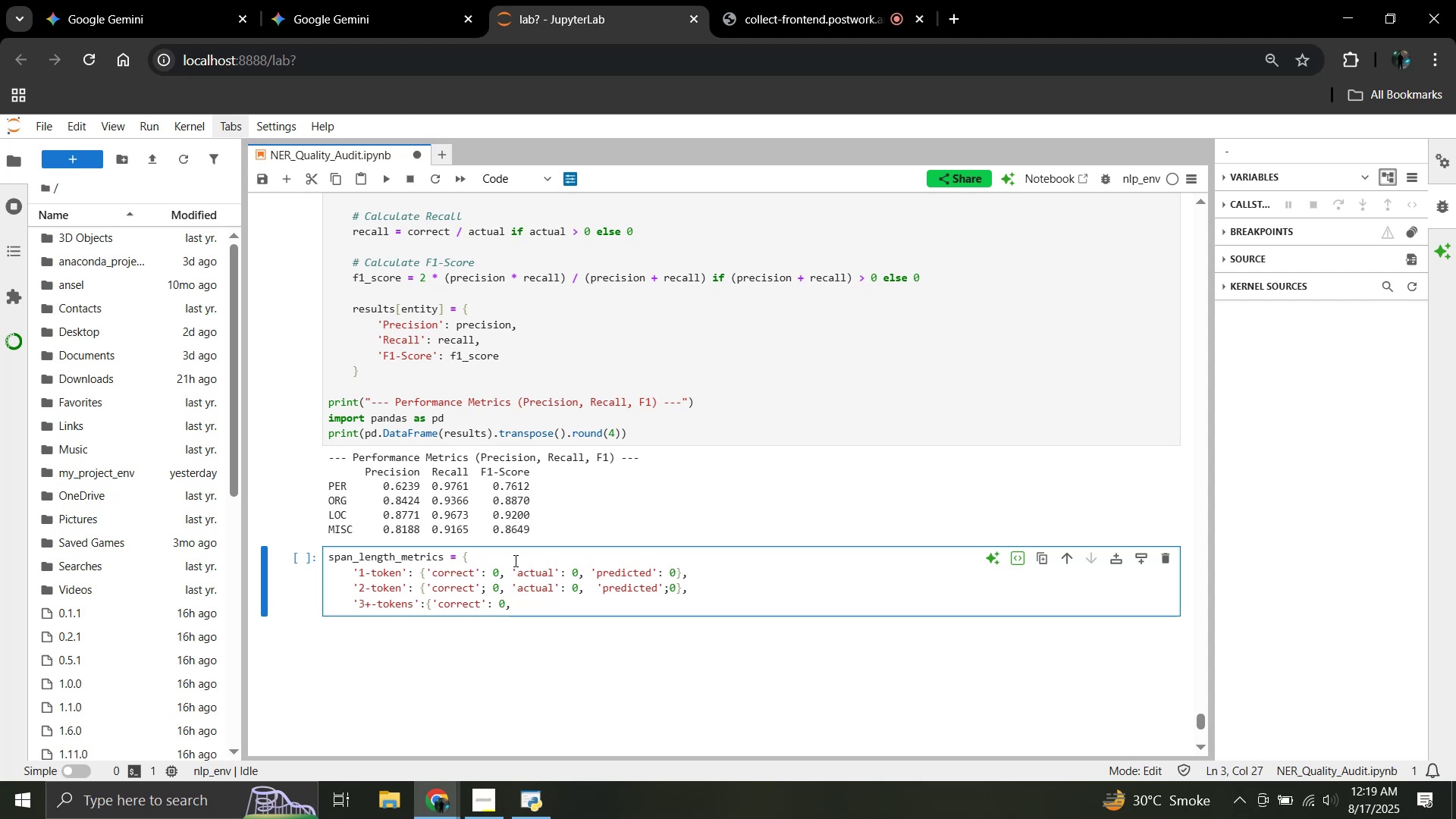 
key(Backspace)
 